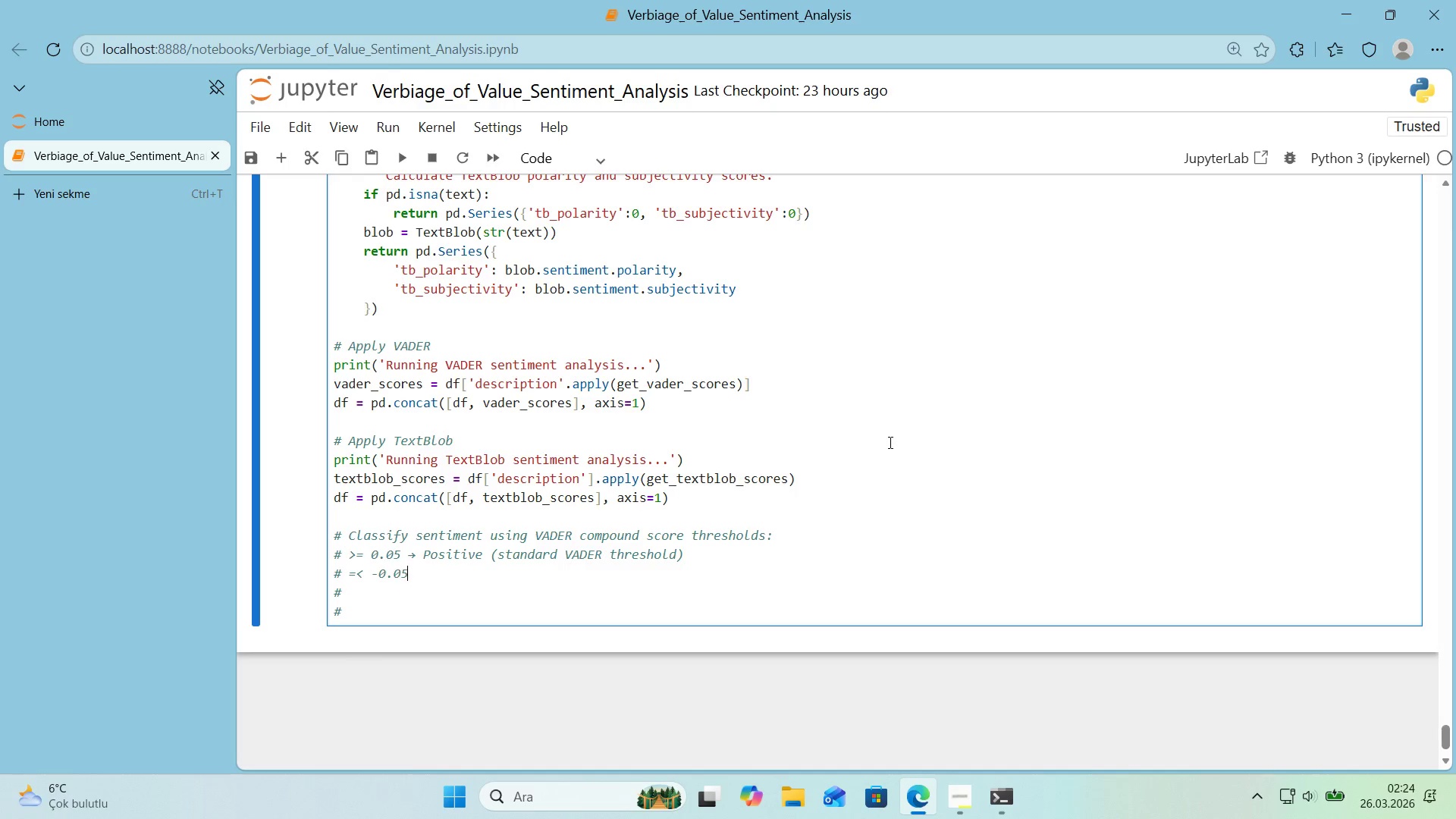 
key(Numpad5)
 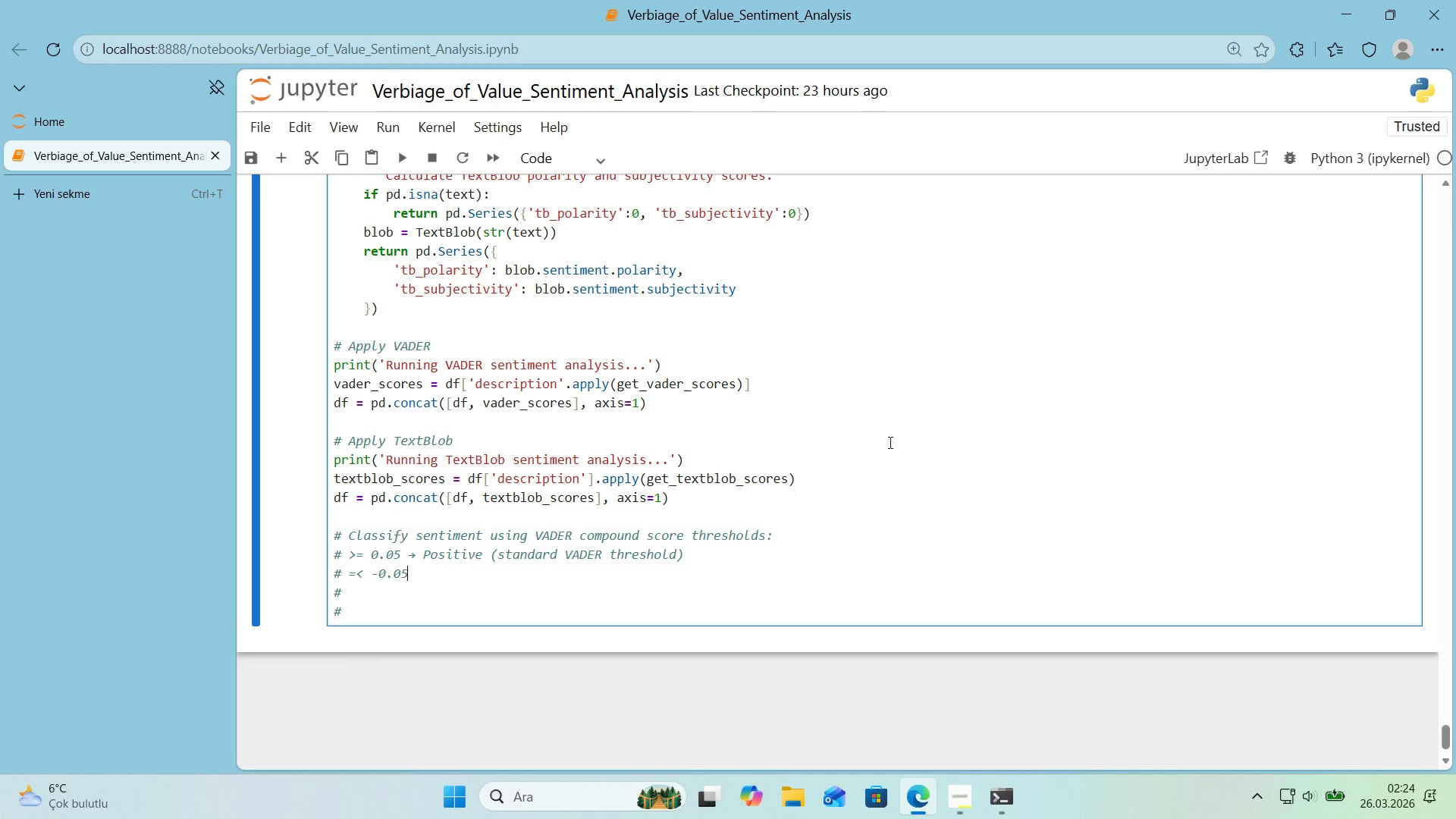 
key(Space)
 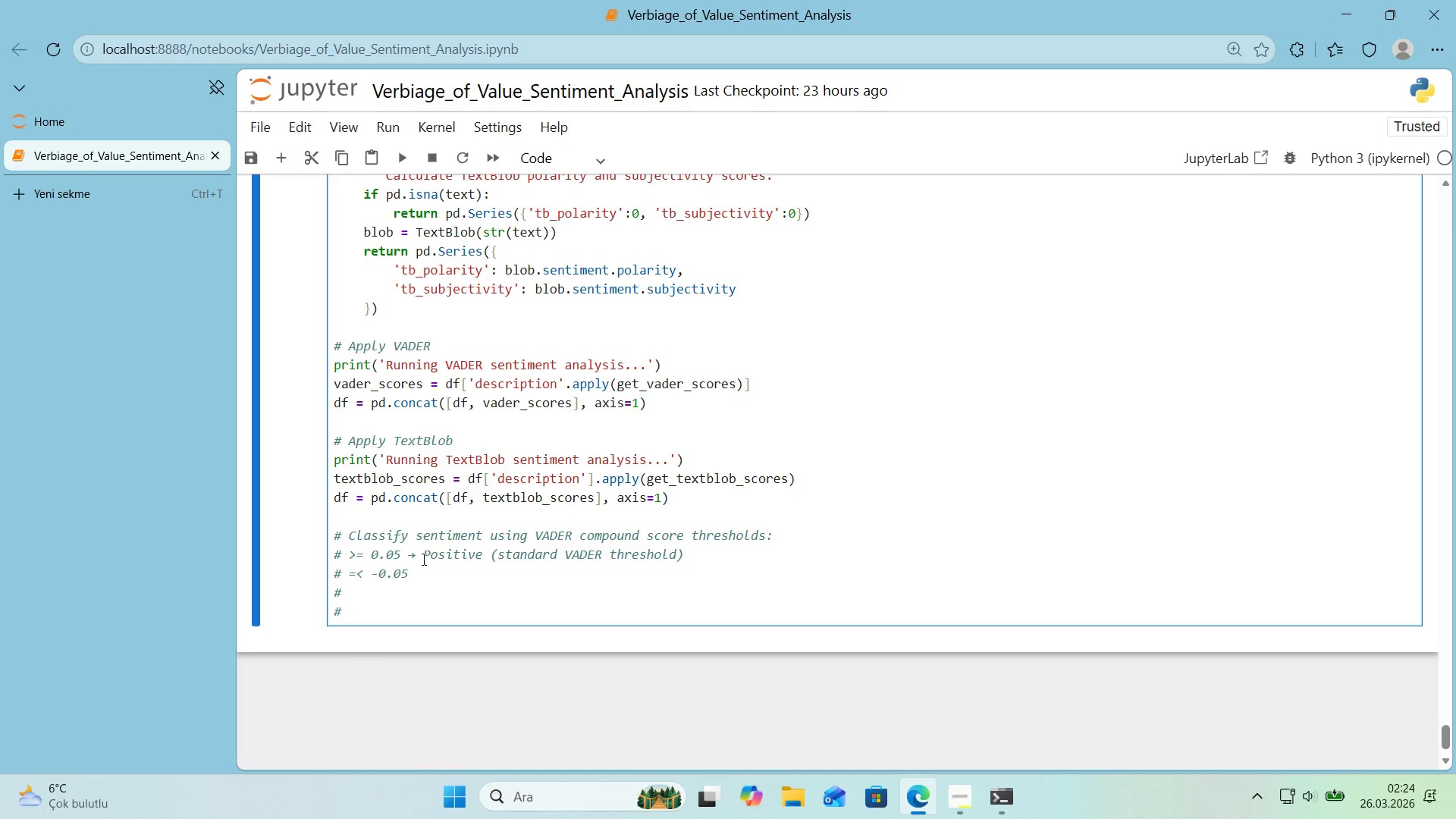 
left_click_drag(start_coordinate=[413, 555], to_coordinate=[409, 557])
 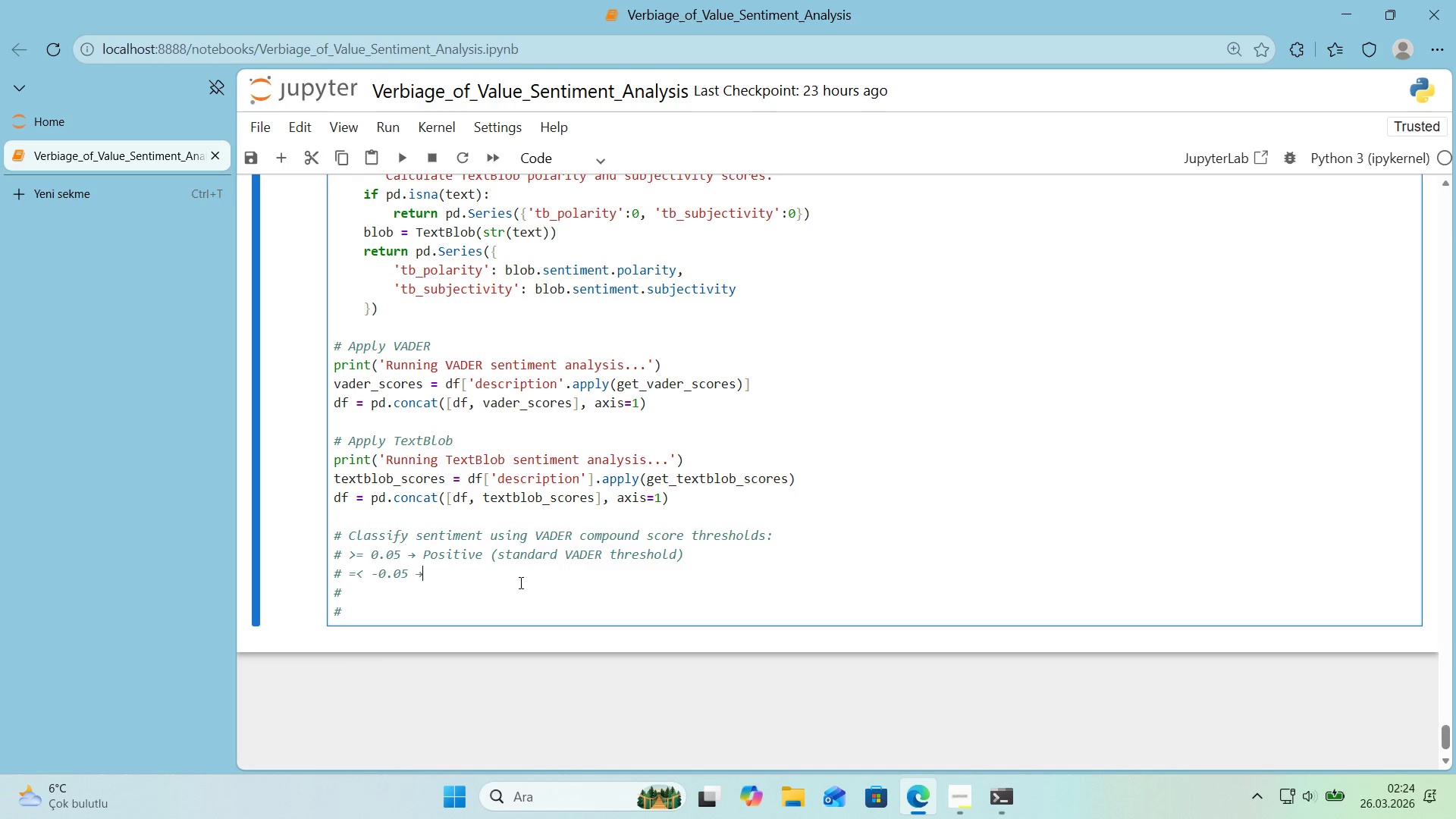 
key(Control+ControlLeft)
 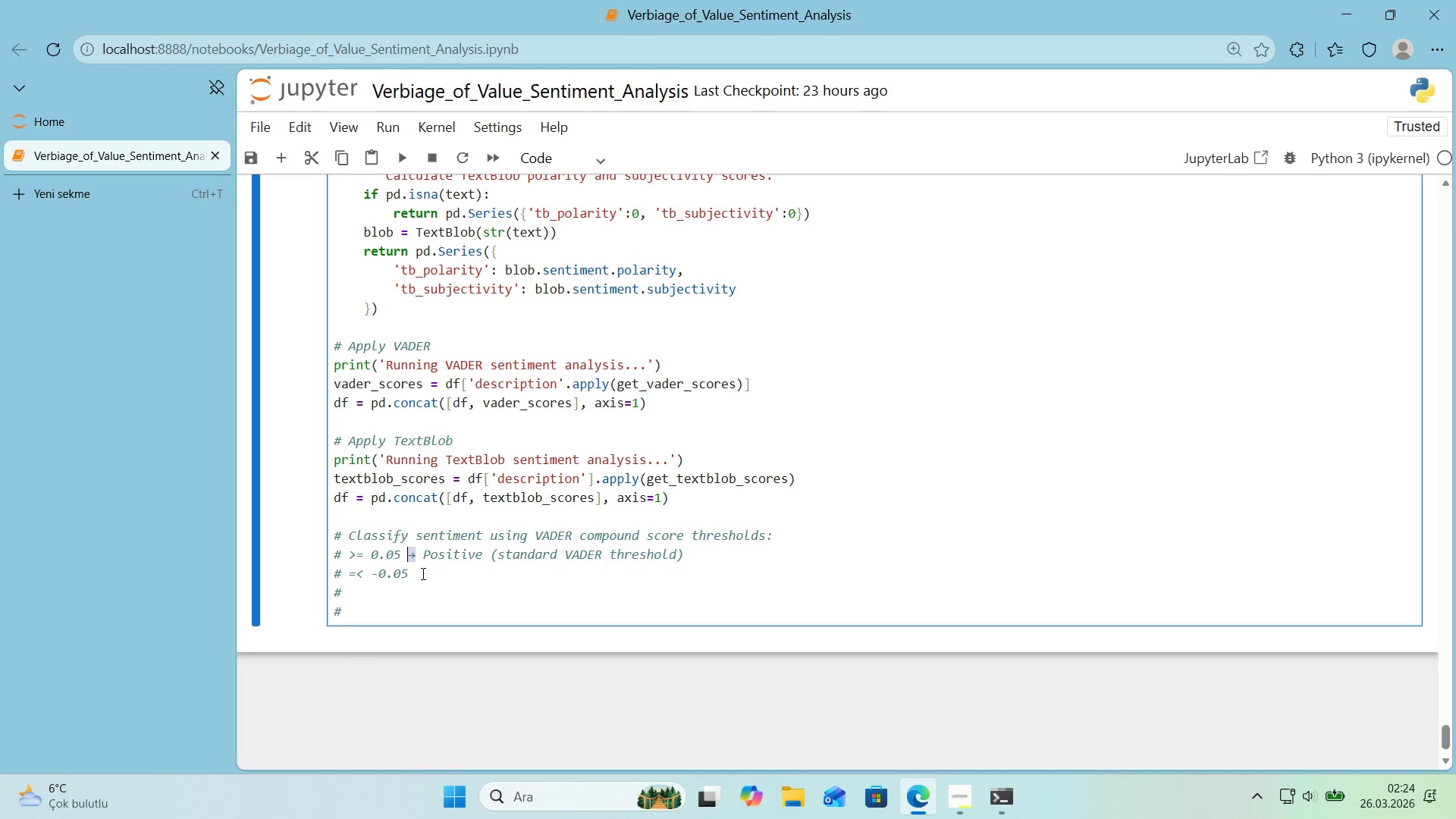 
key(Control+C)
 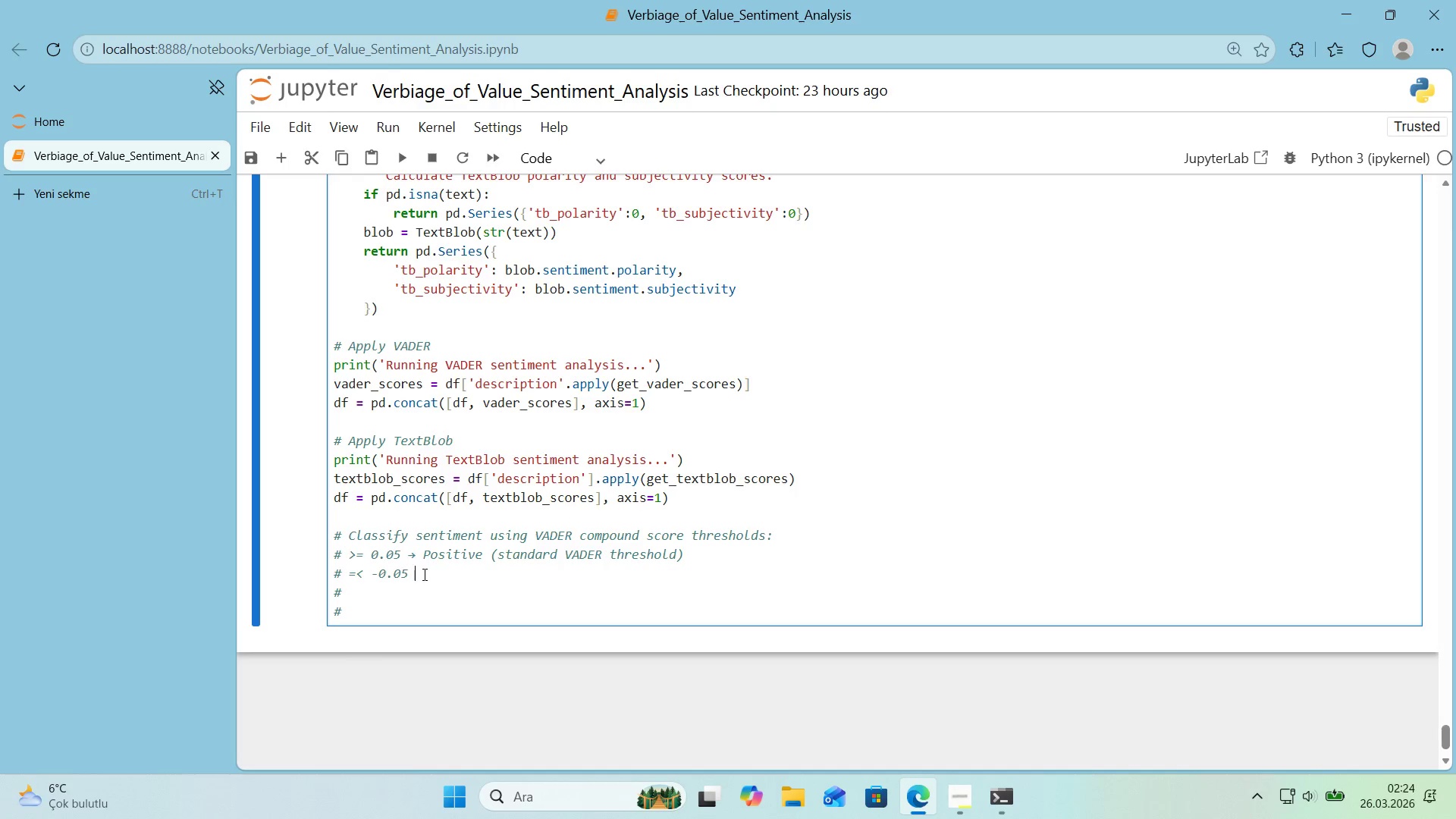 
left_click([423, 574])
 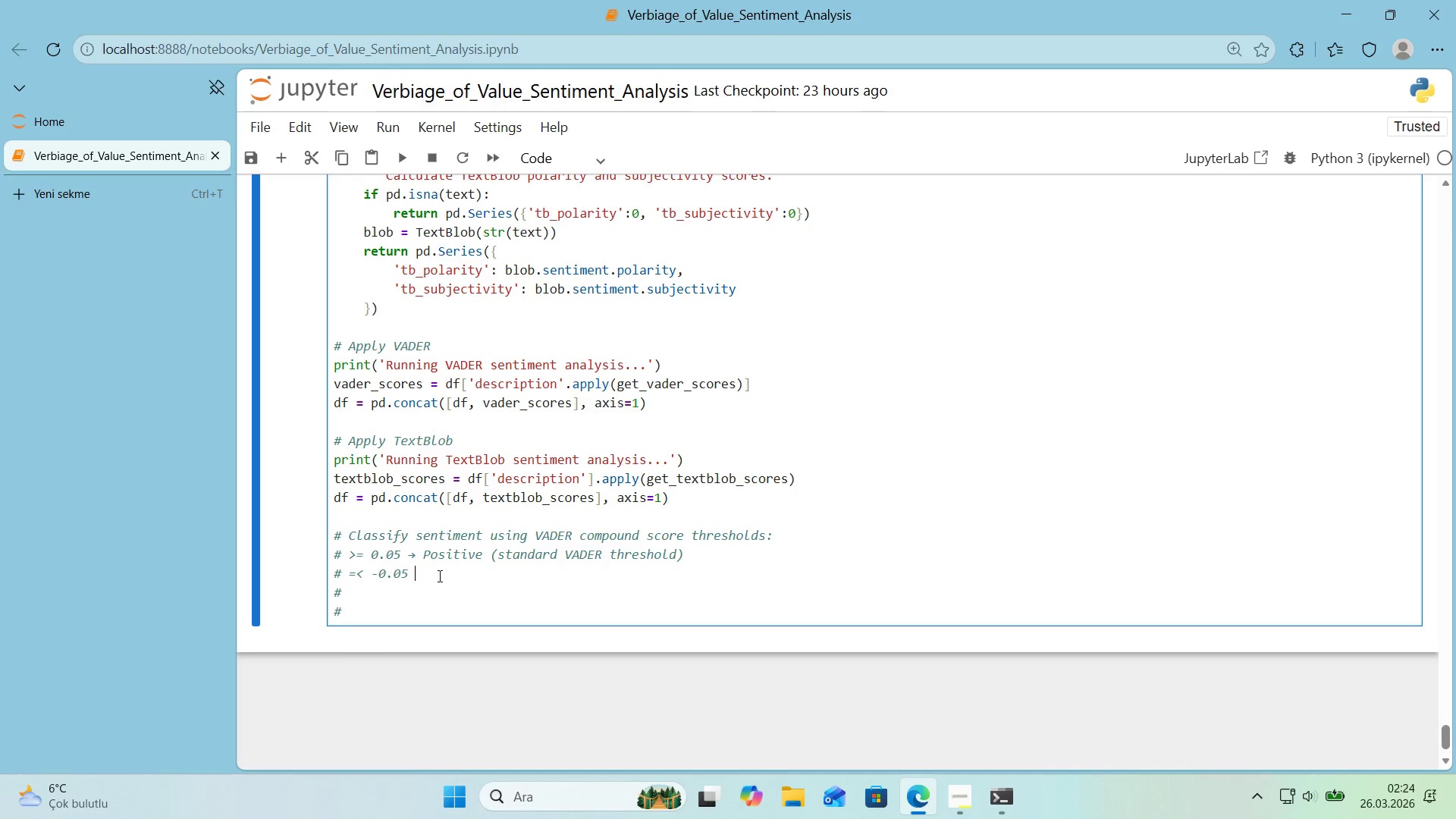 
key(Control+ControlLeft)
 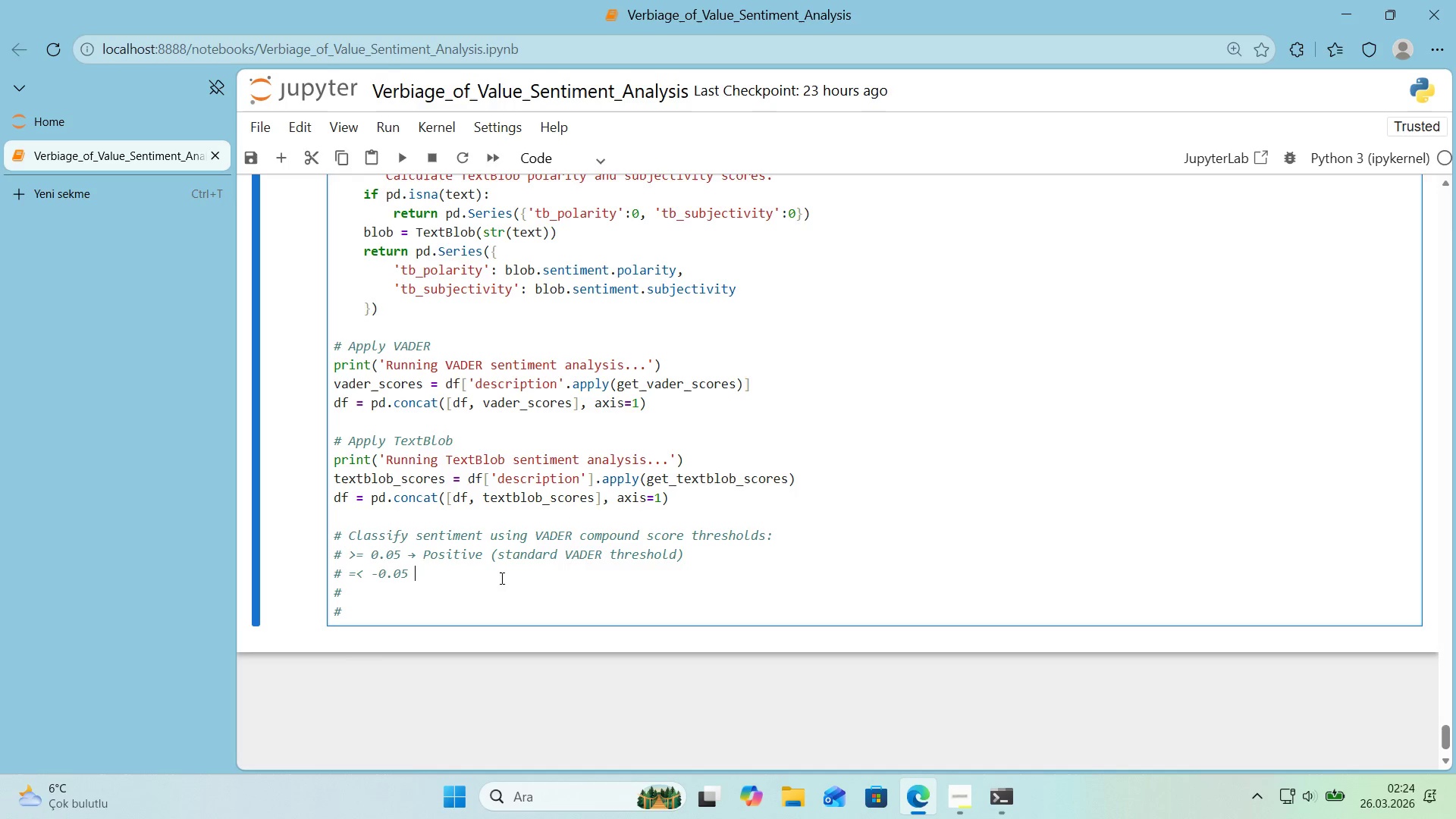 
key(Control+V)
 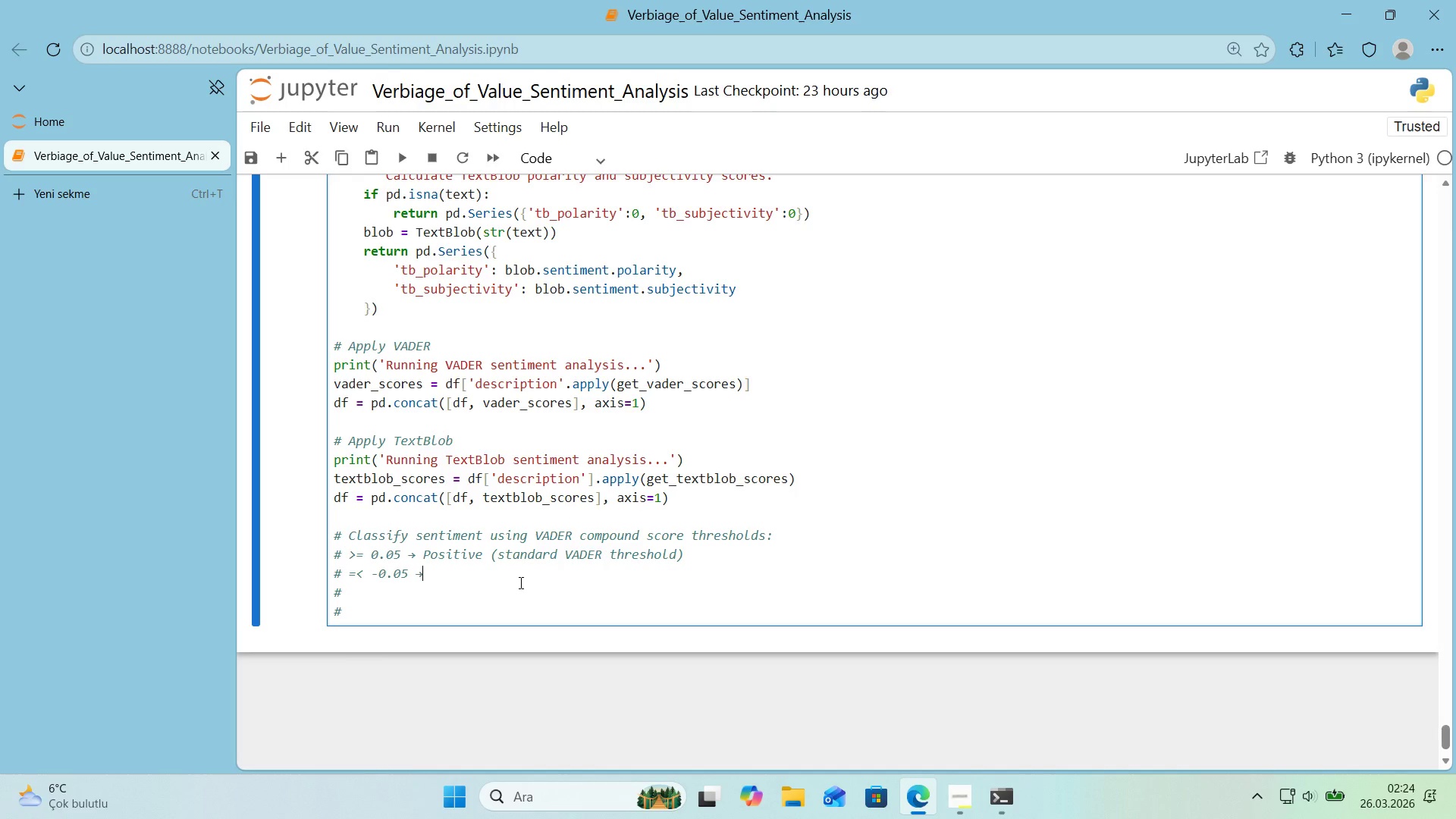 
type( Negat've)
 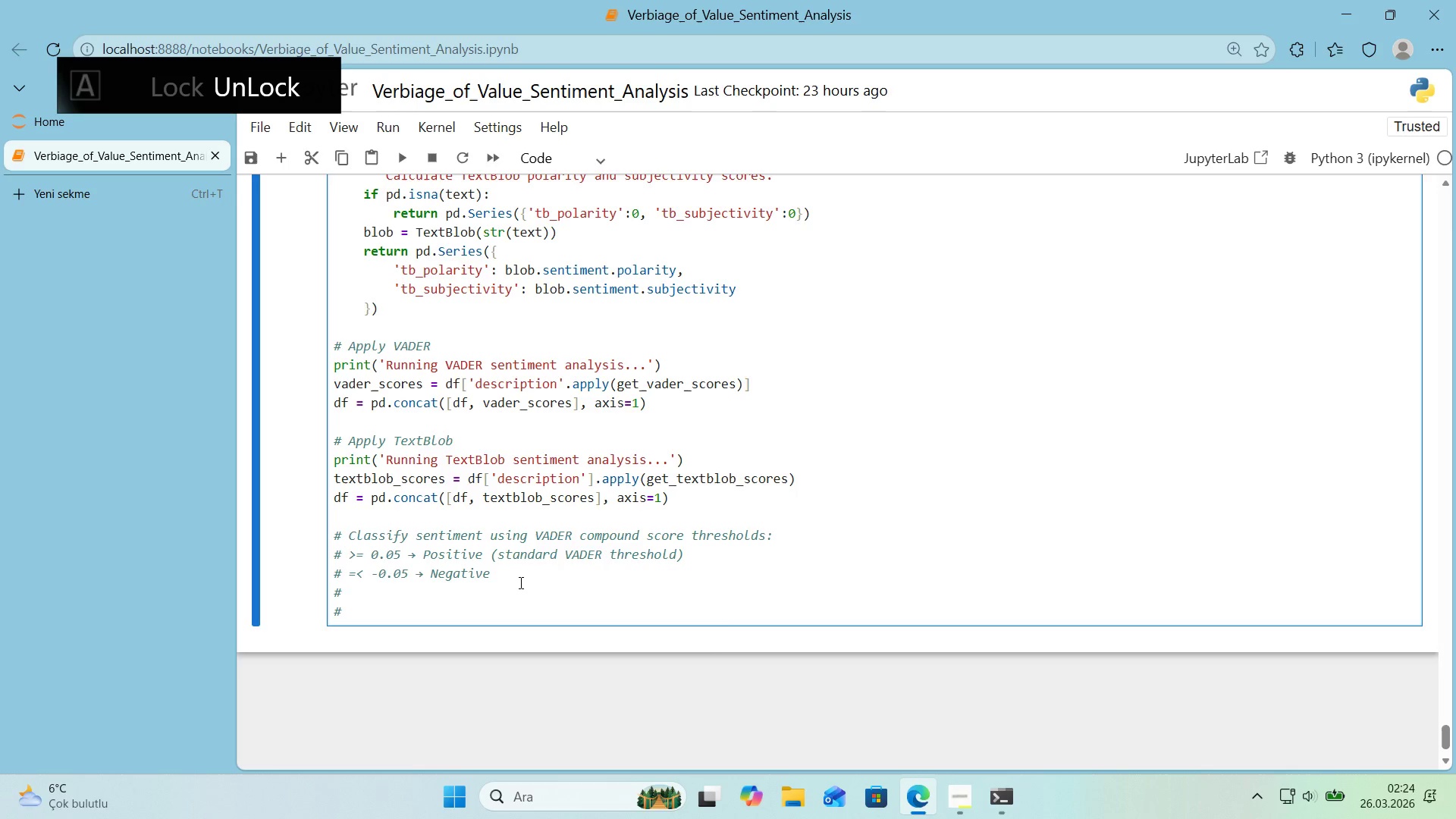 
key(Enter)
 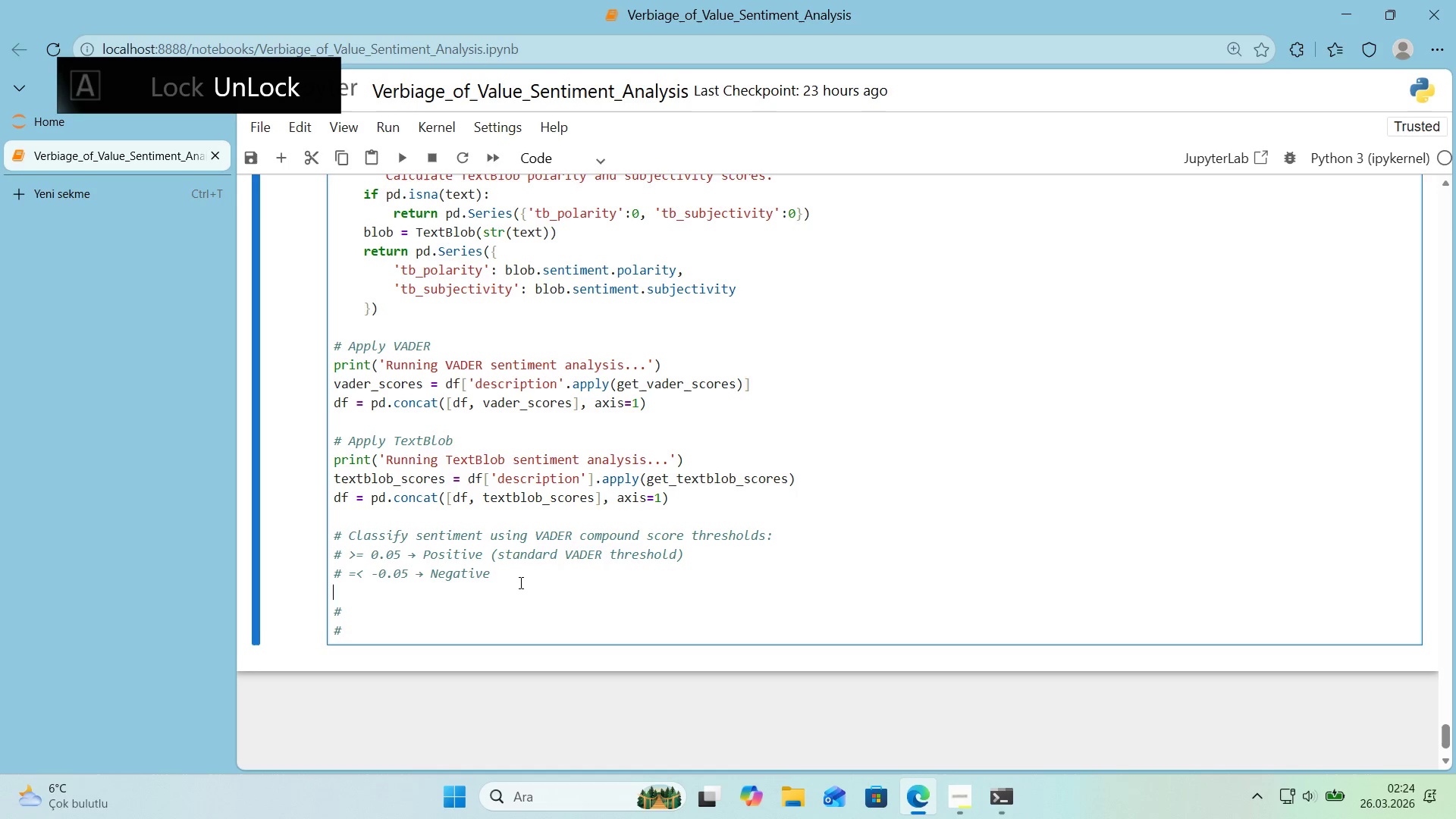 
key(Backspace)
 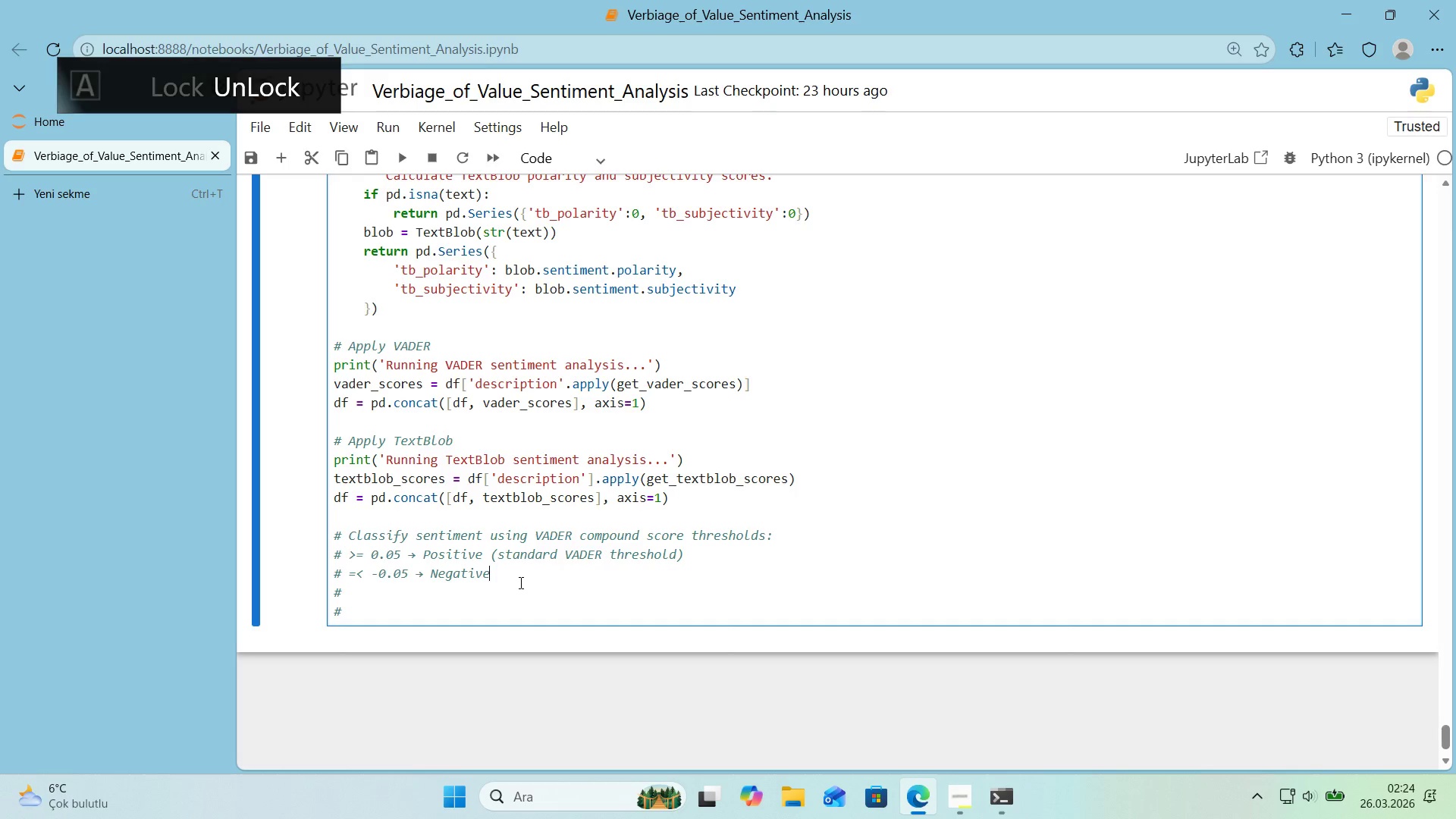 
key(ArrowDown)
 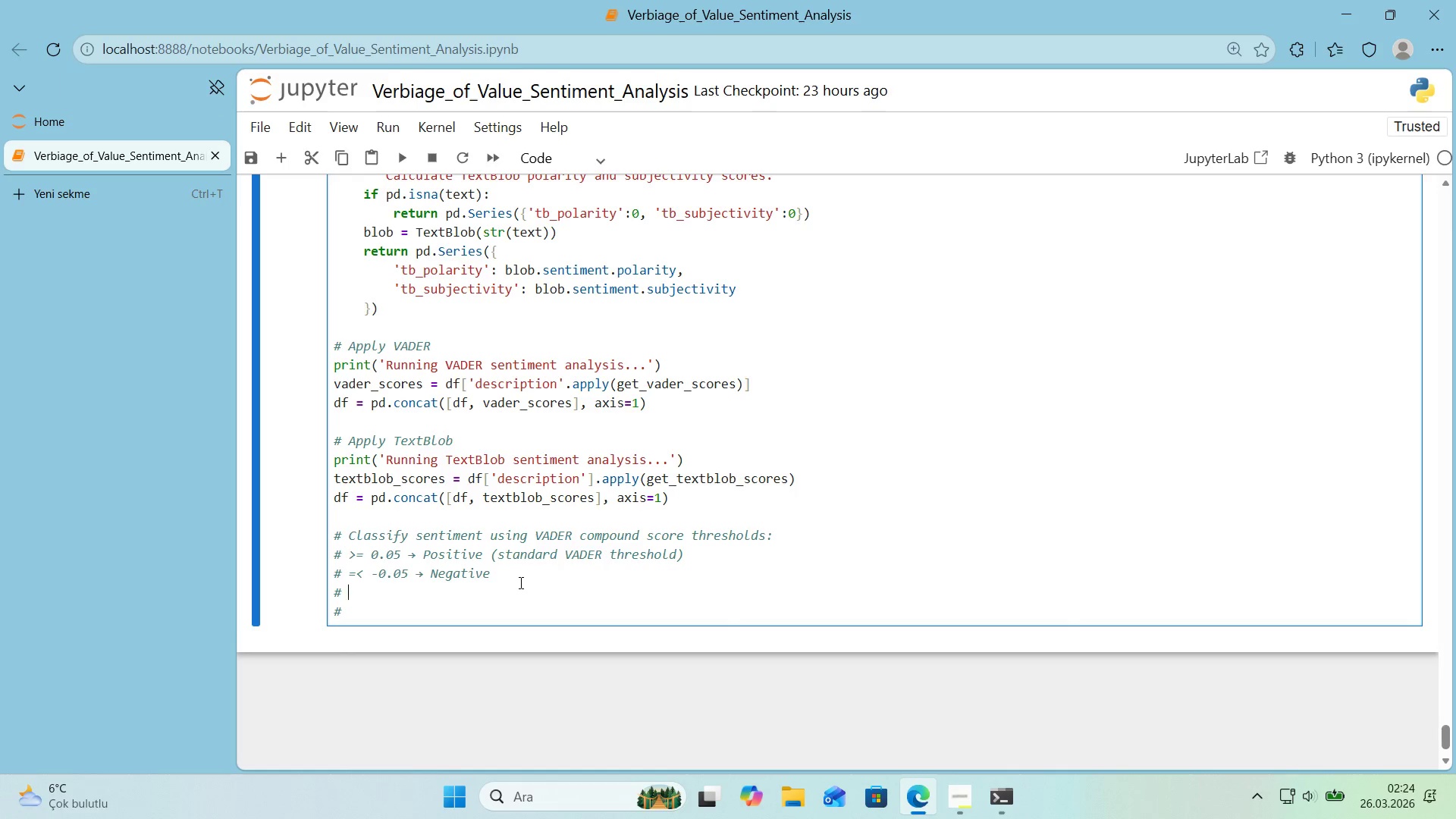 
type( else )
 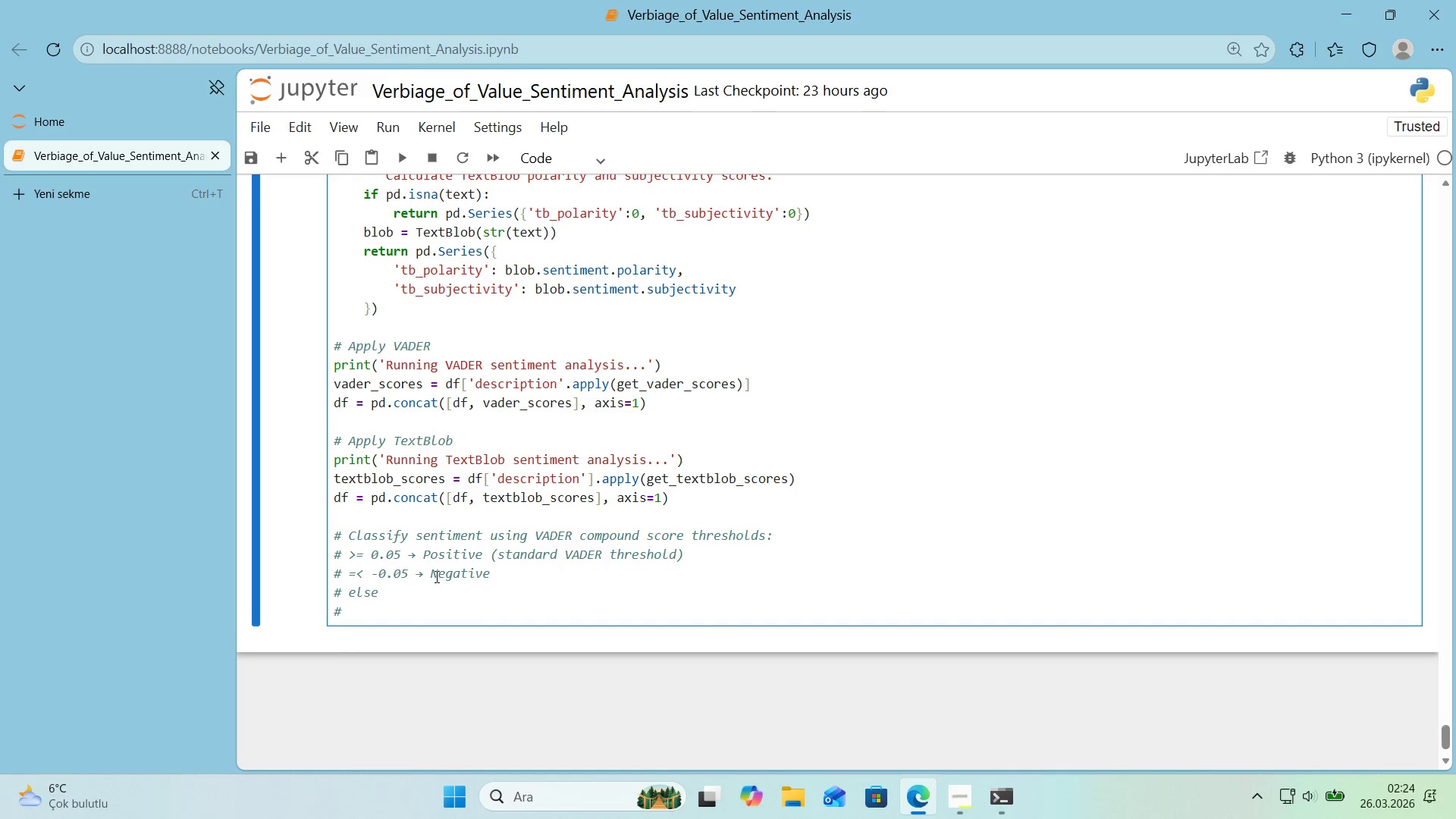 
left_click_drag(start_coordinate=[428, 576], to_coordinate=[417, 578])
 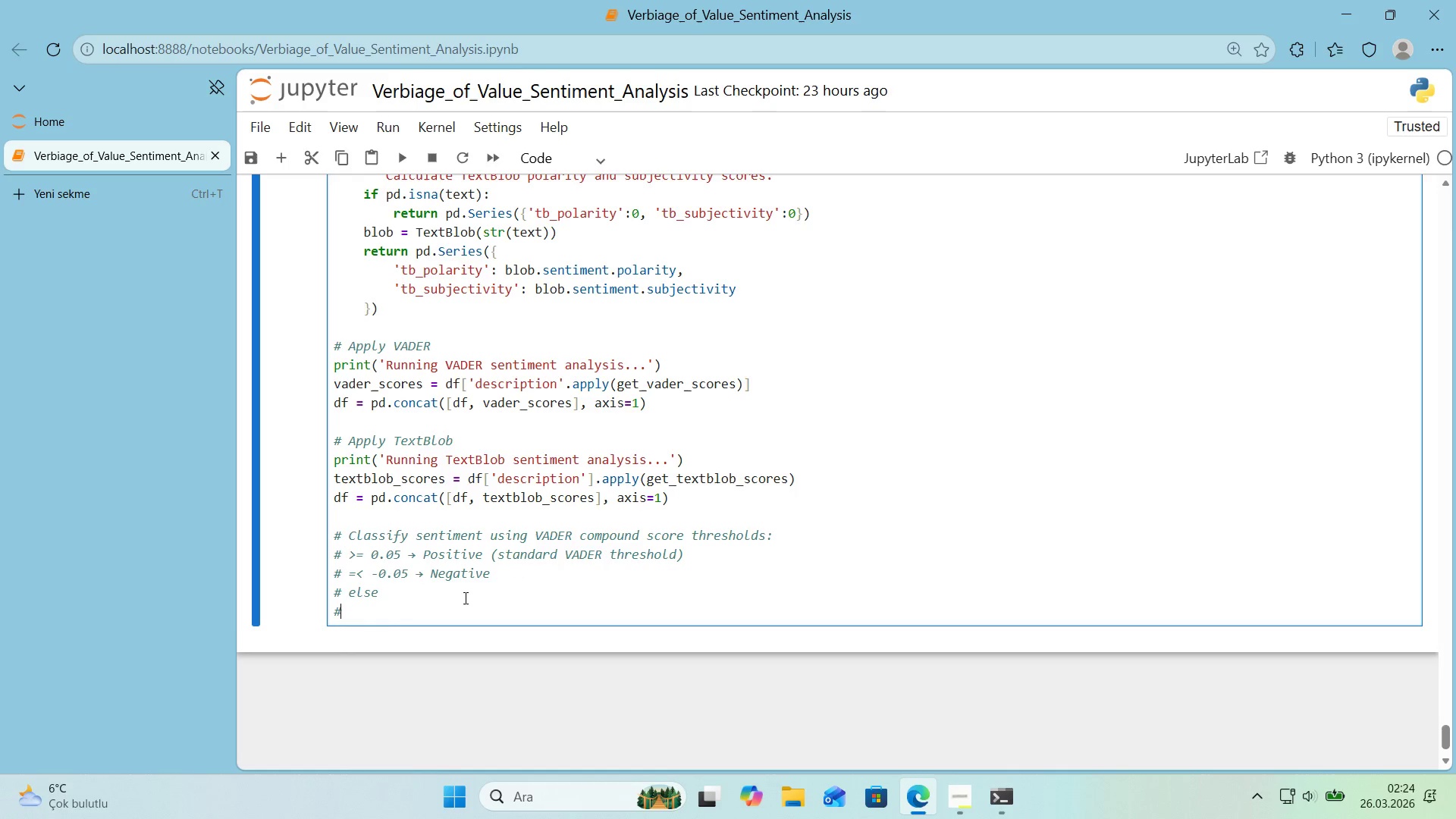 
key(Control+ControlLeft)
 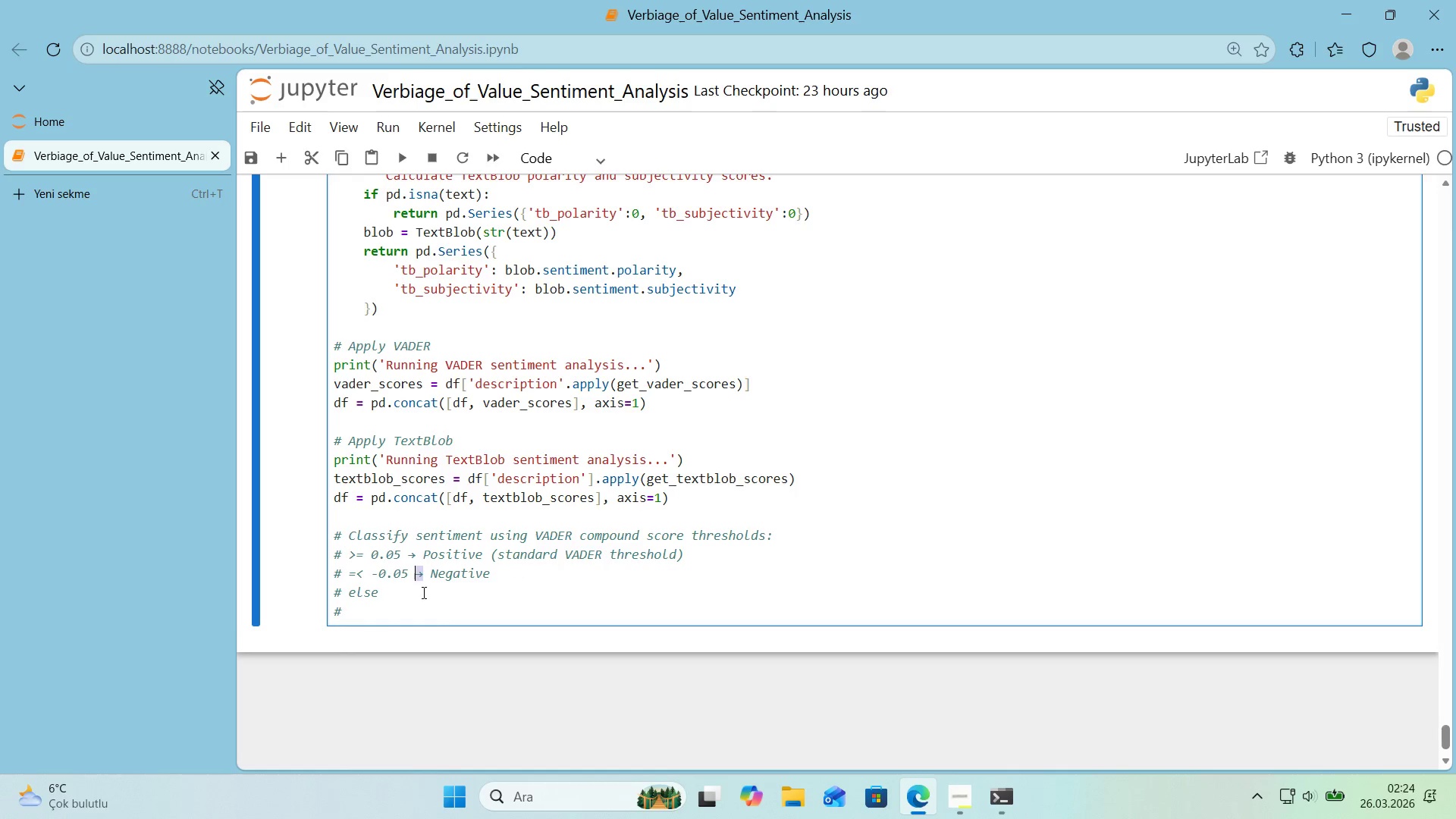 
key(Control+C)
 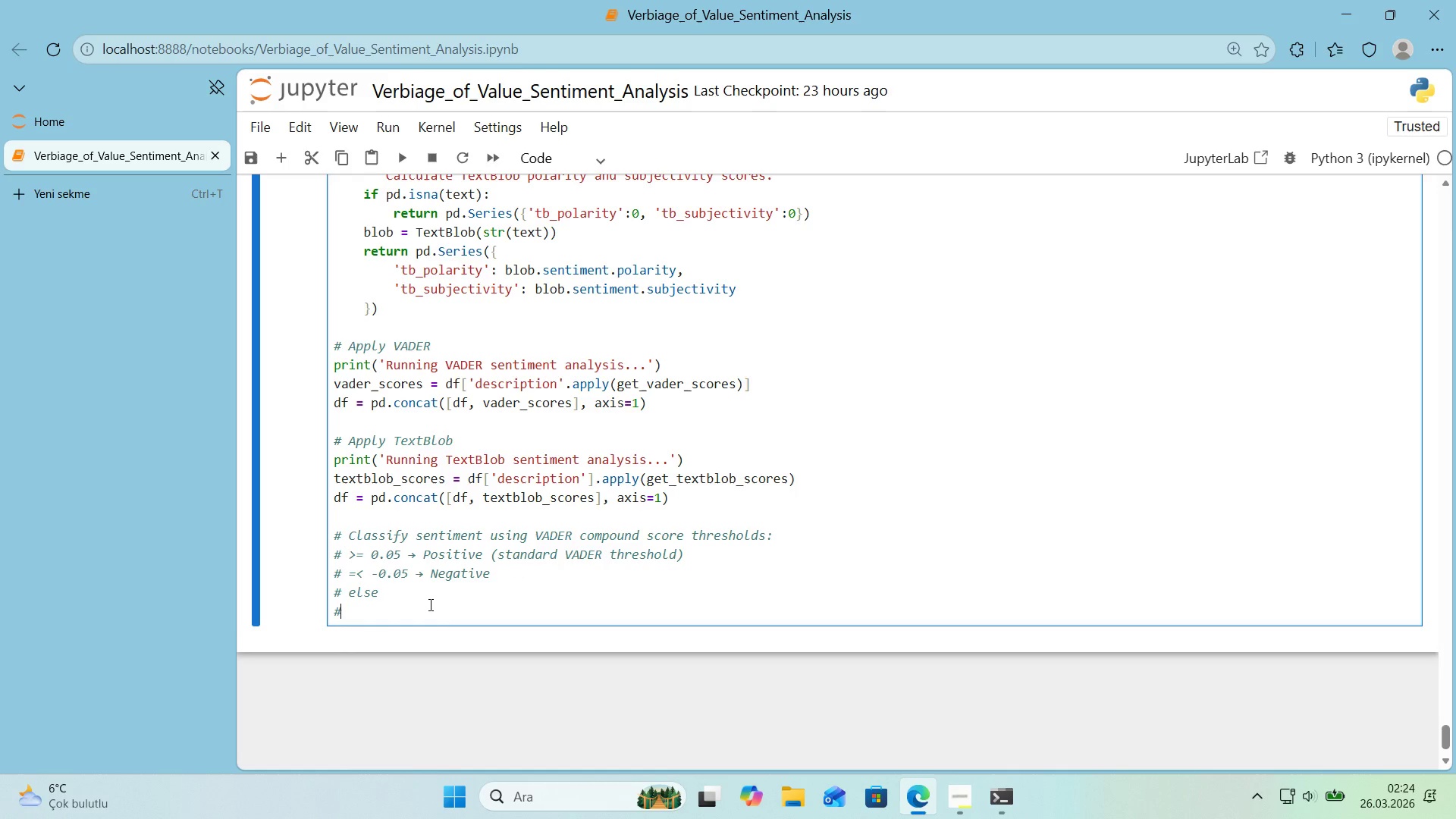 
left_click([429, 604])
 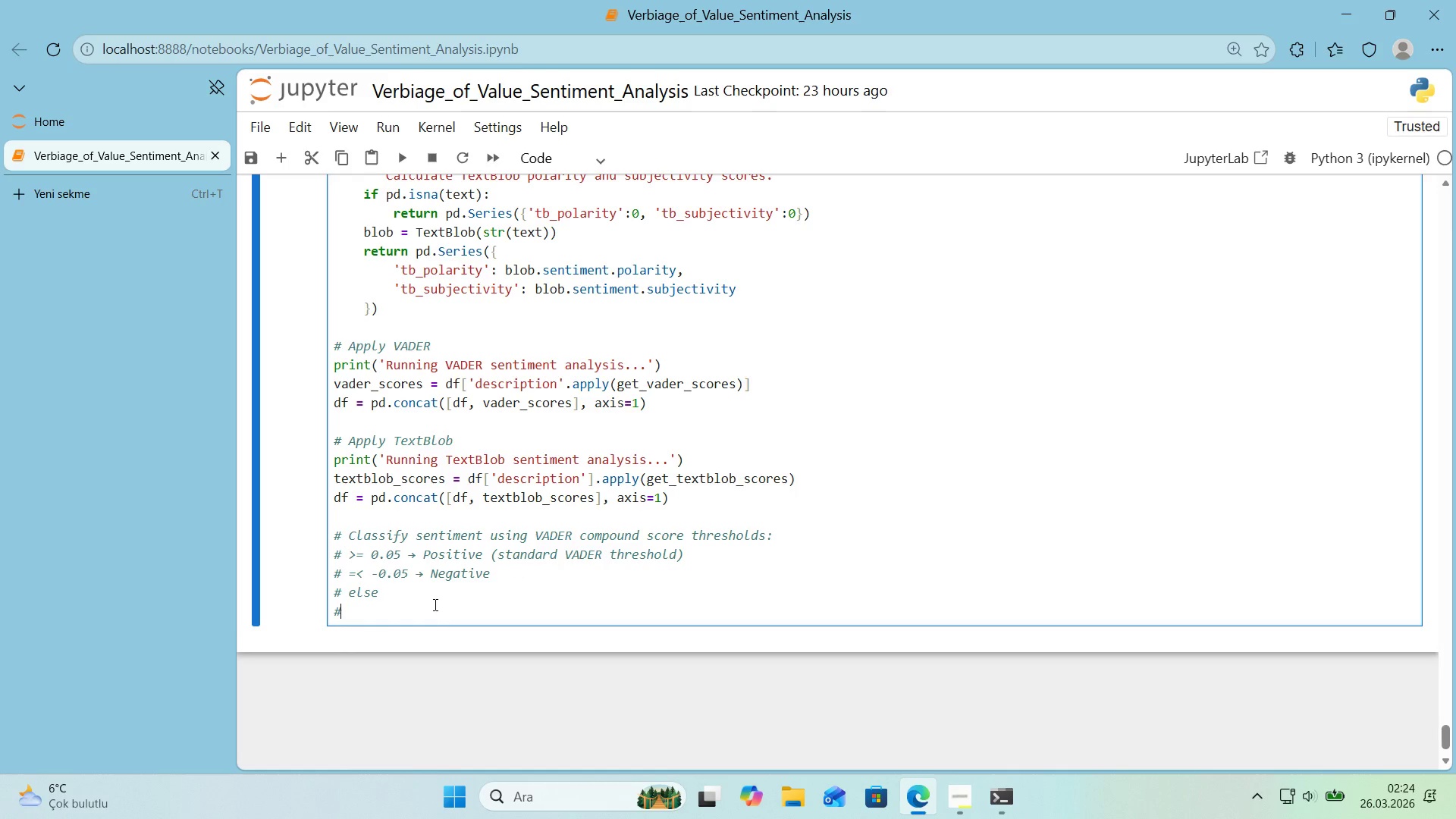 
key(Control+ControlLeft)
 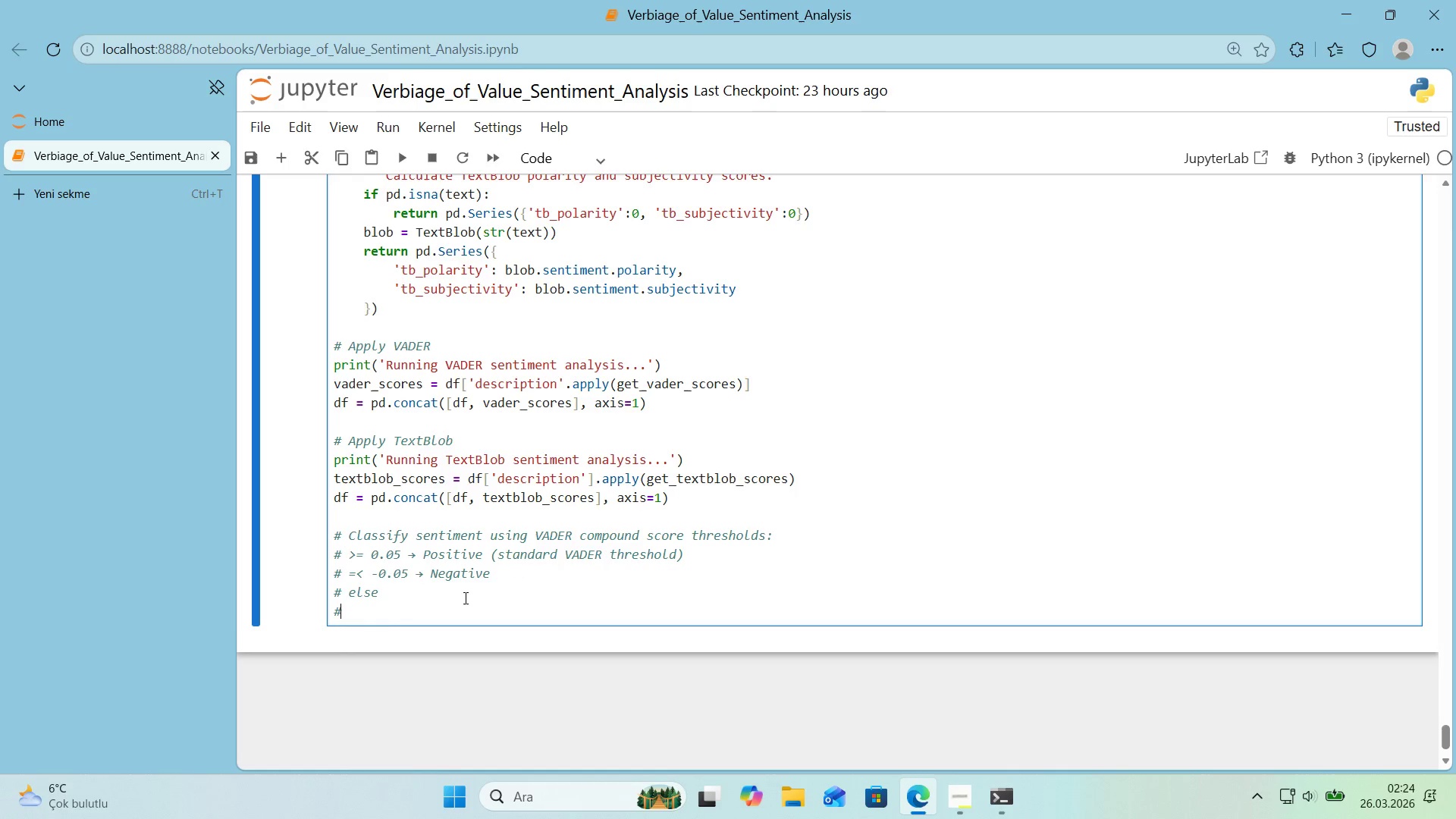 
double_click([463, 598])
 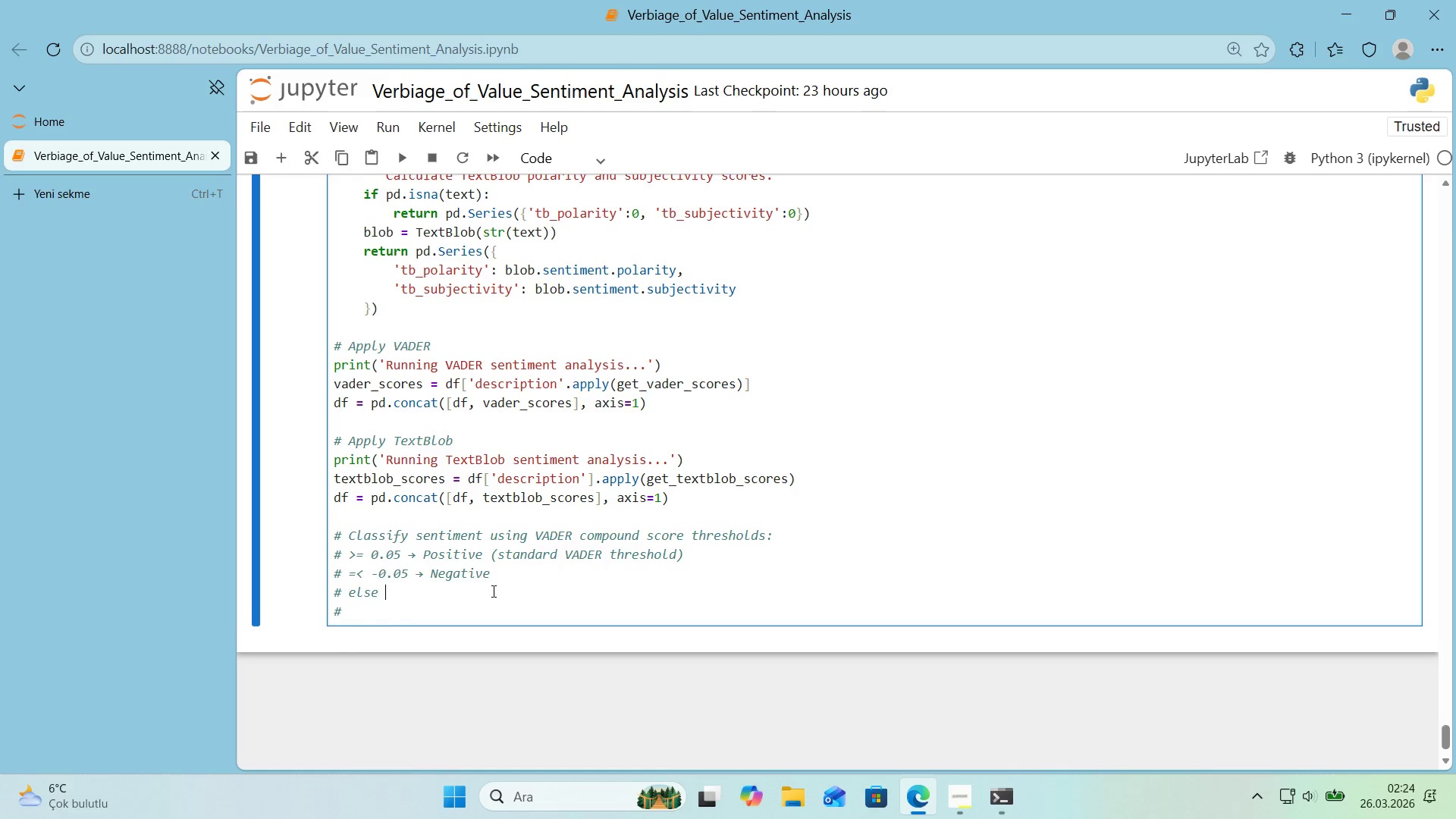 
key(Control+ControlLeft)
 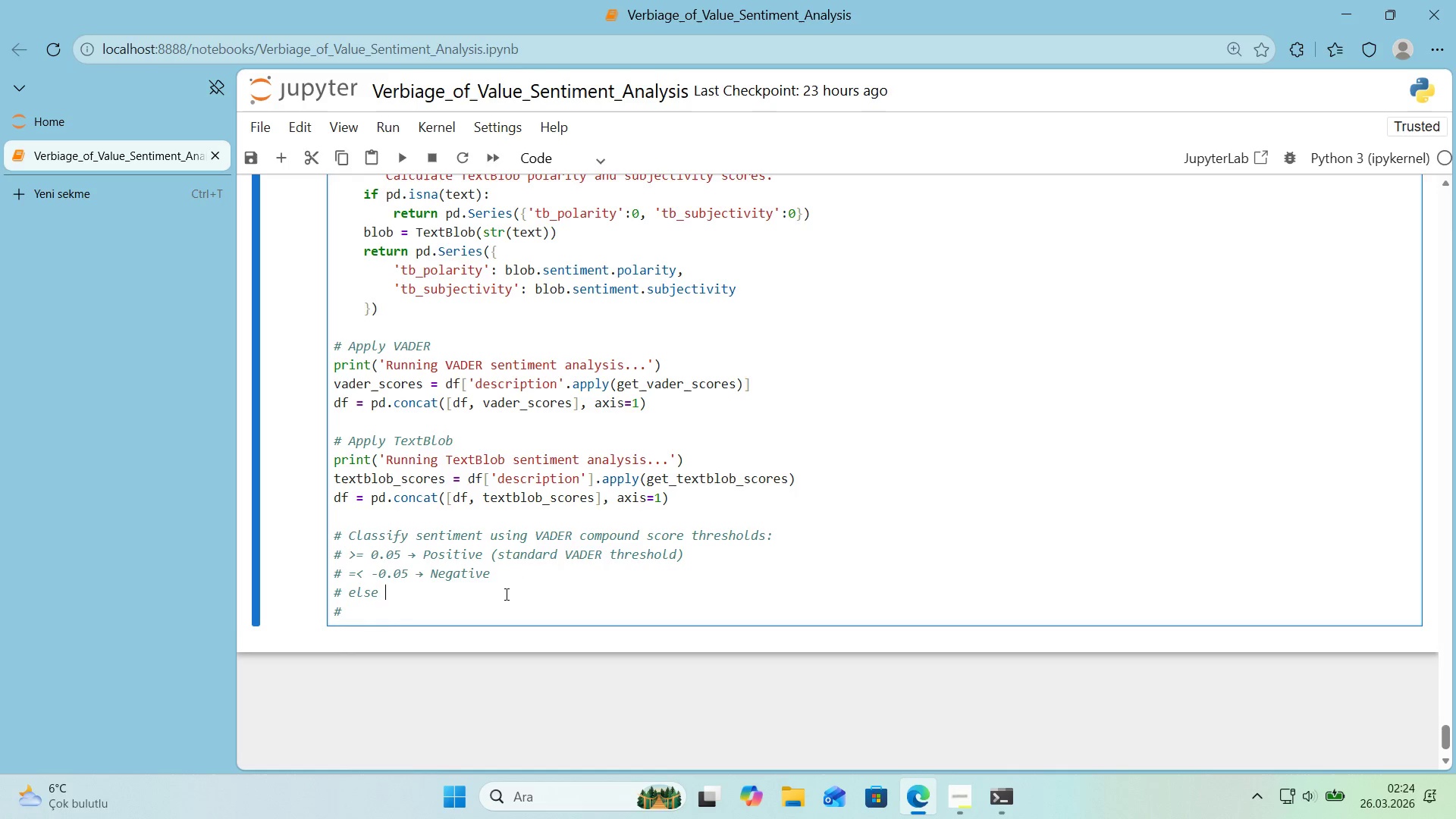 
key(Control+V)
 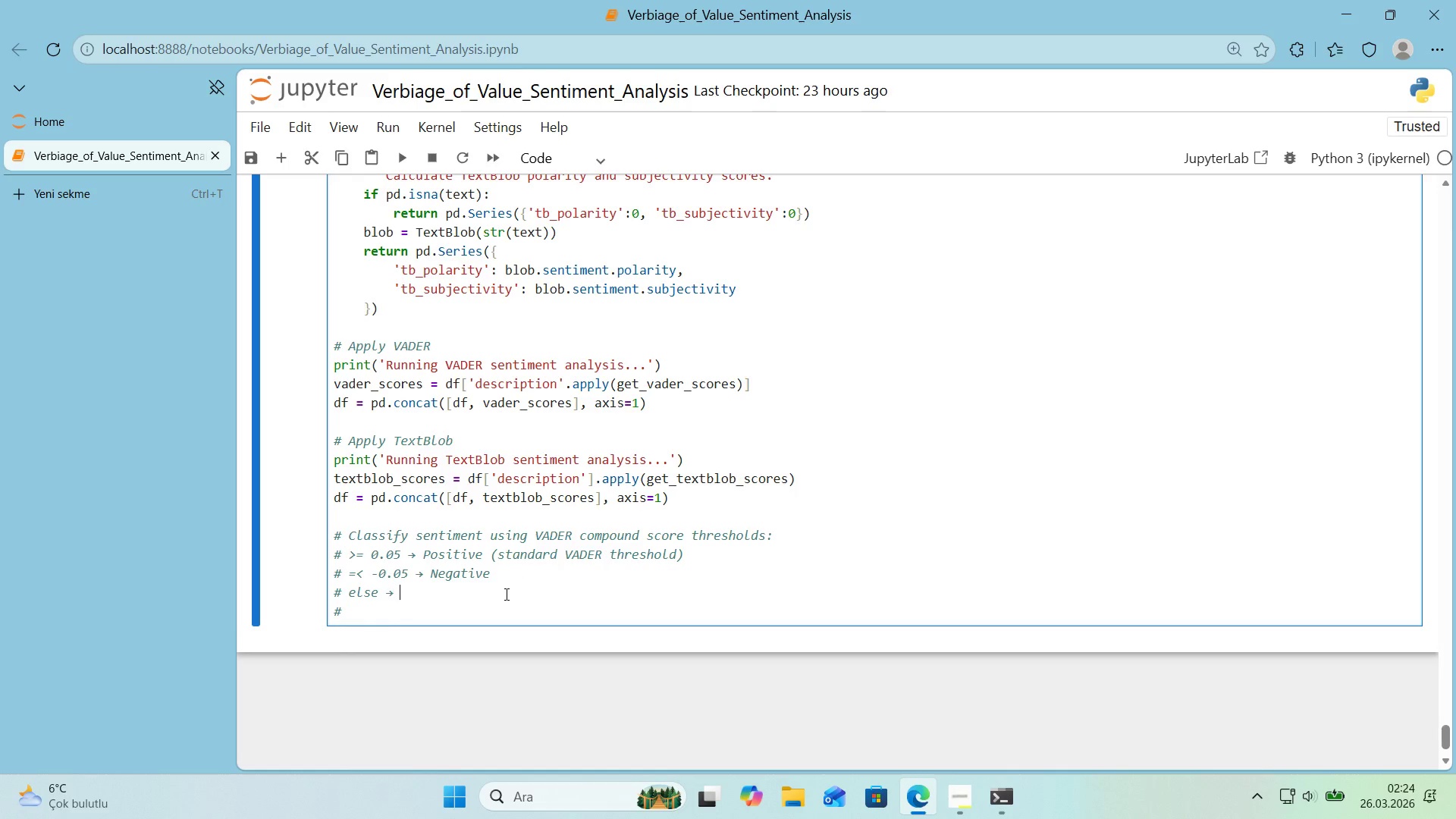 
type( Neutral)
 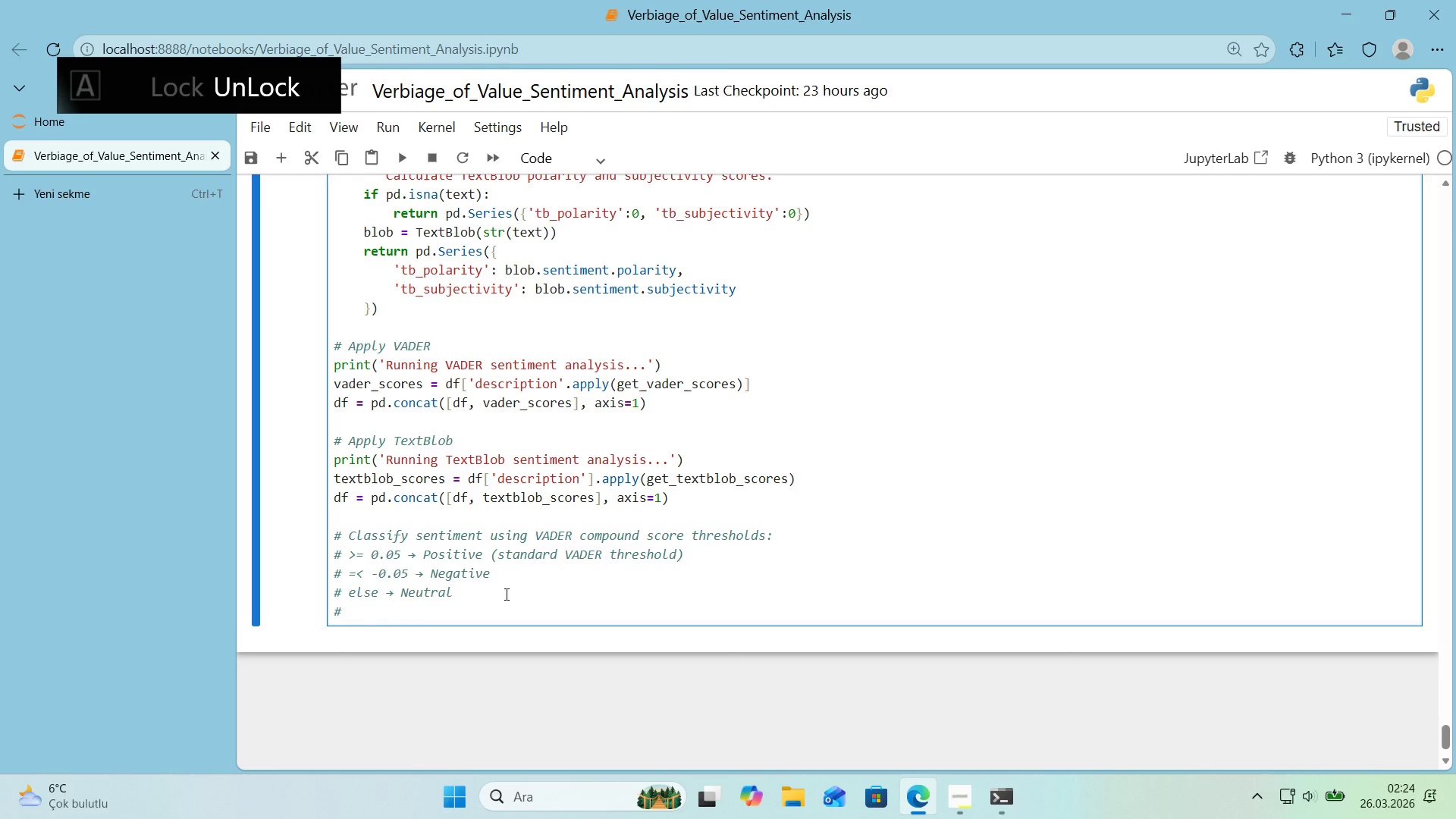 
key(ArrowDown)
 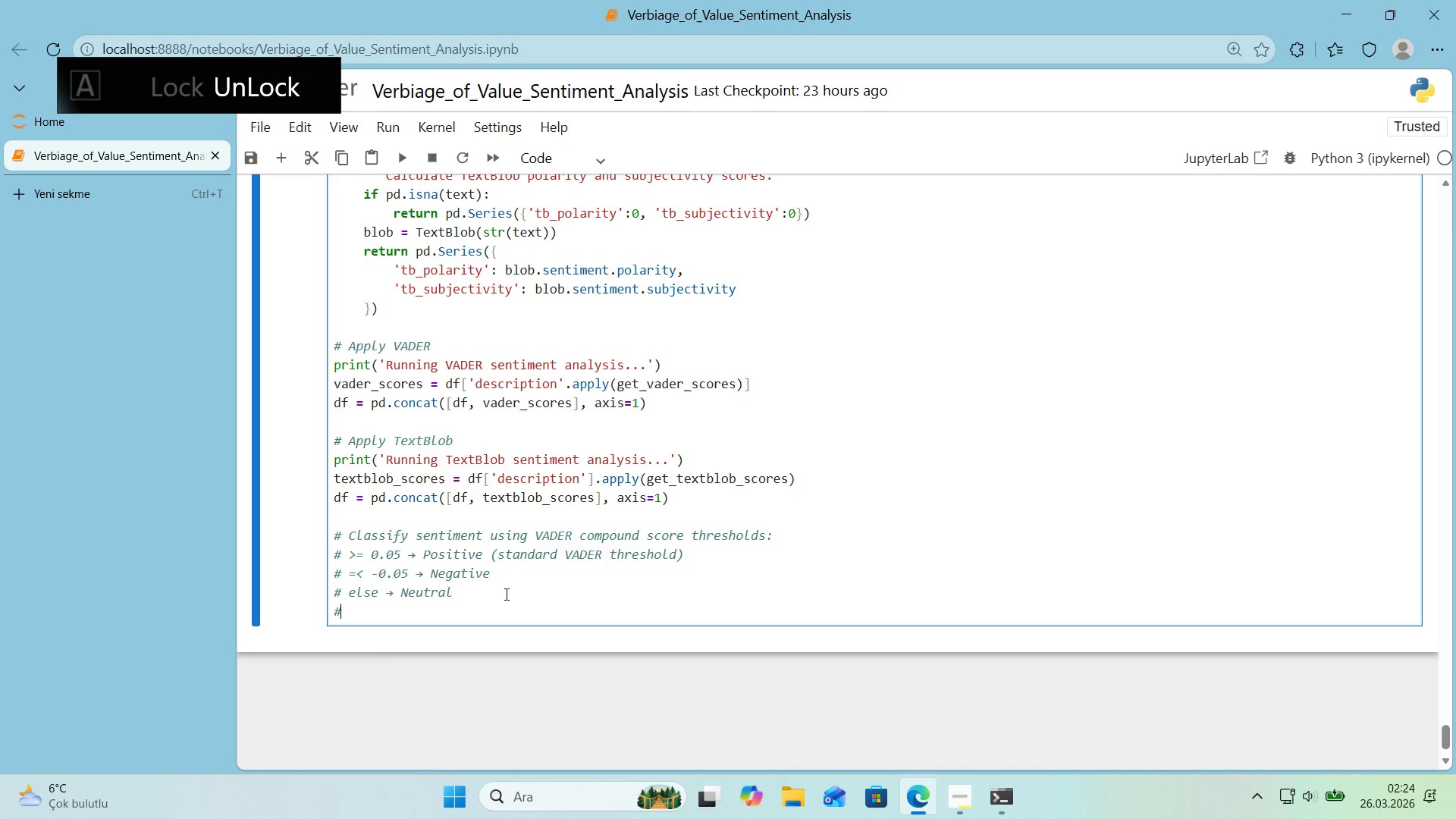 
key(Backspace)
type(df)
 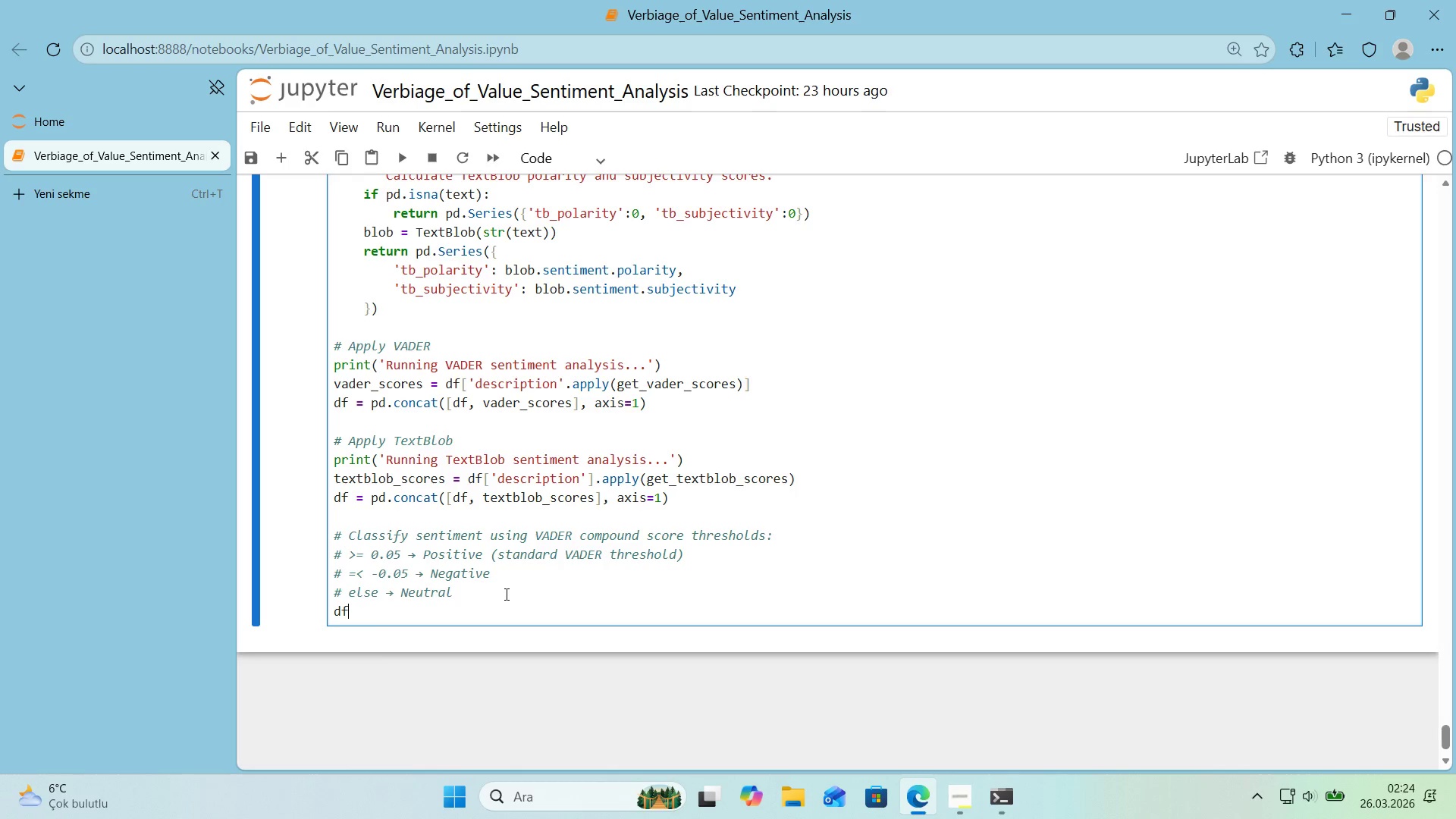 
key(Alt+Control+8)
 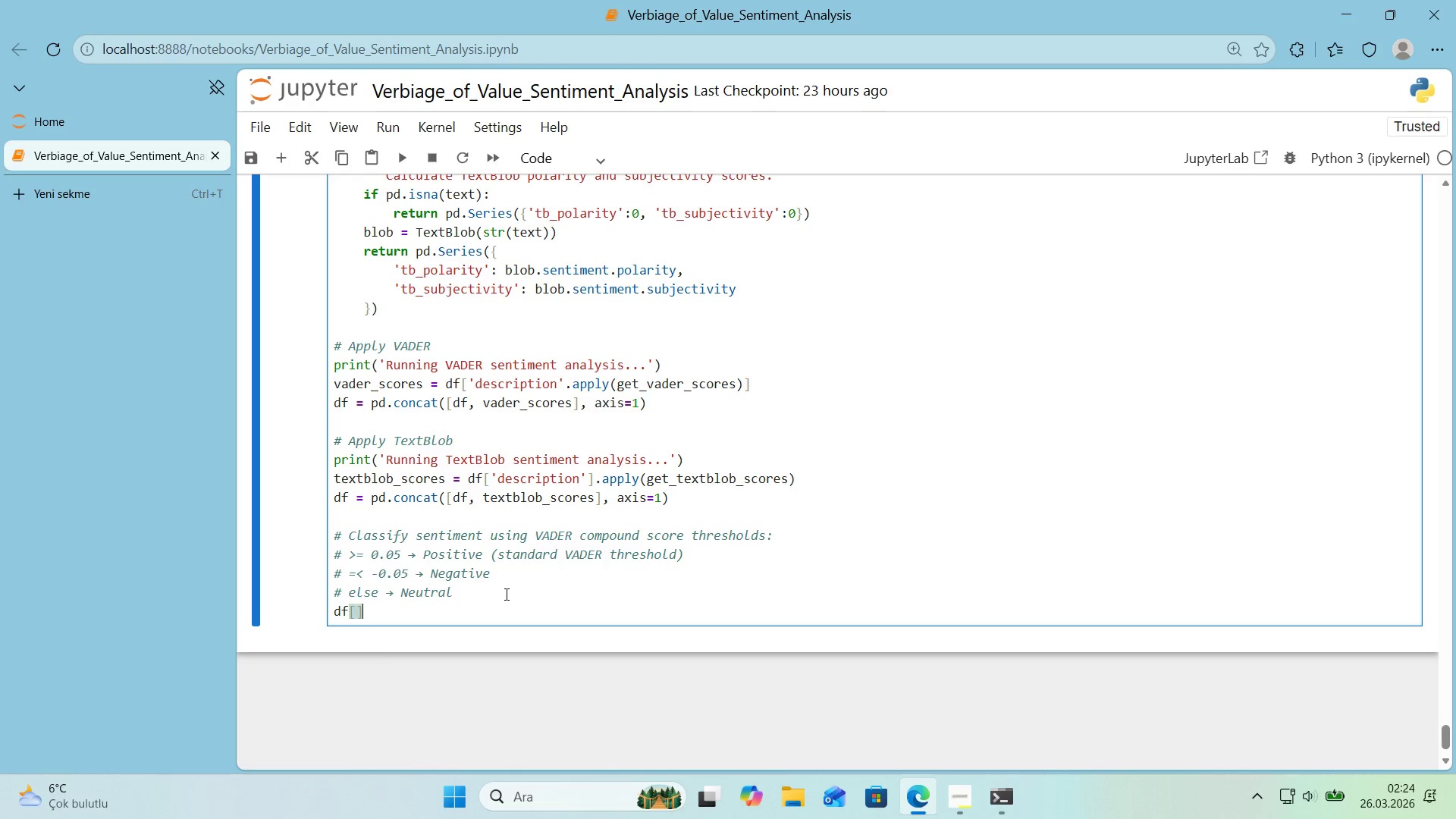 
key(Alt+Control+9)
 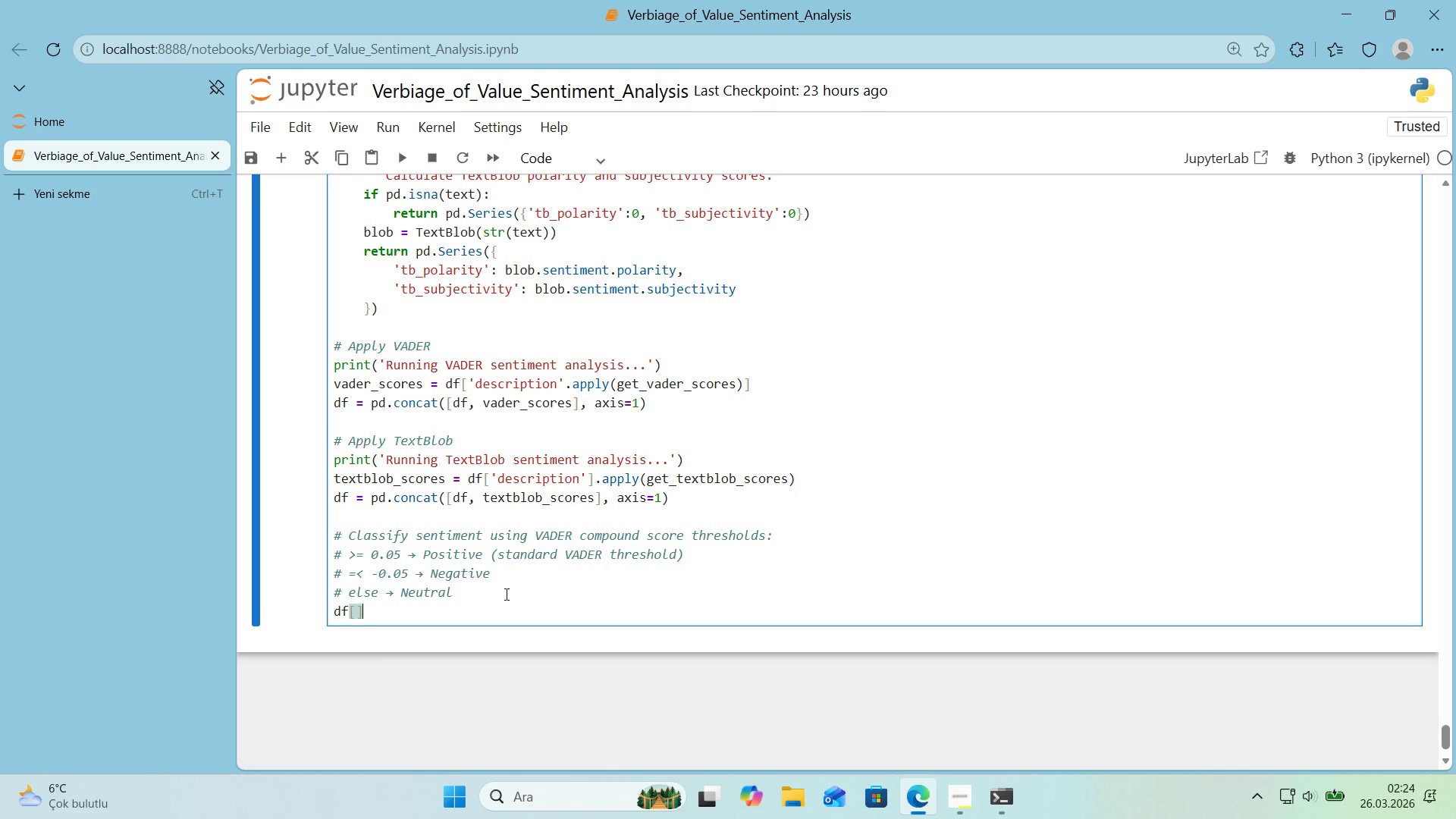 
key(ArrowLeft)
 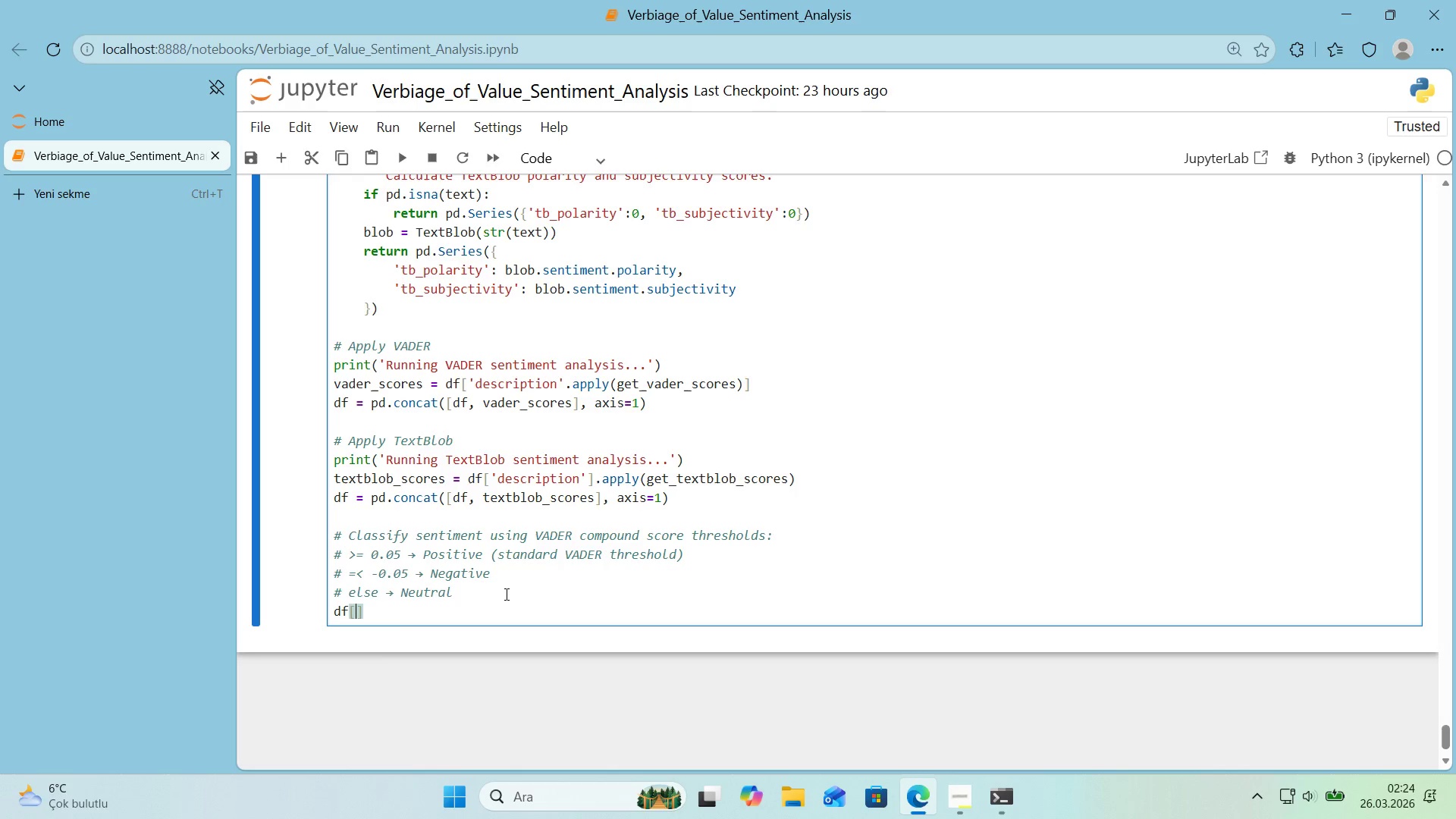 
type(@@)
 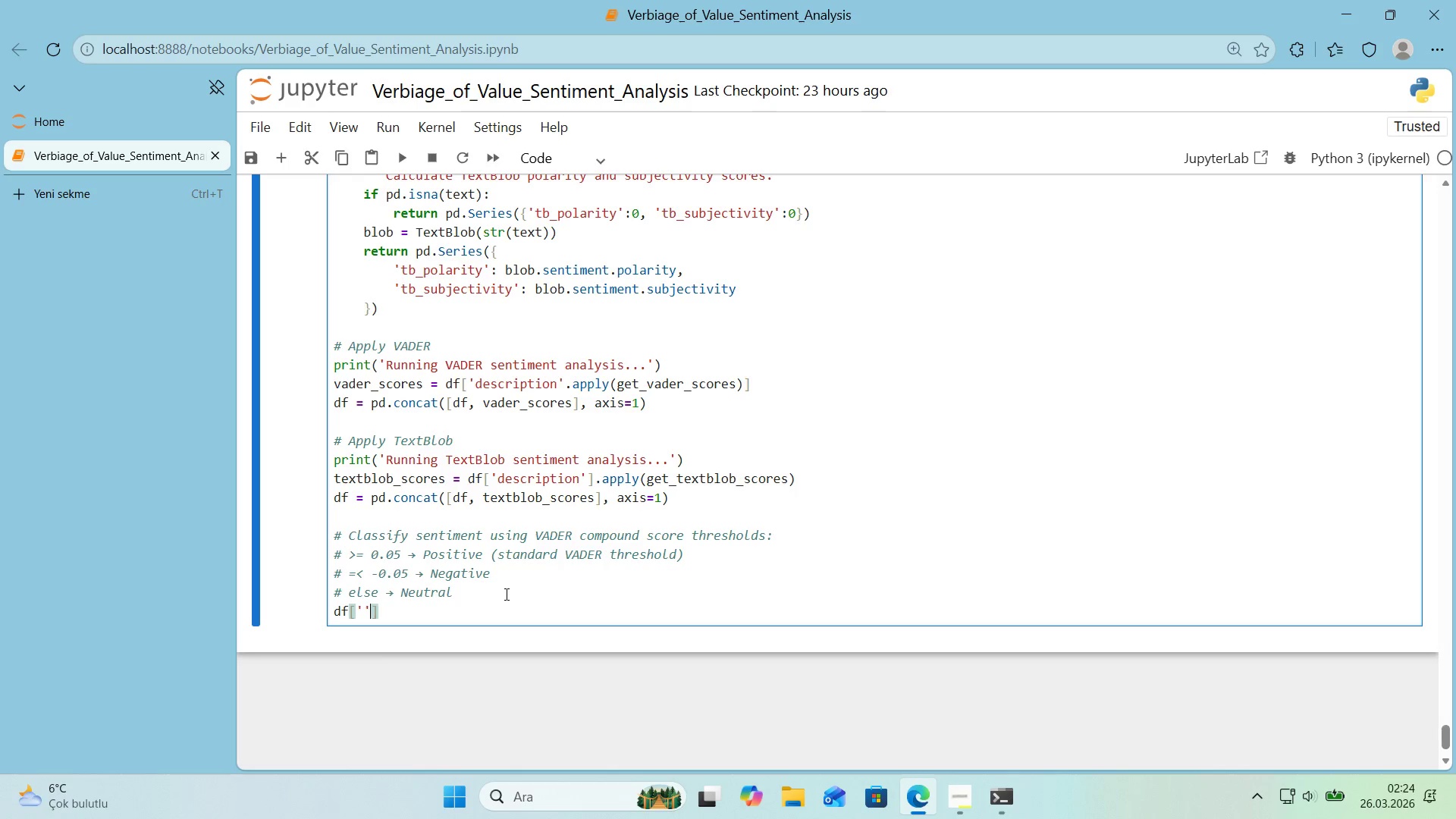 
key(ArrowLeft)
 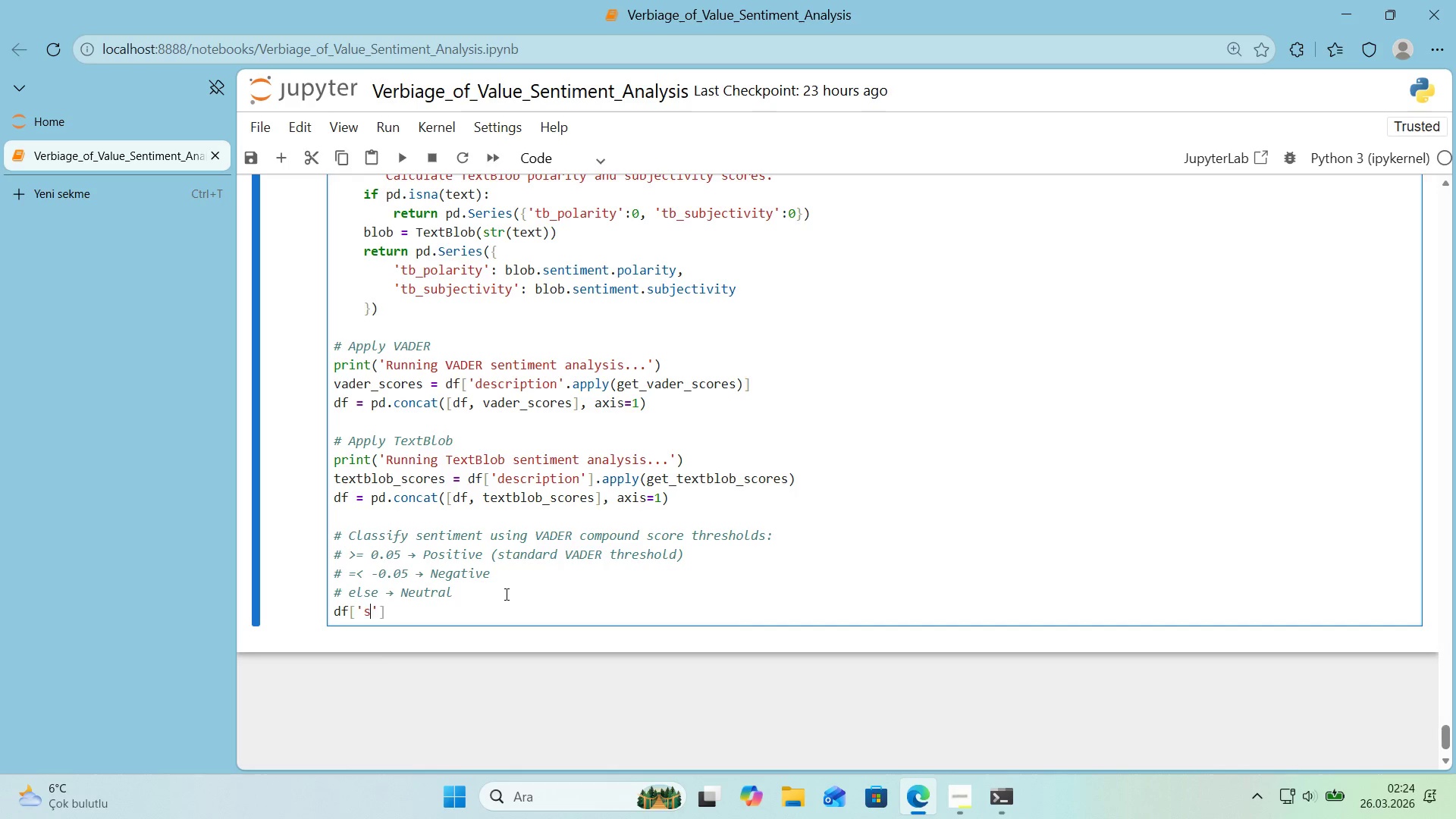 
type(set)
key(Backspace)
type(nt'ment_label)
 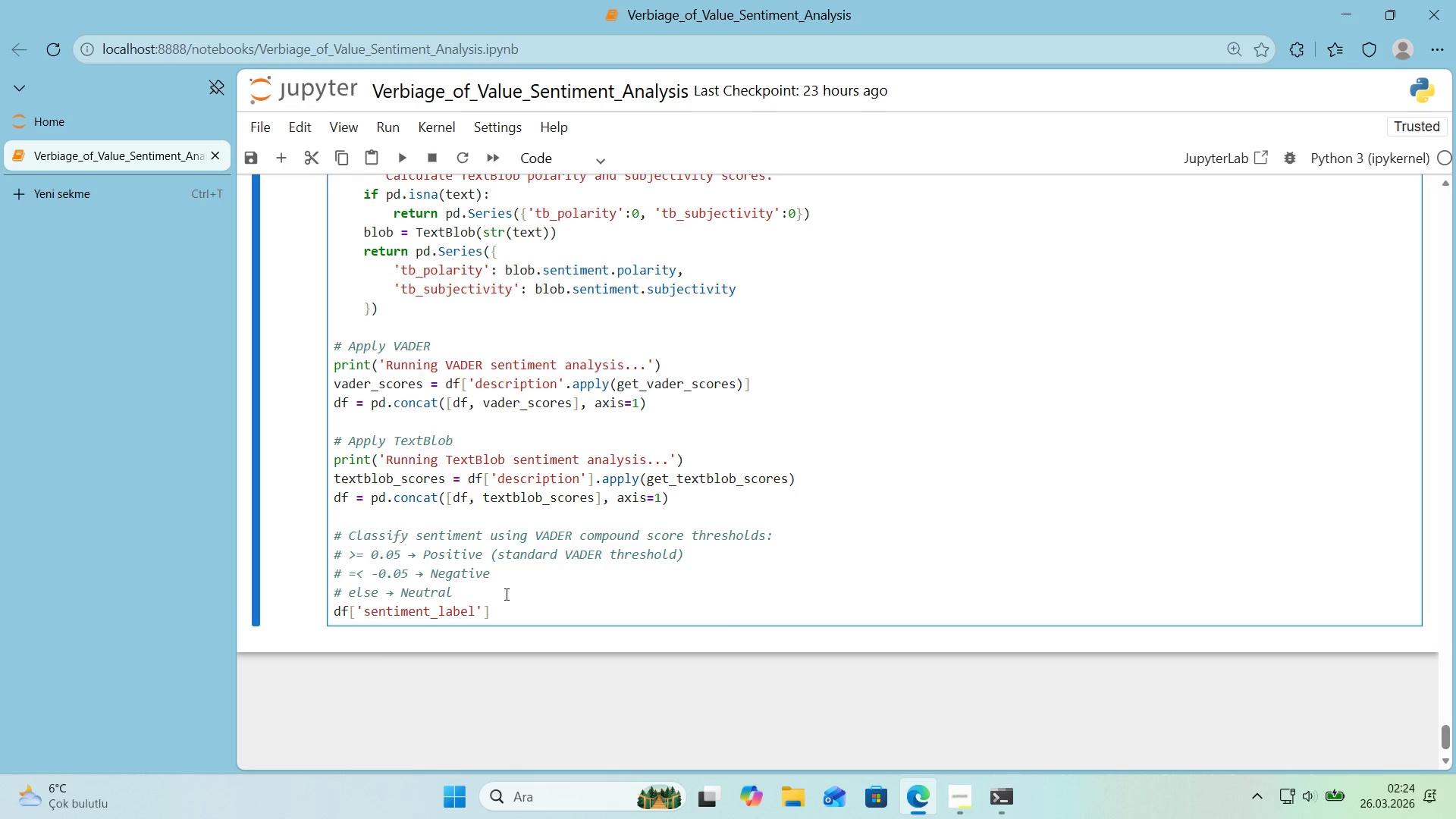 
key(ArrowRight)
 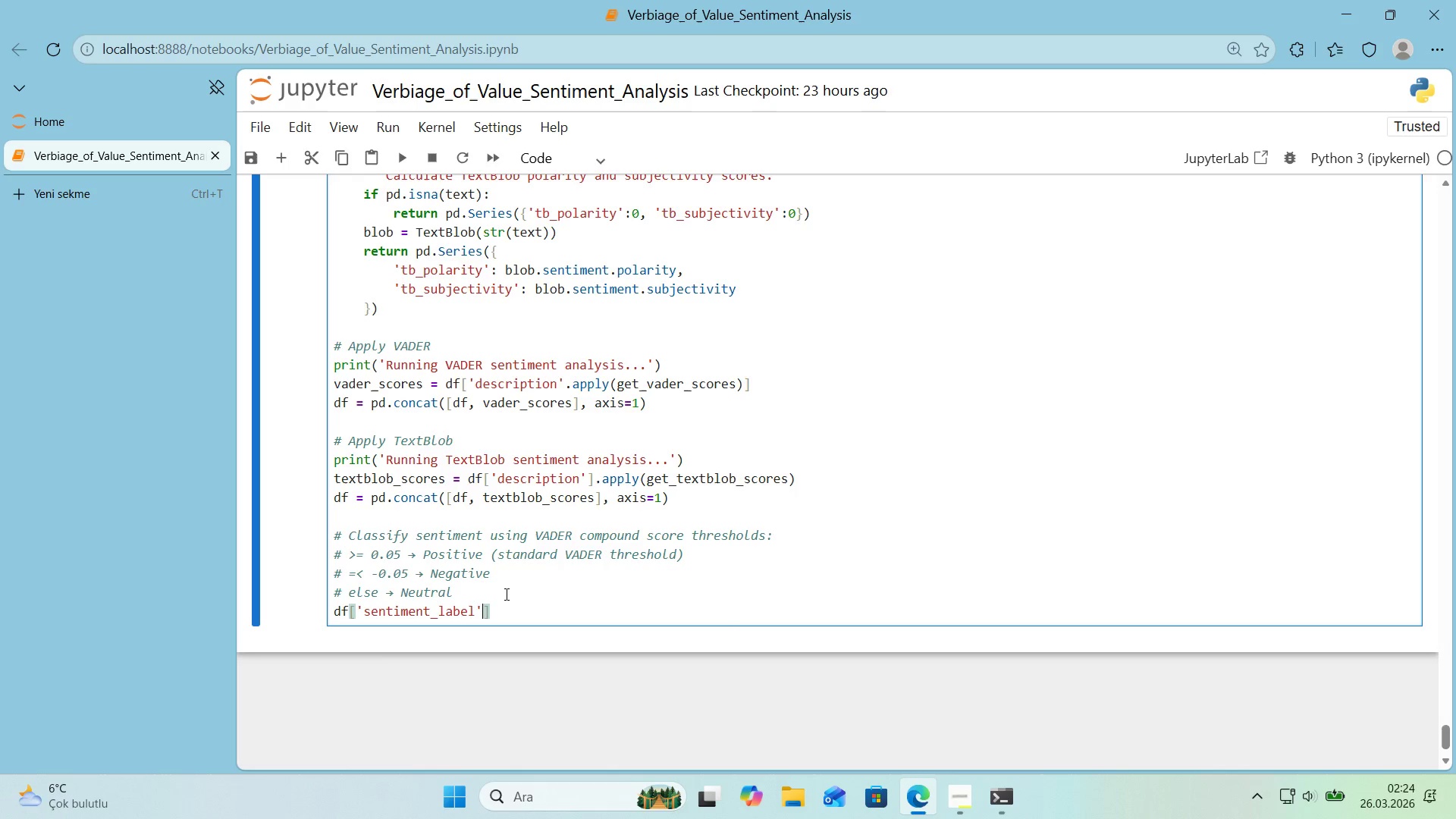 
key(ArrowRight)
 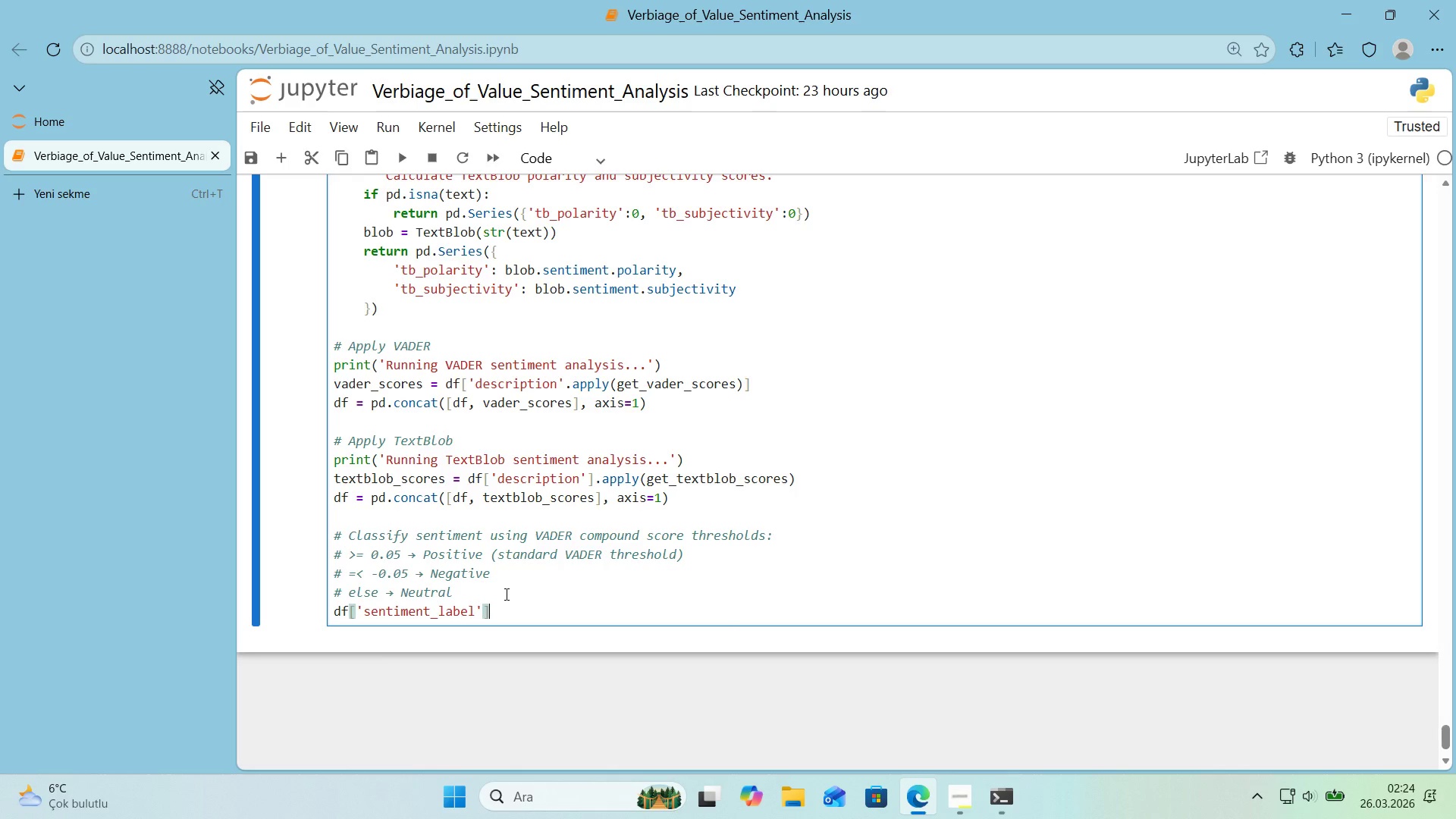 
type( ) df)
 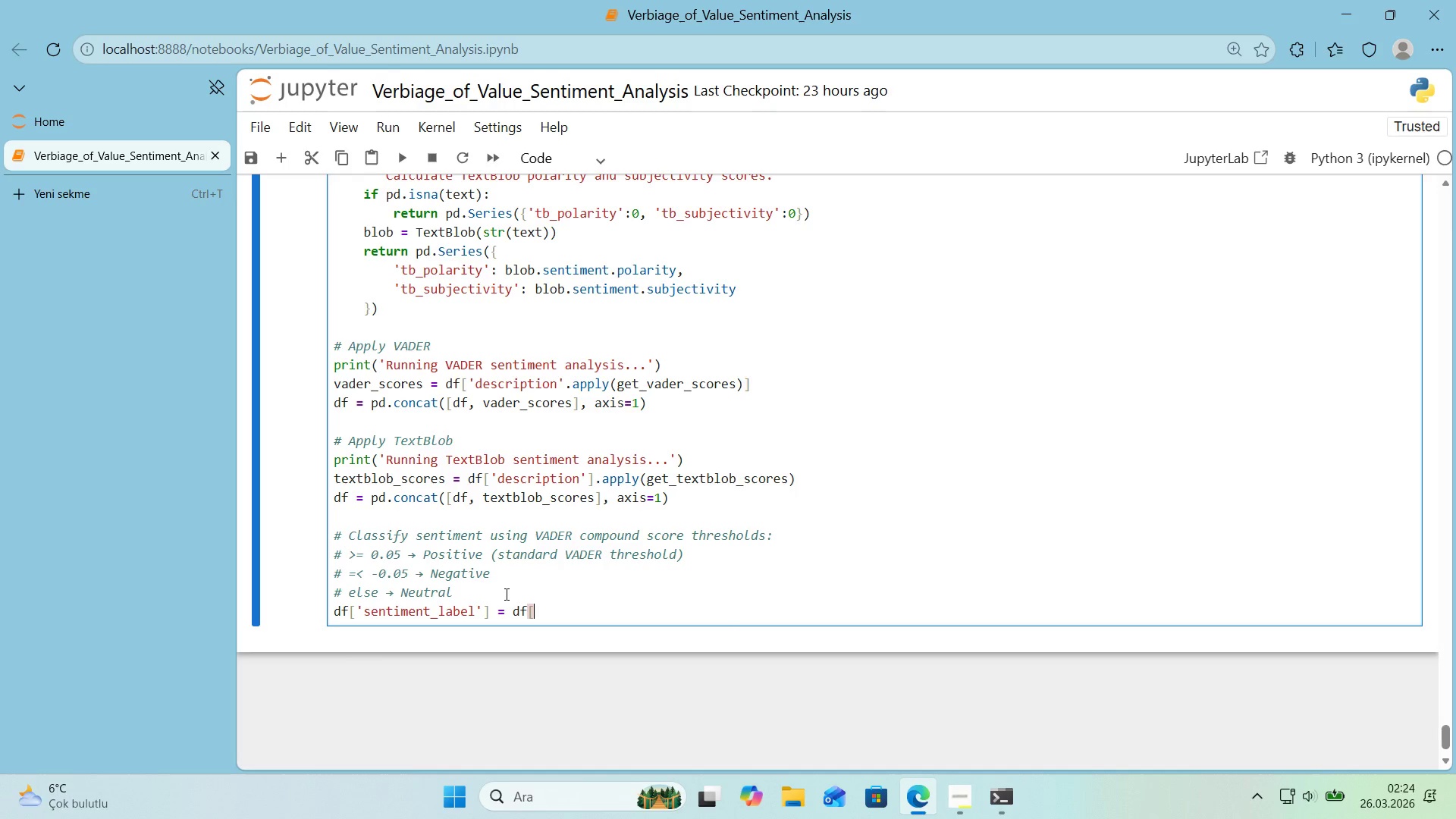 
key(Alt+Control+8)
 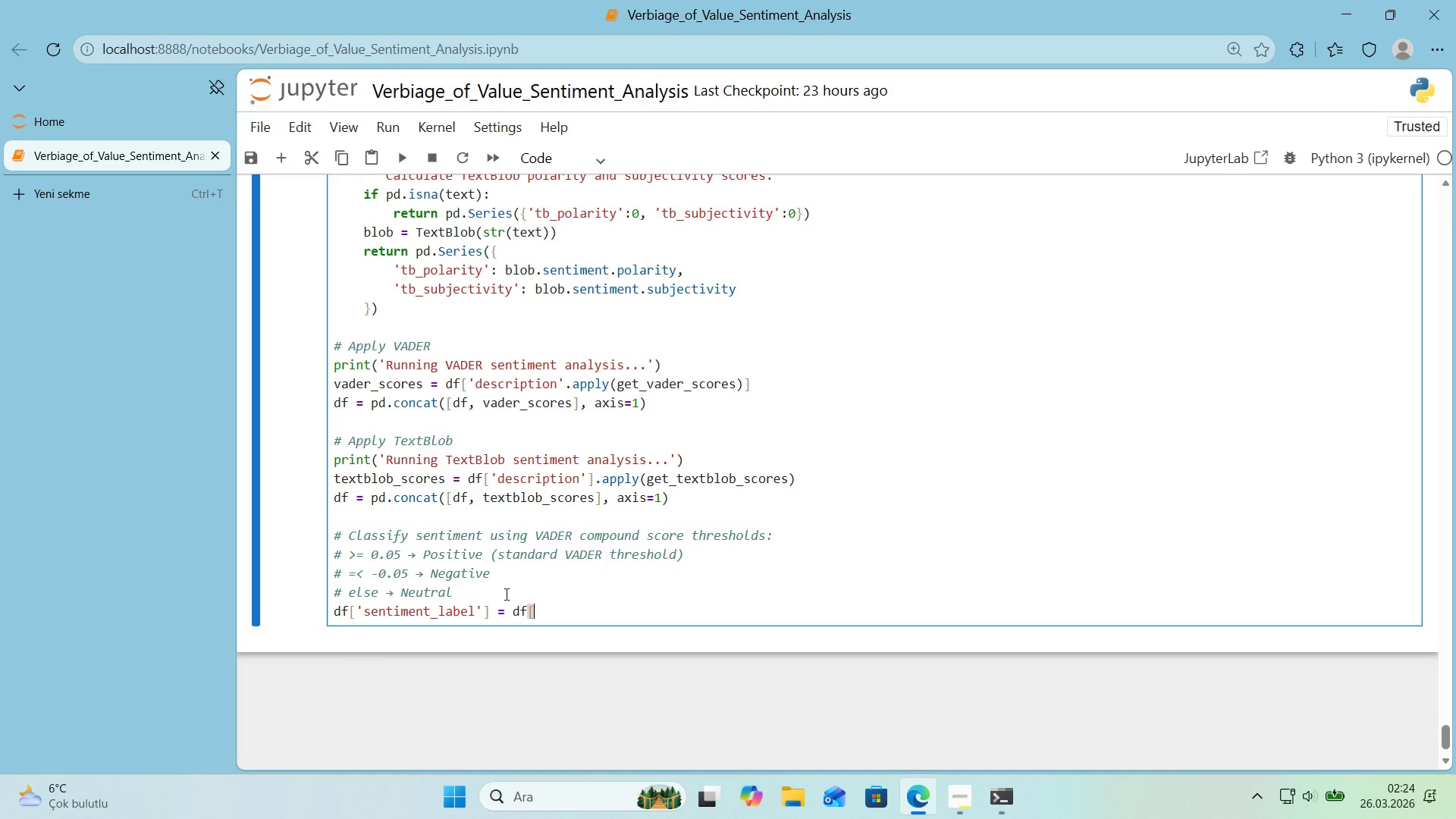 
key(Alt+Control+9)
 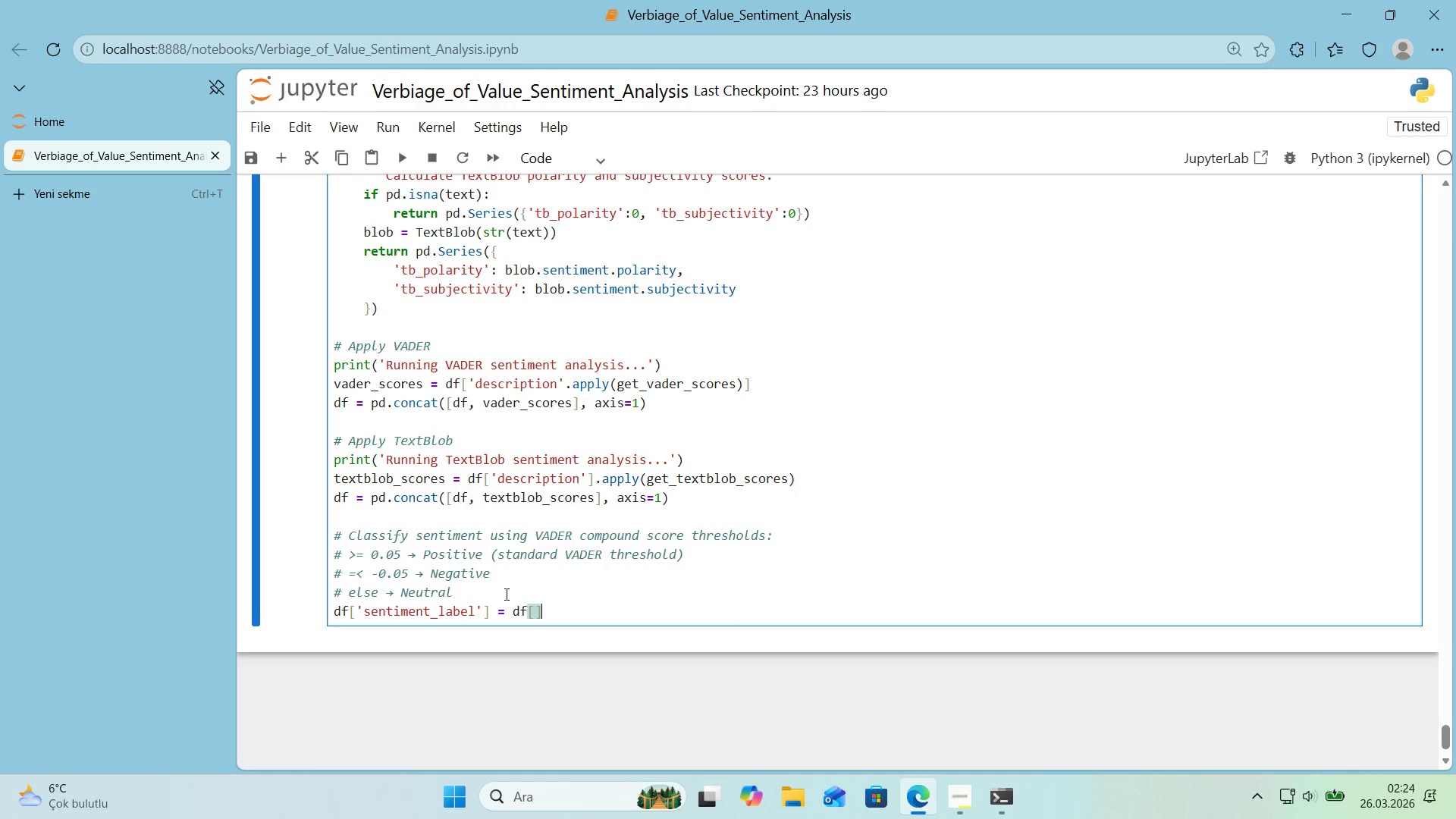 
key(ArrowLeft)
 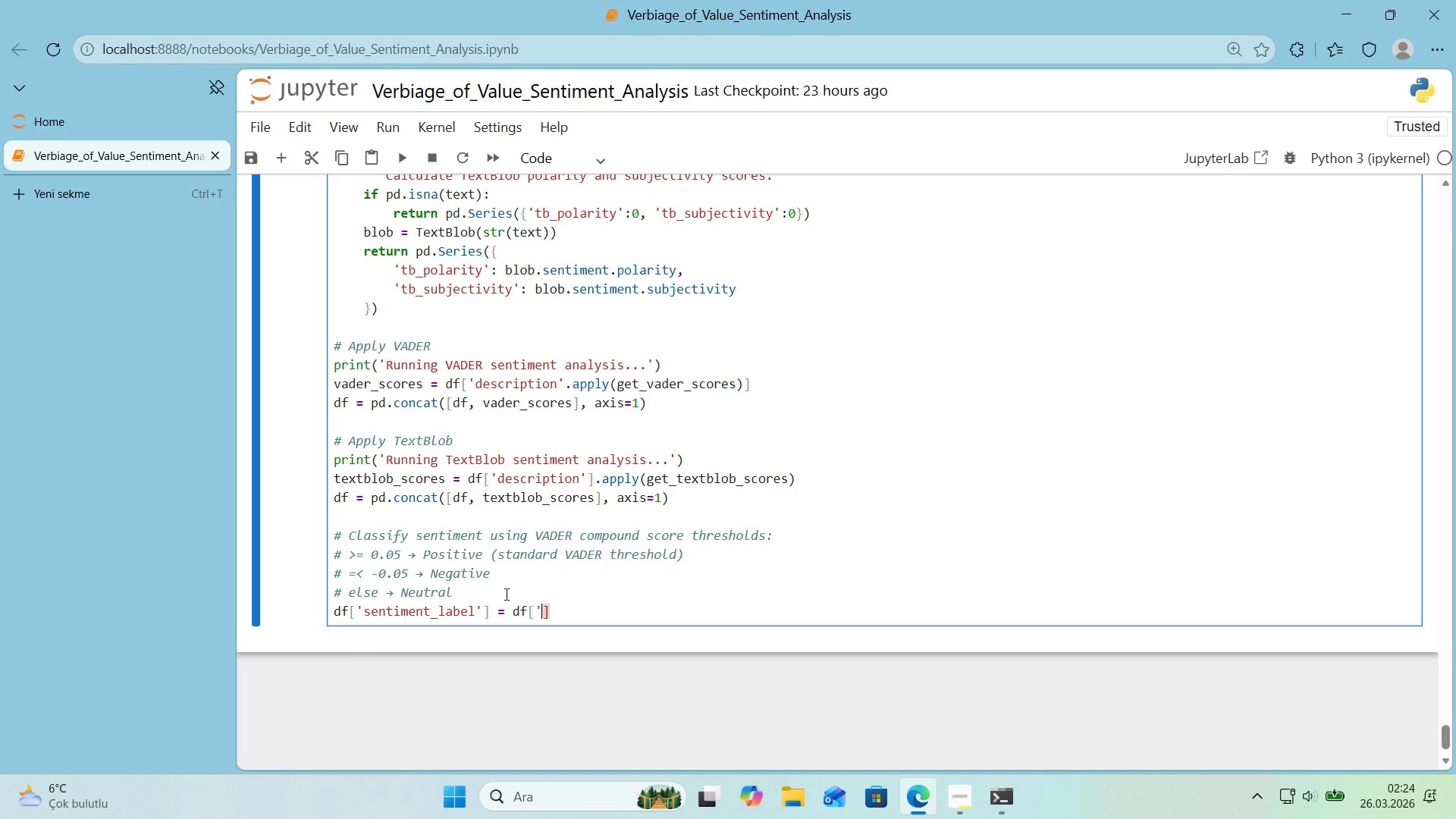 
type(@@)
 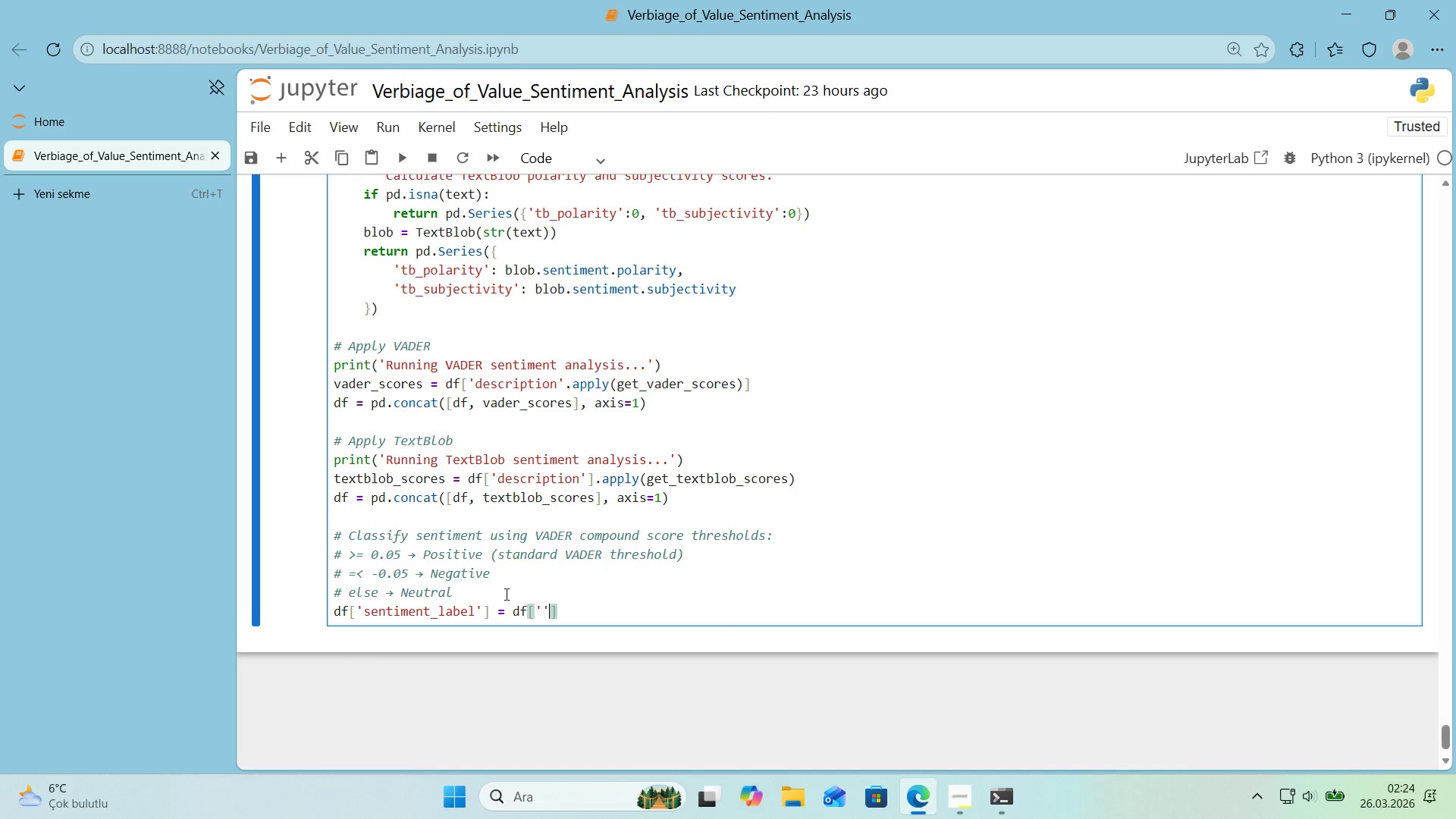 
key(ArrowLeft)
 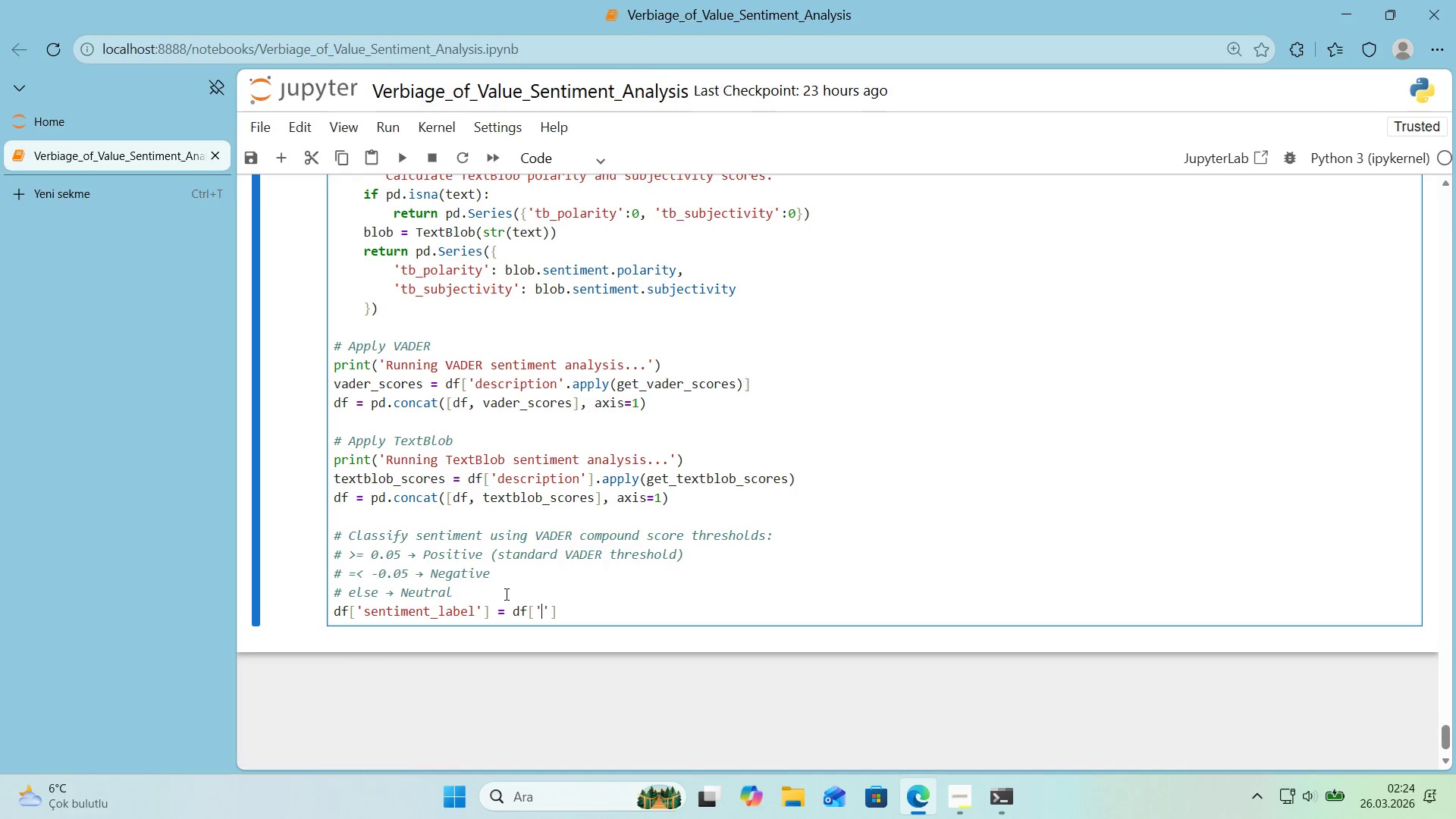 
type(vander_compound)
 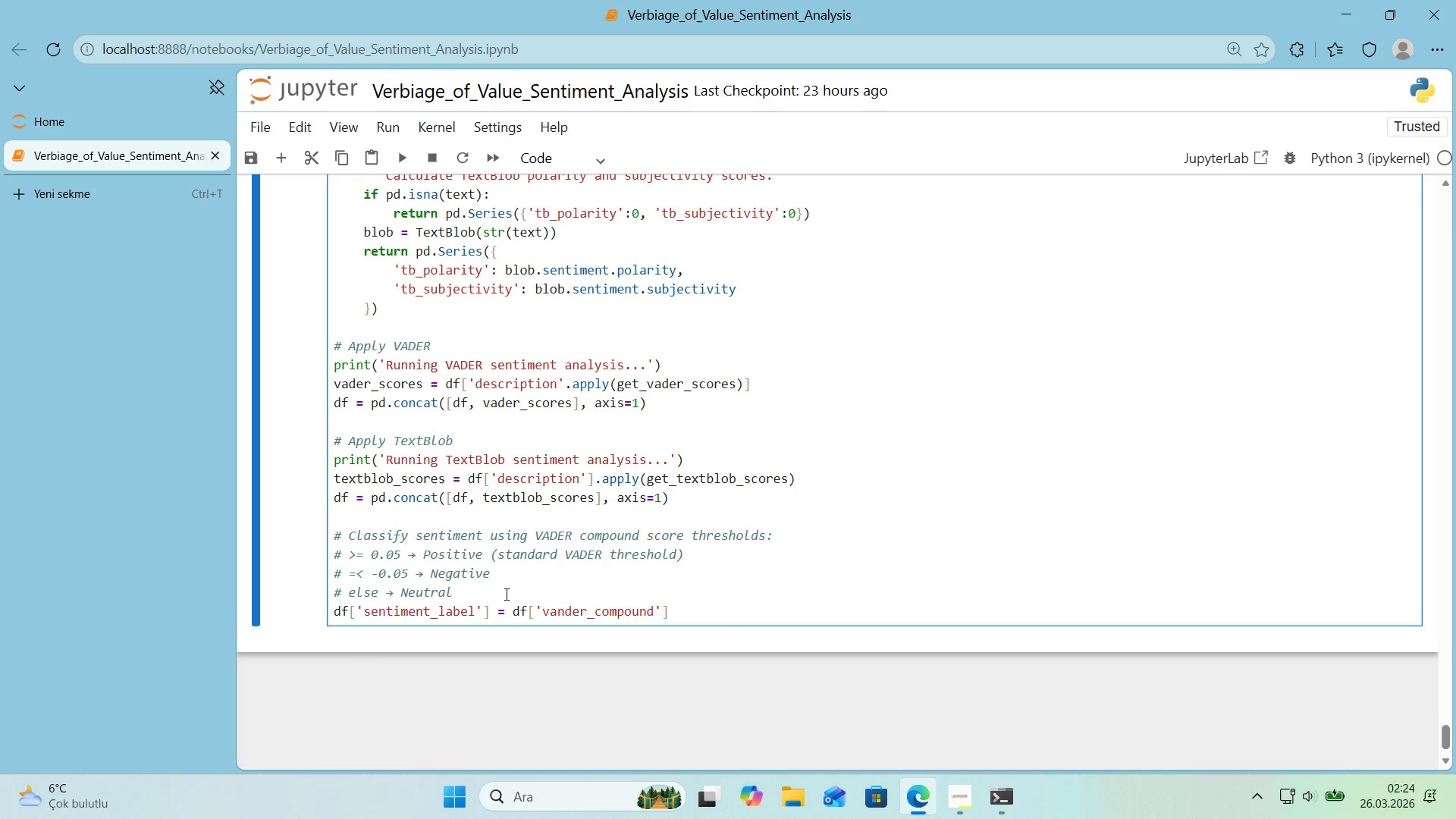 
hold_key(key=ArrowLeft, duration=0.8)
 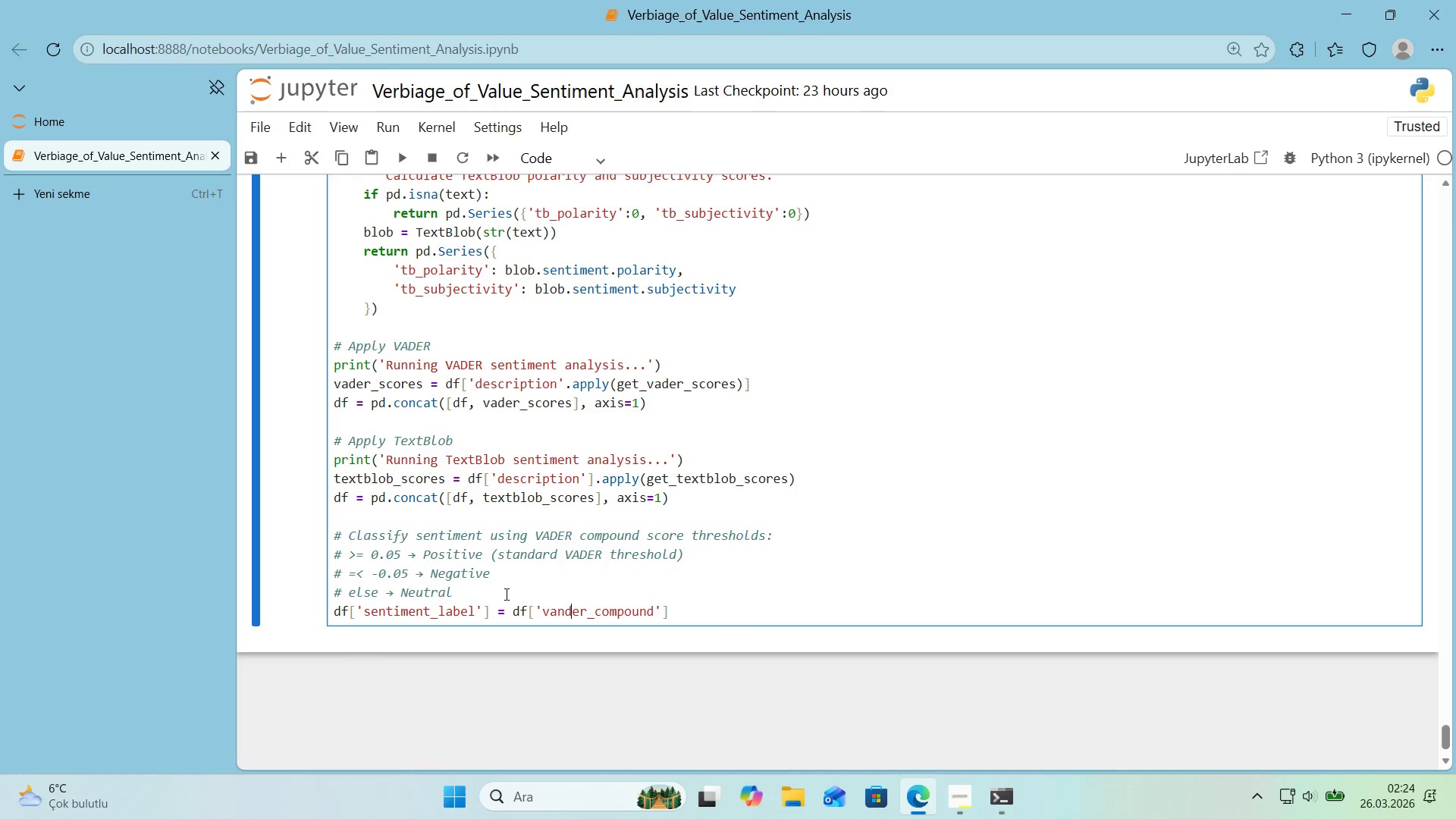 
key(ArrowLeft)
 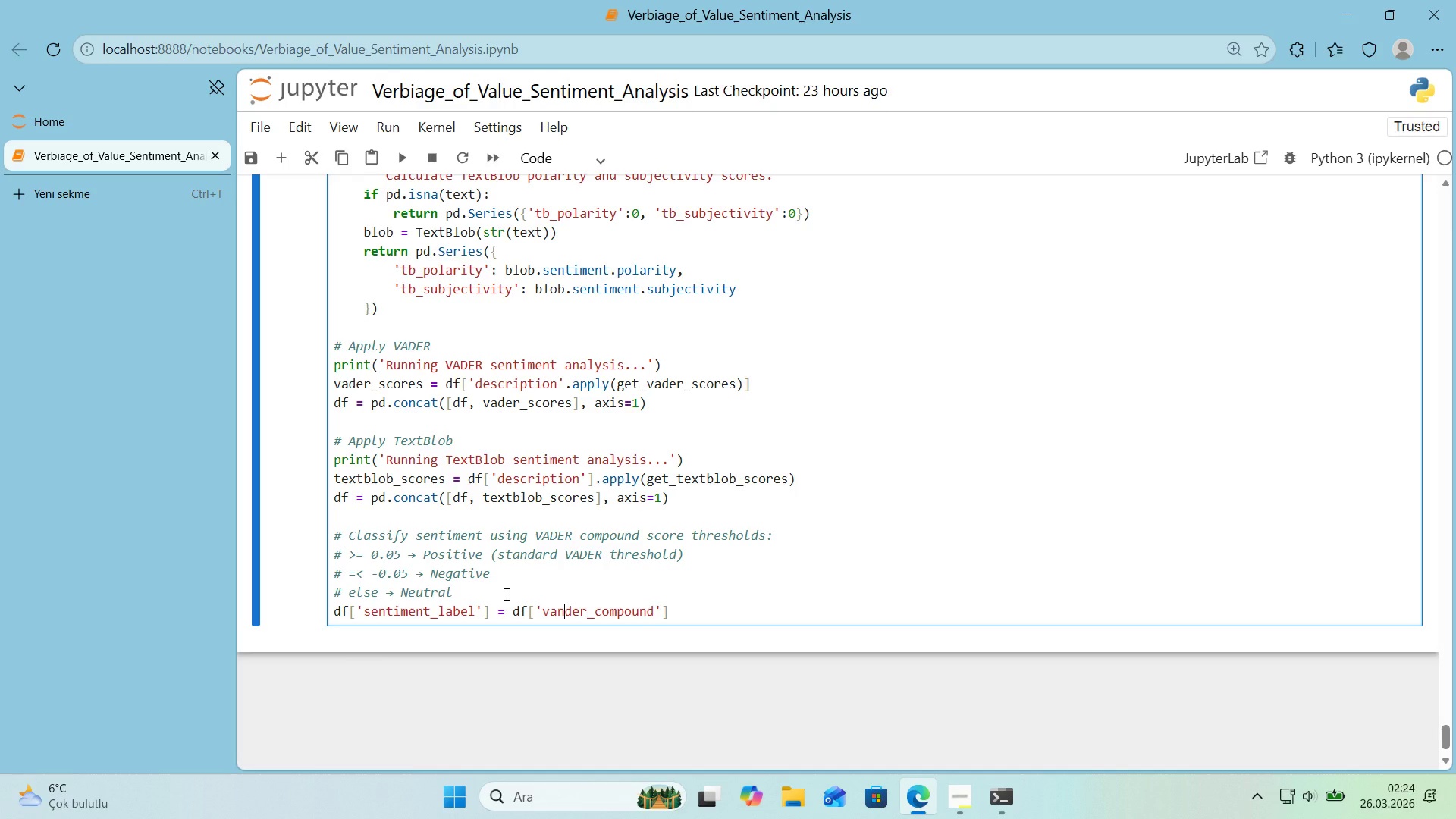 
key(Backspace)
 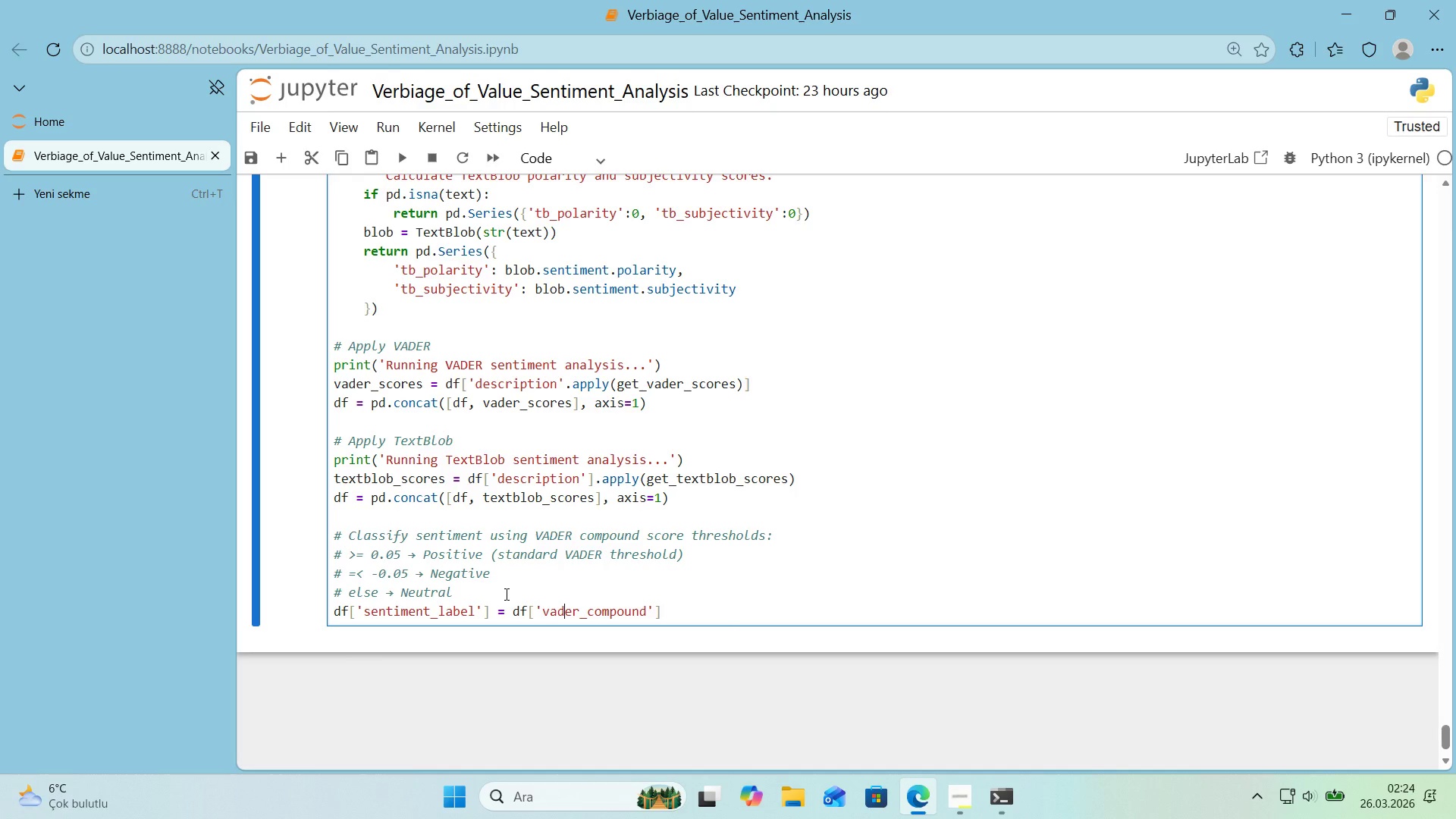 
hold_key(key=ArrowRight, duration=1.39)
 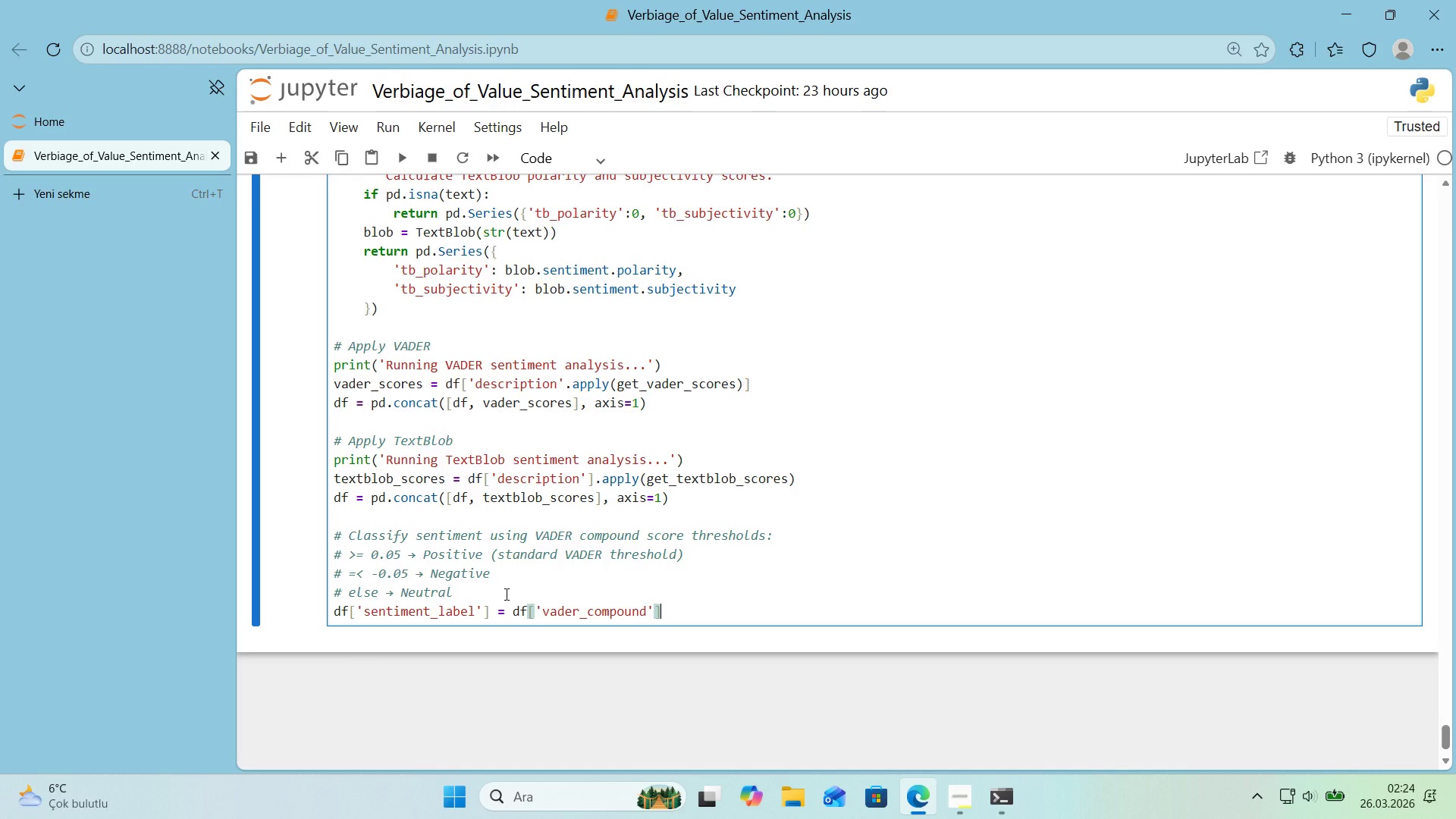 
type(.apply*()
 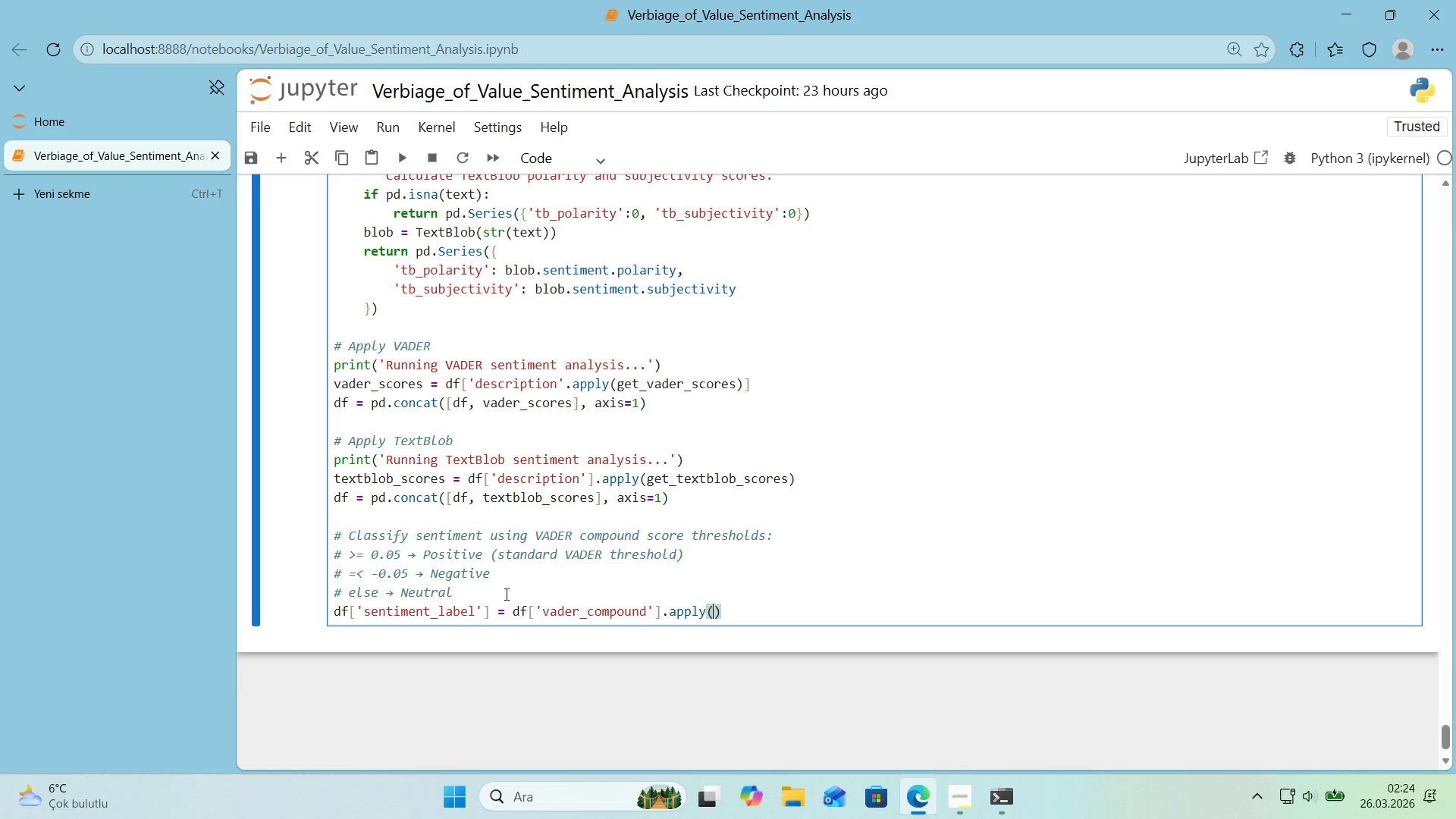 
 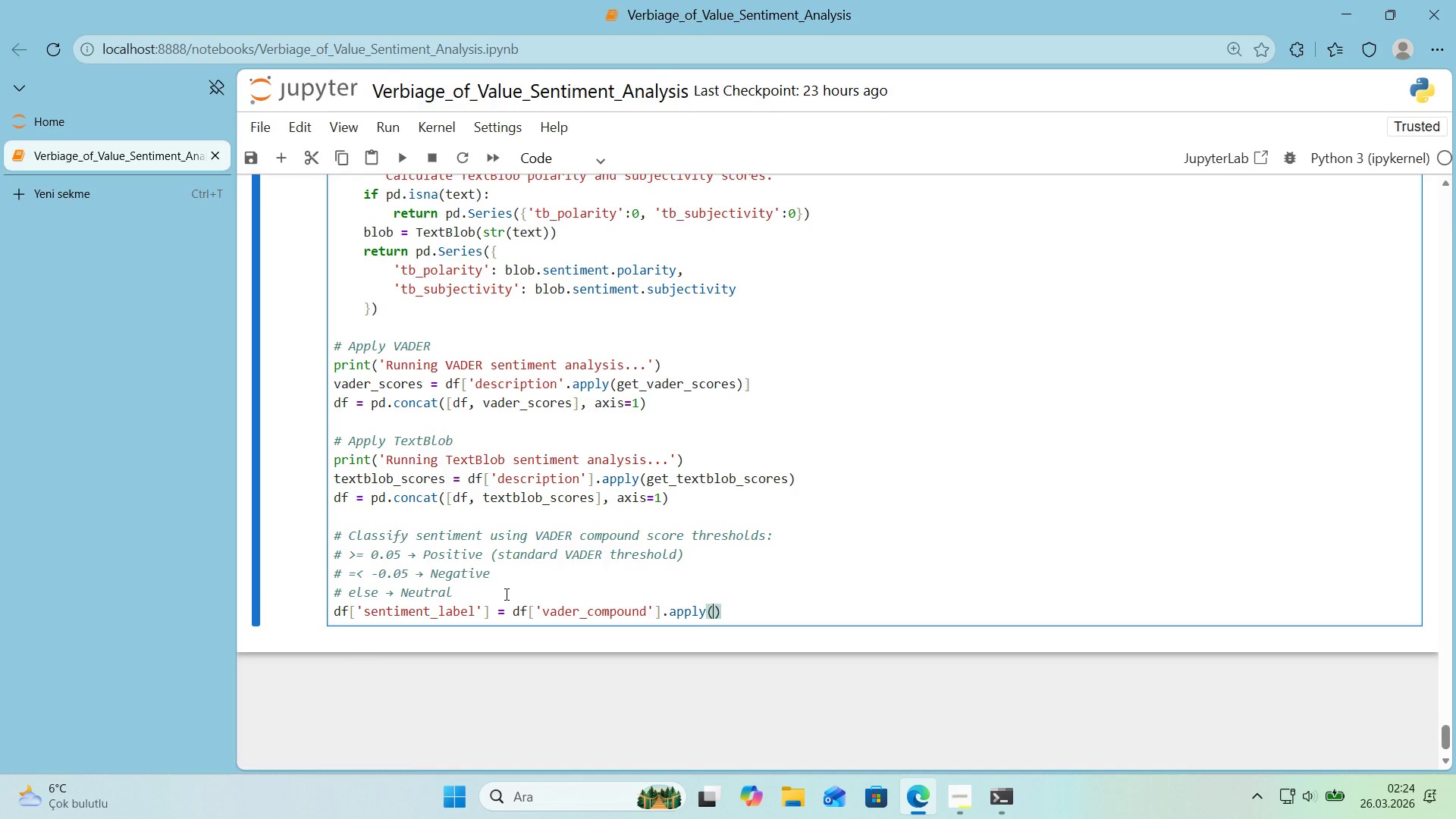 
key(ArrowLeft)
 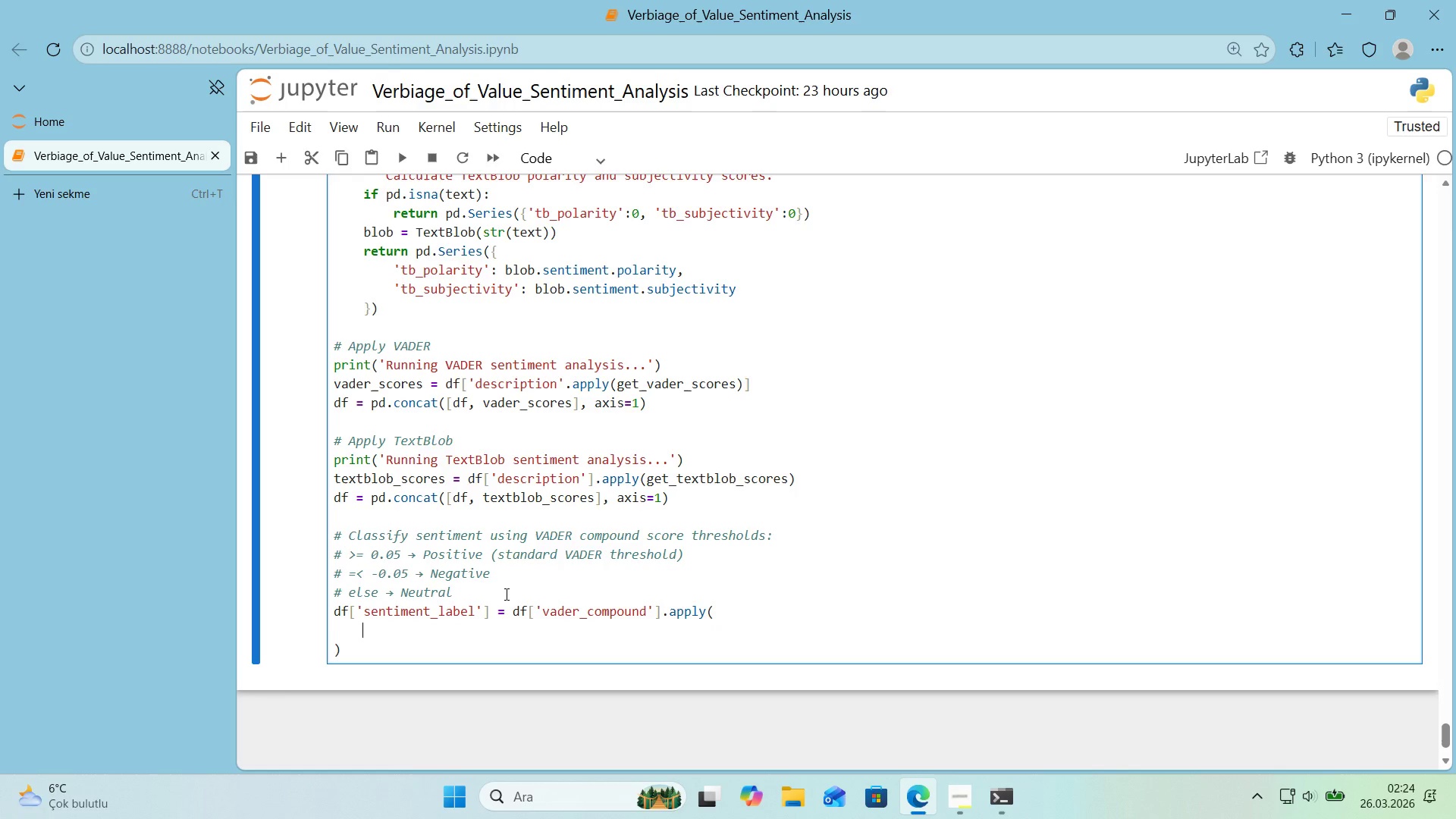 
key(Enter)
 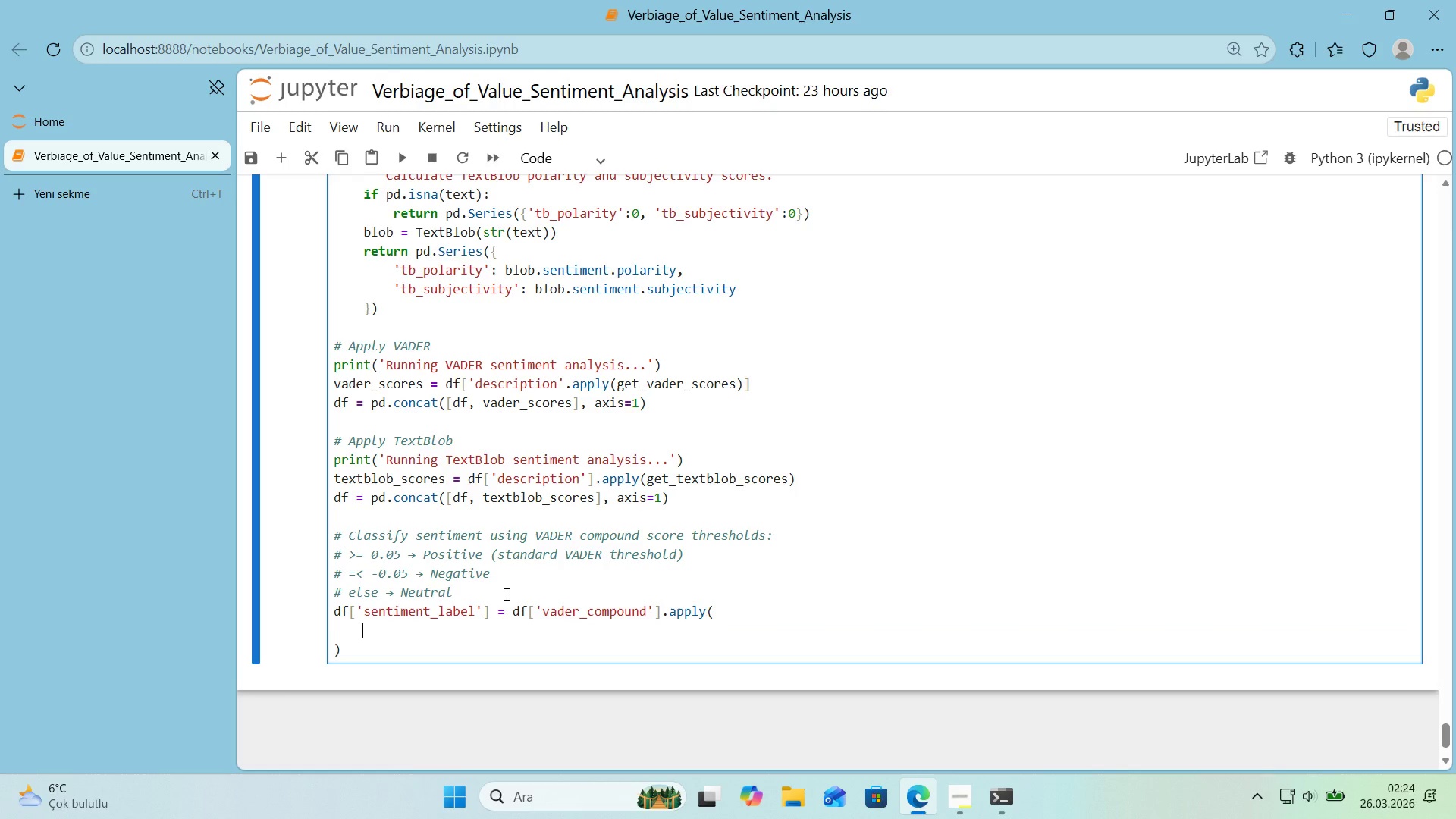 
type(lambda x> @@)
 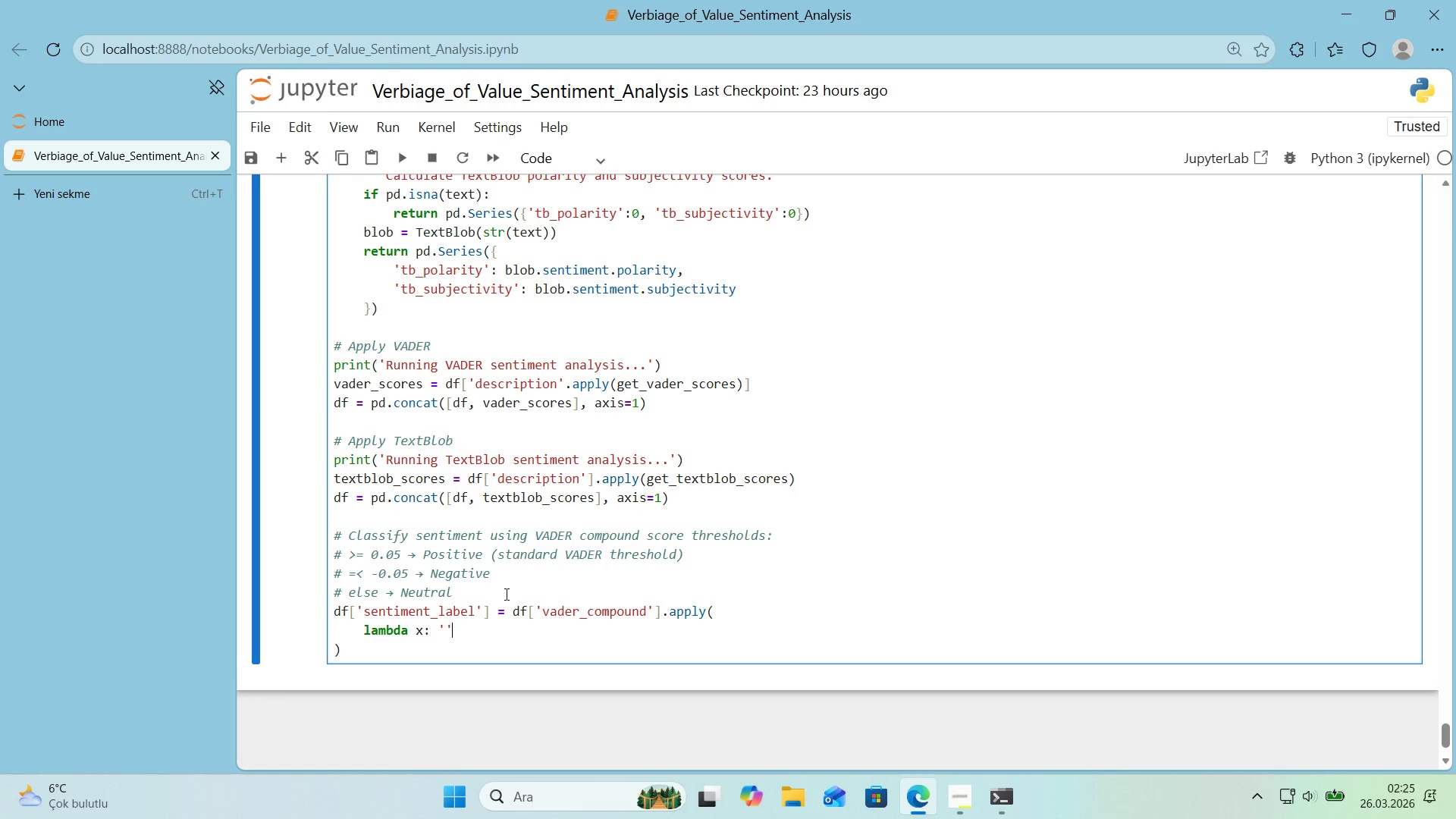 
key(ArrowLeft)
 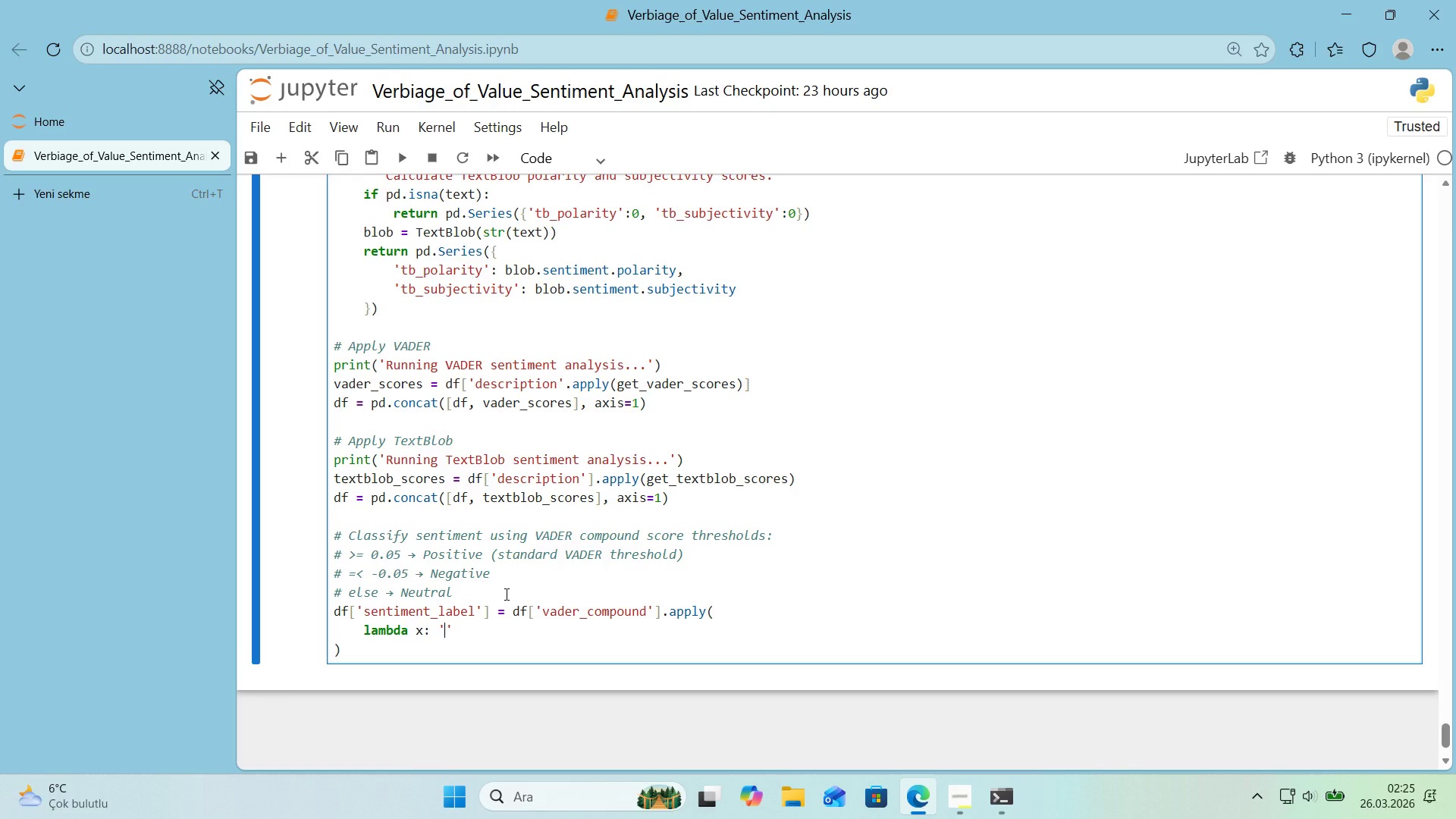 
type(Pos't've)
 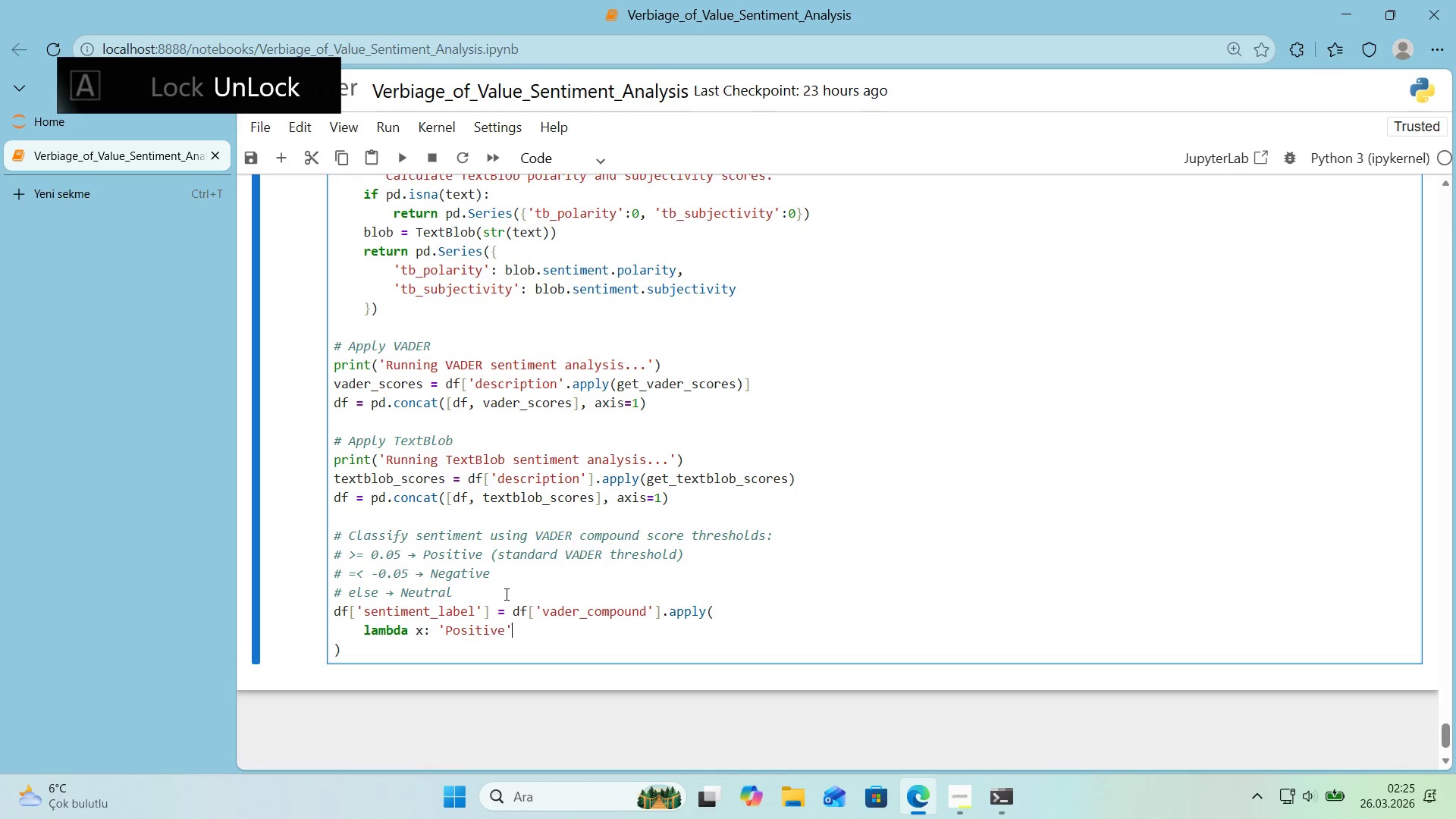 
key(ArrowRight)
 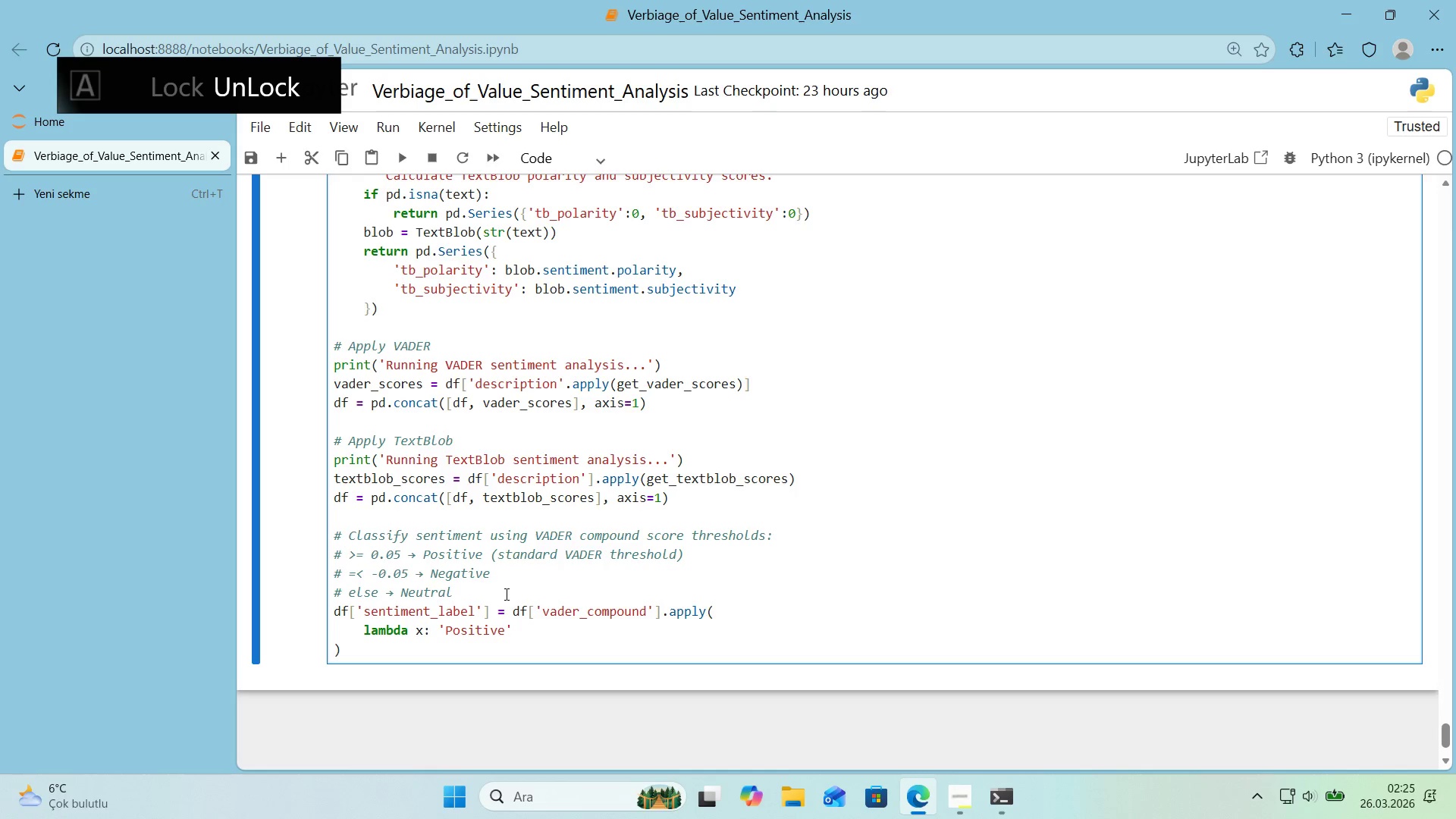 
key(Space)
 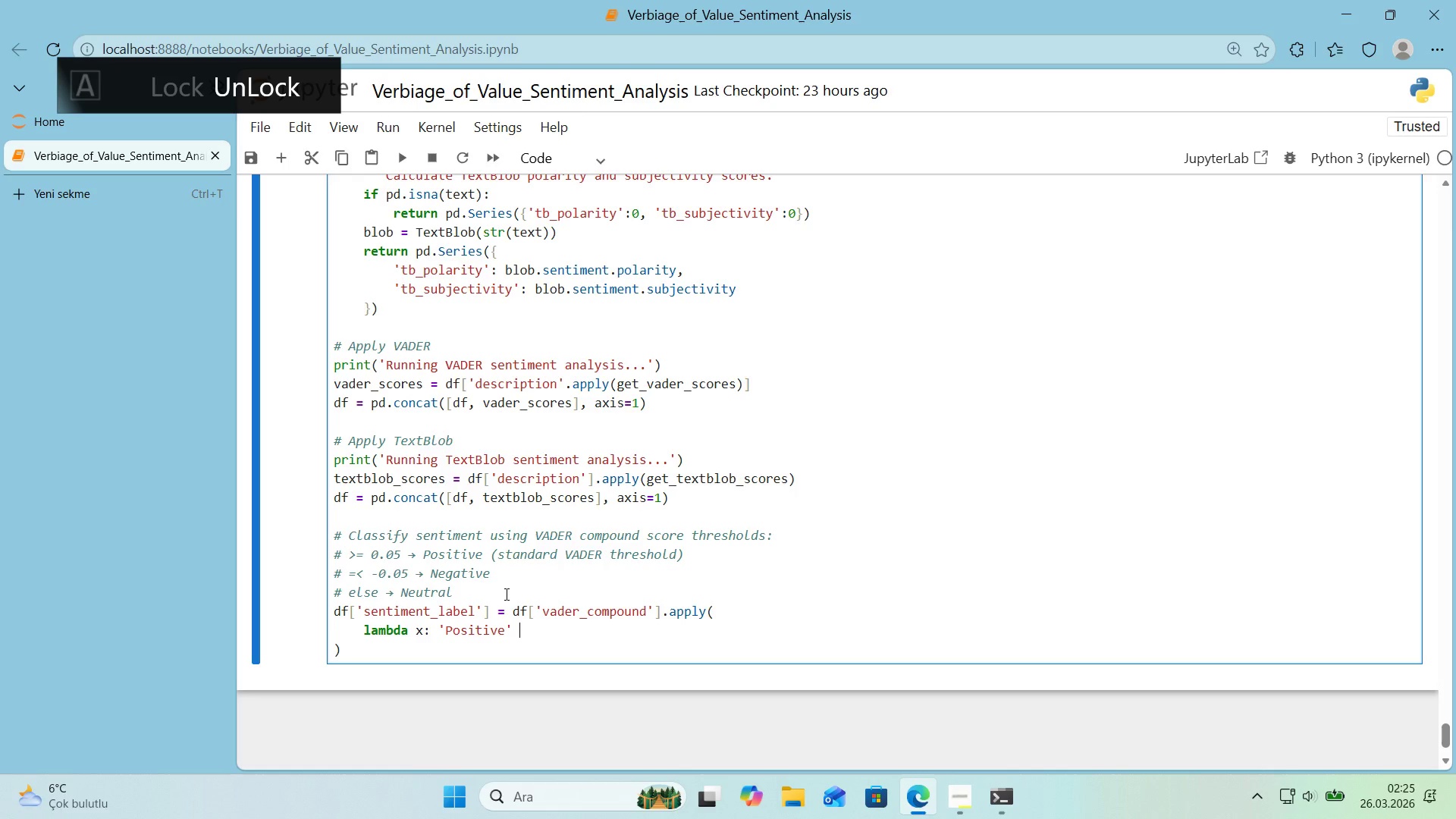 
key(Quote)
 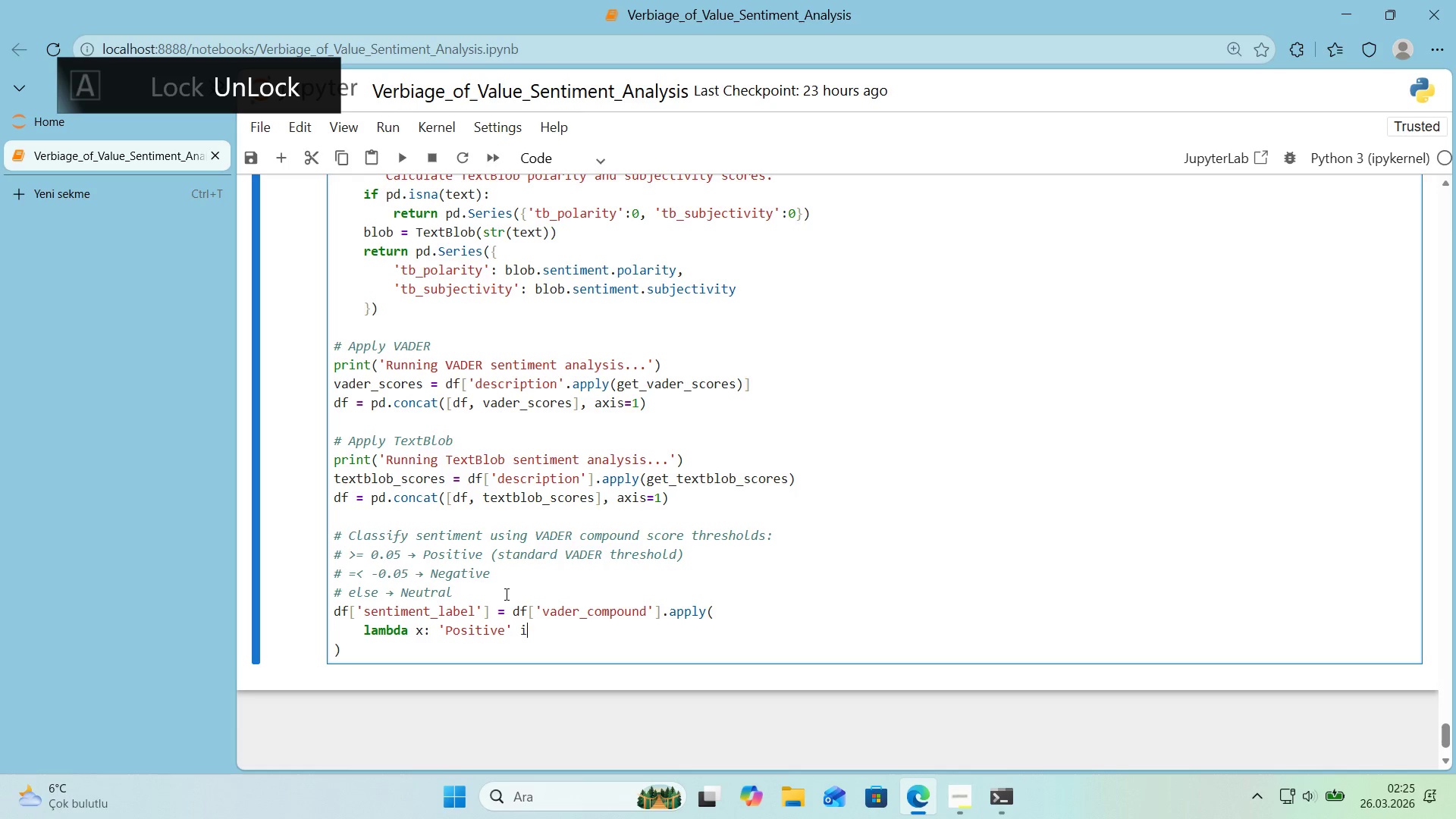 
key(F)
 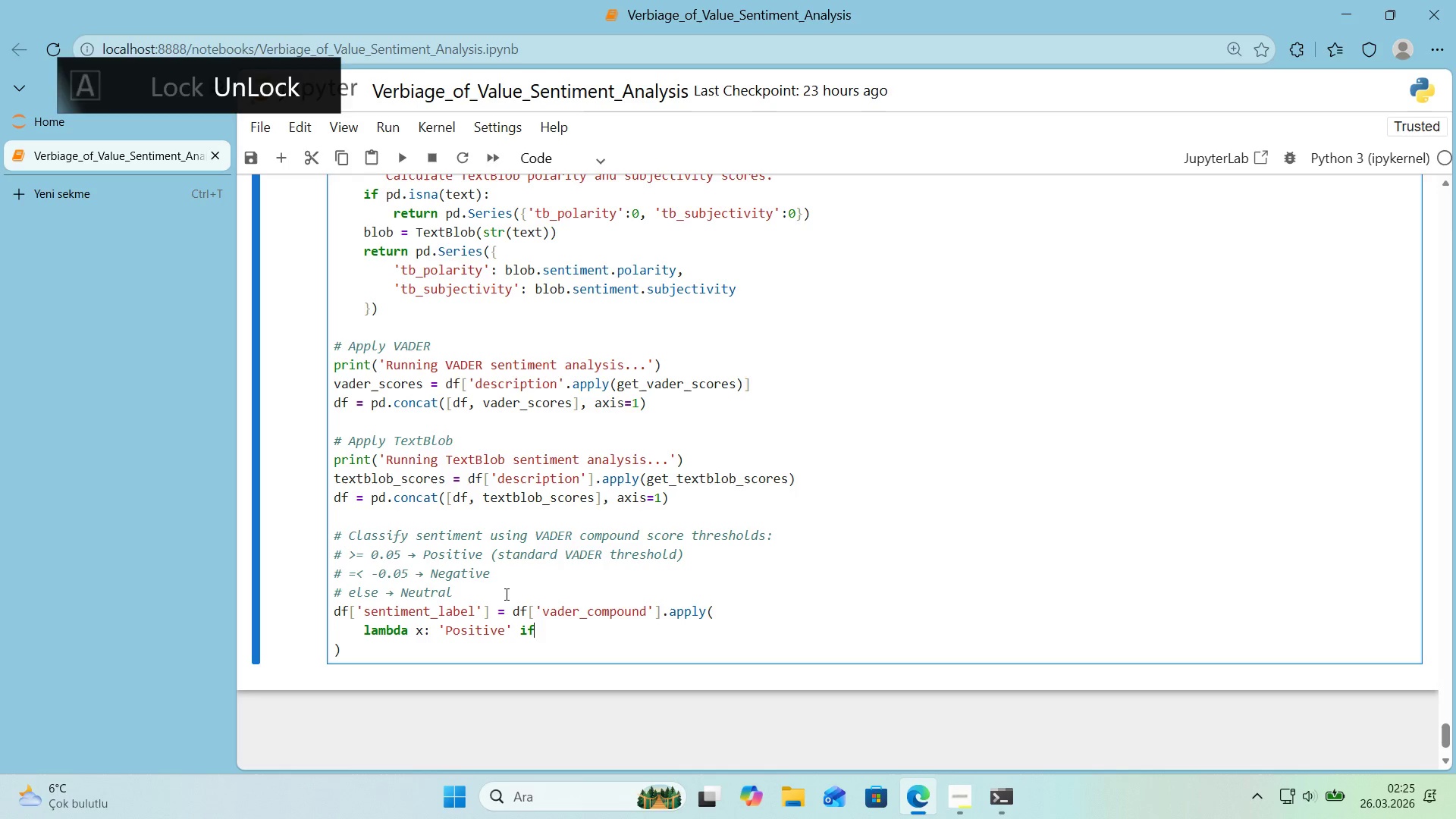 
key(Space)
 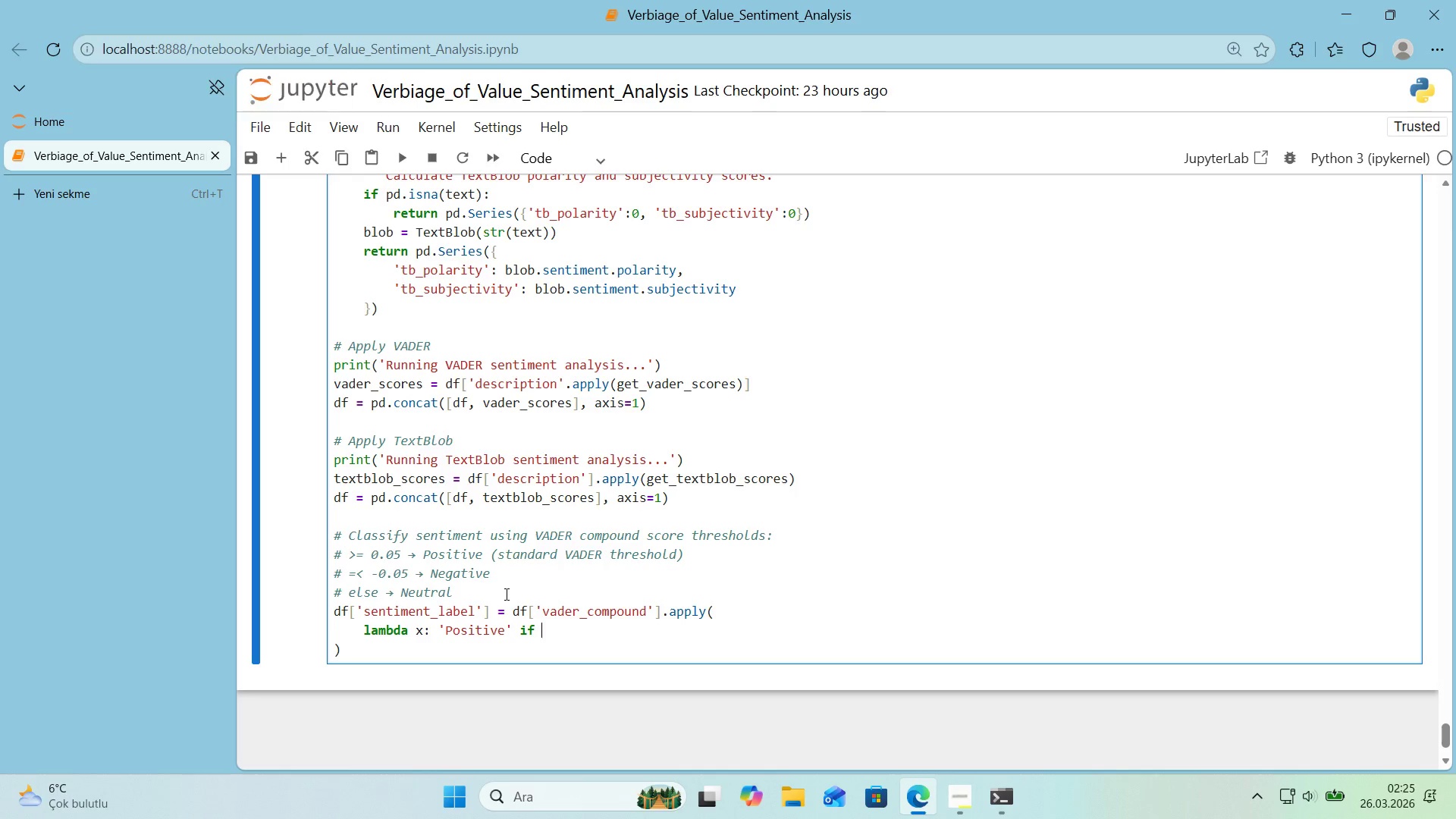 
key(X)
 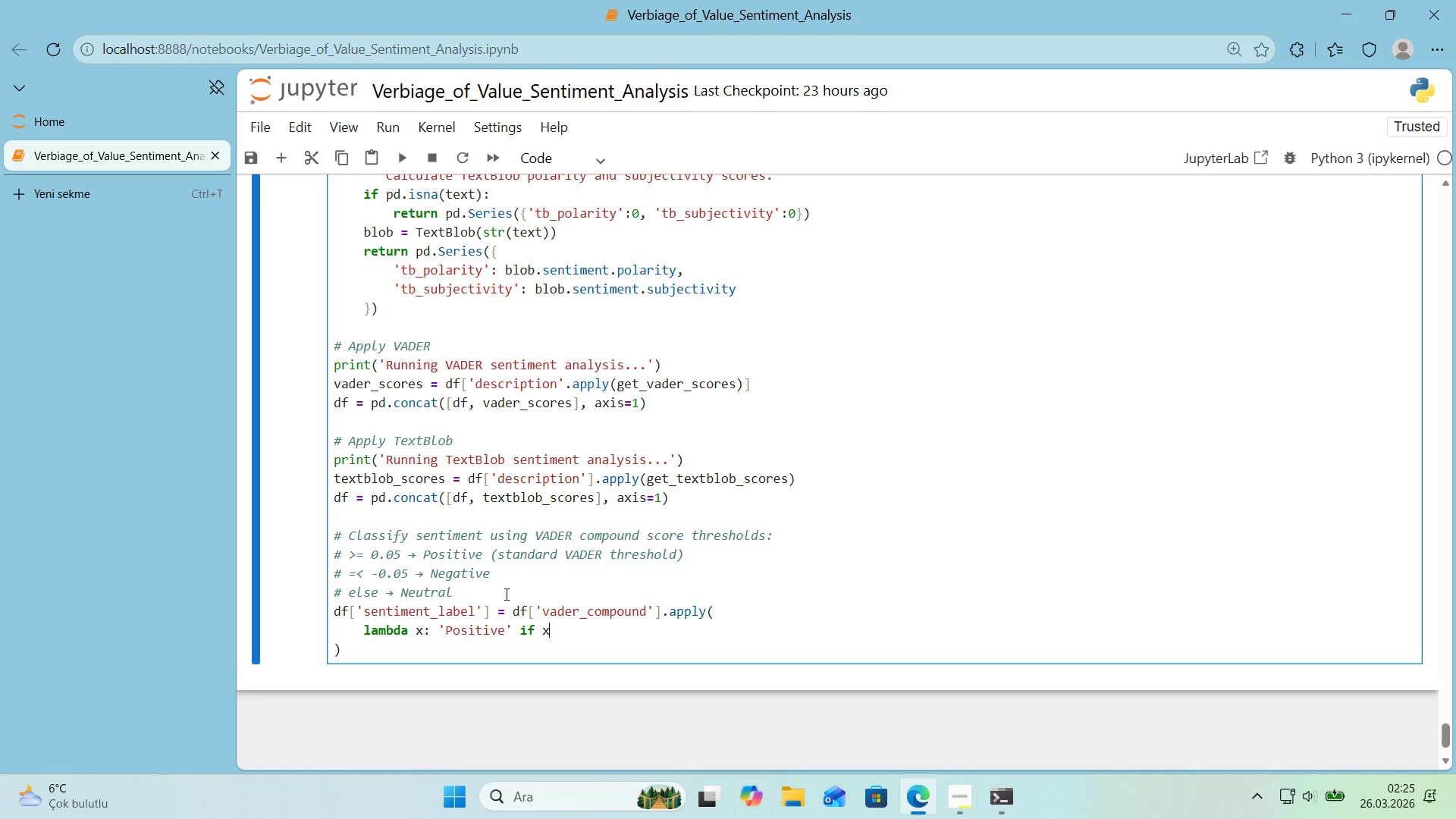 
key(Shift+Break)
 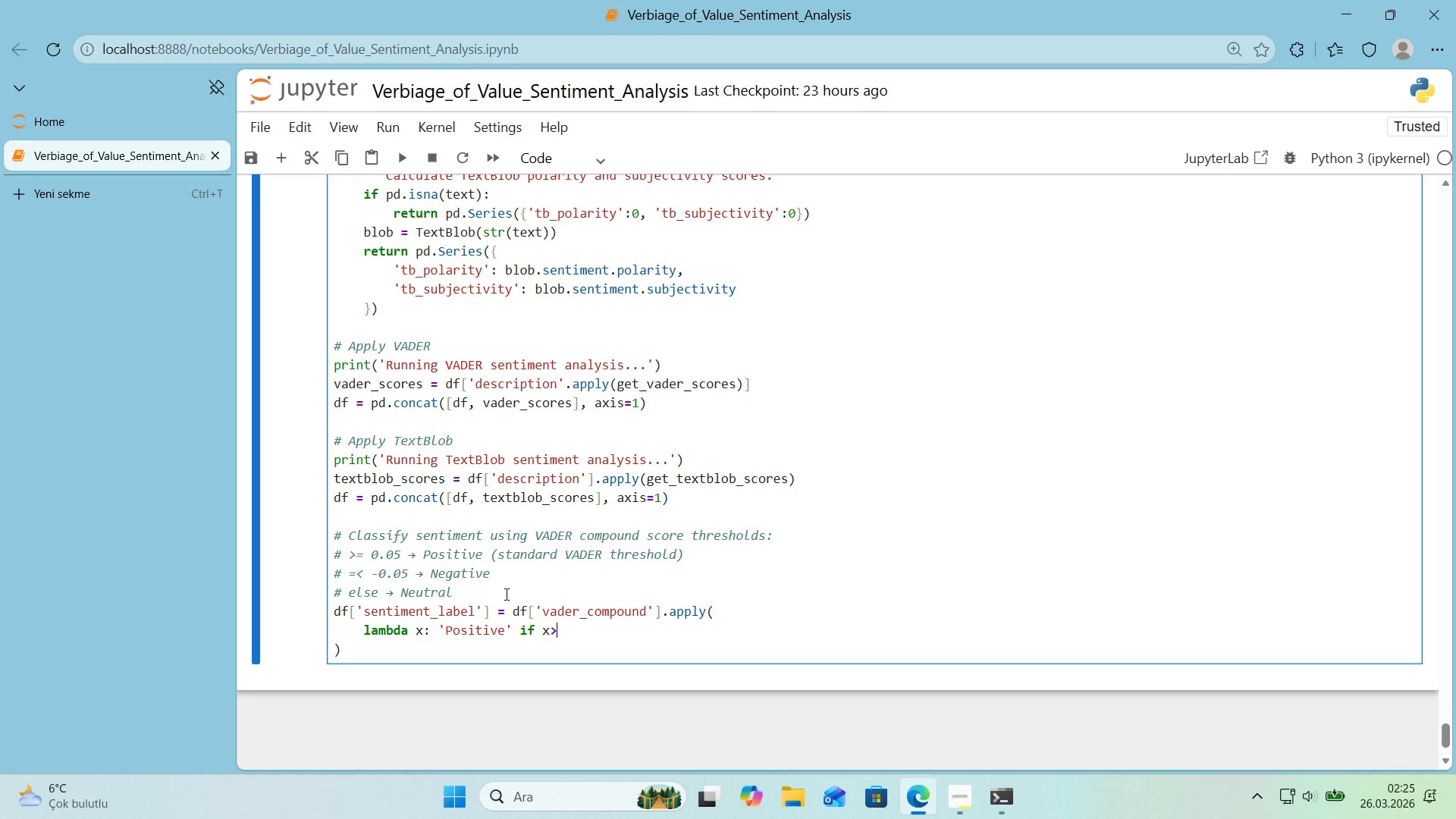 
key(Shift+0)
 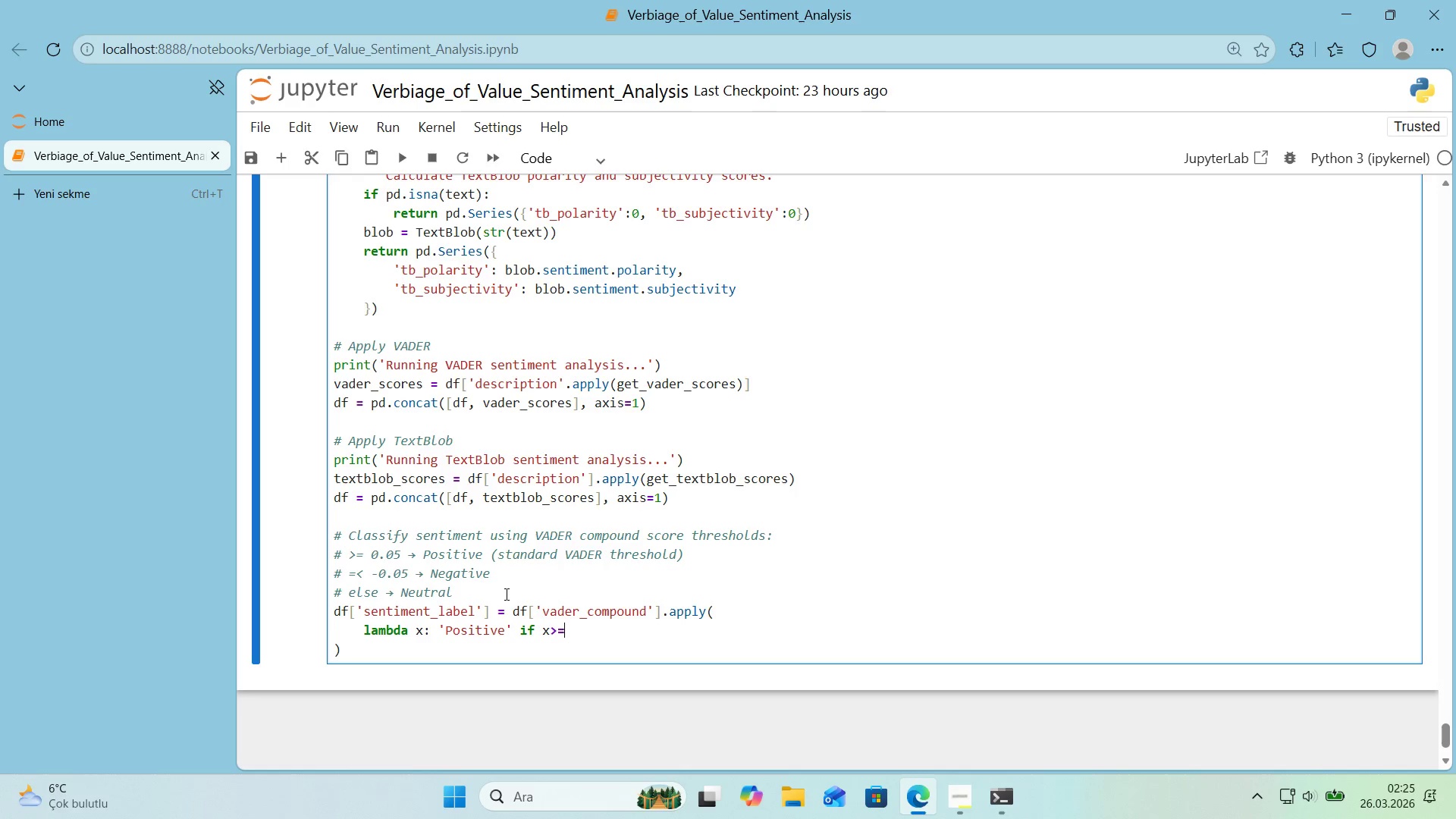 
key(Space)
 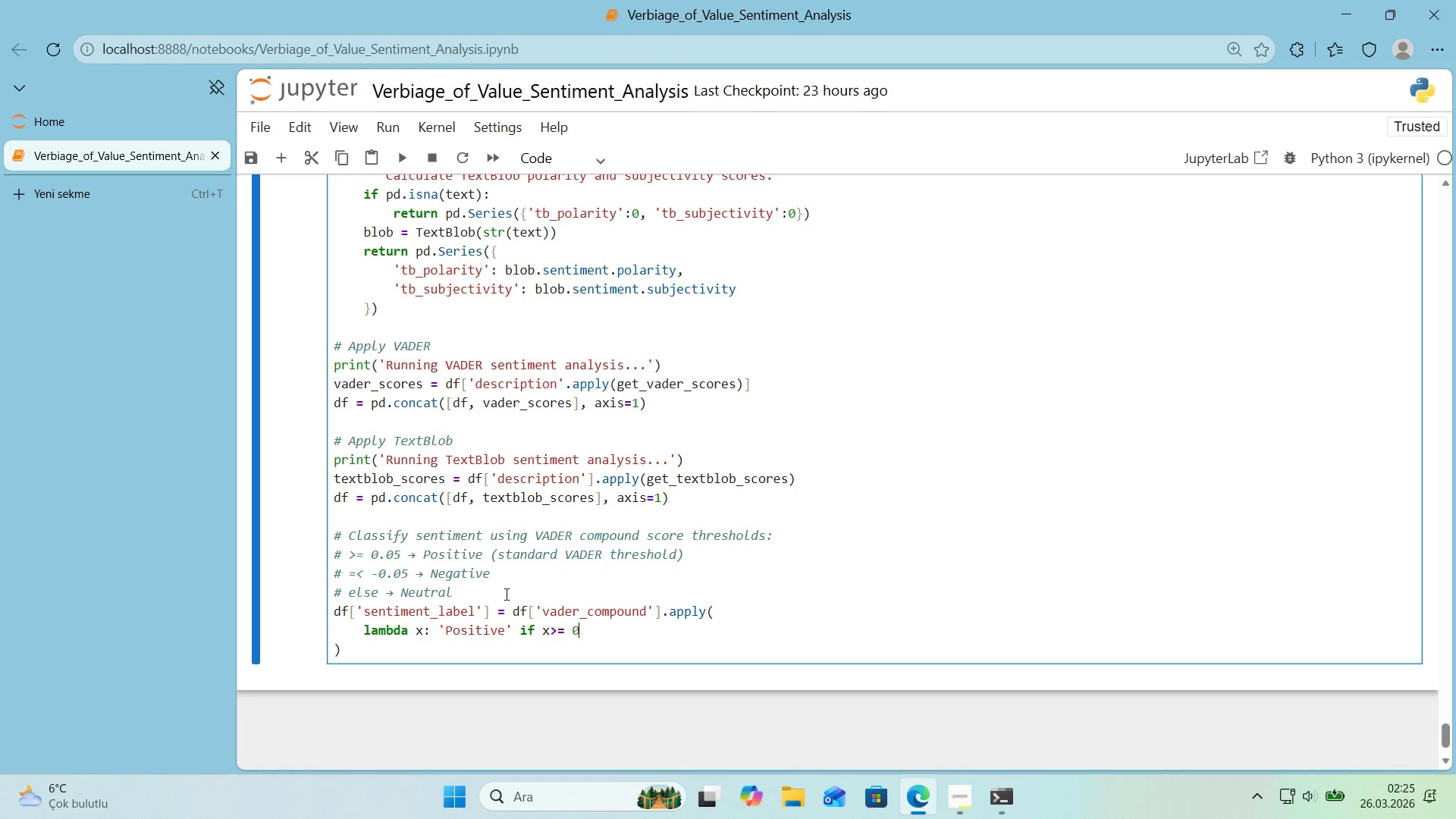 
key(Numpad0)
 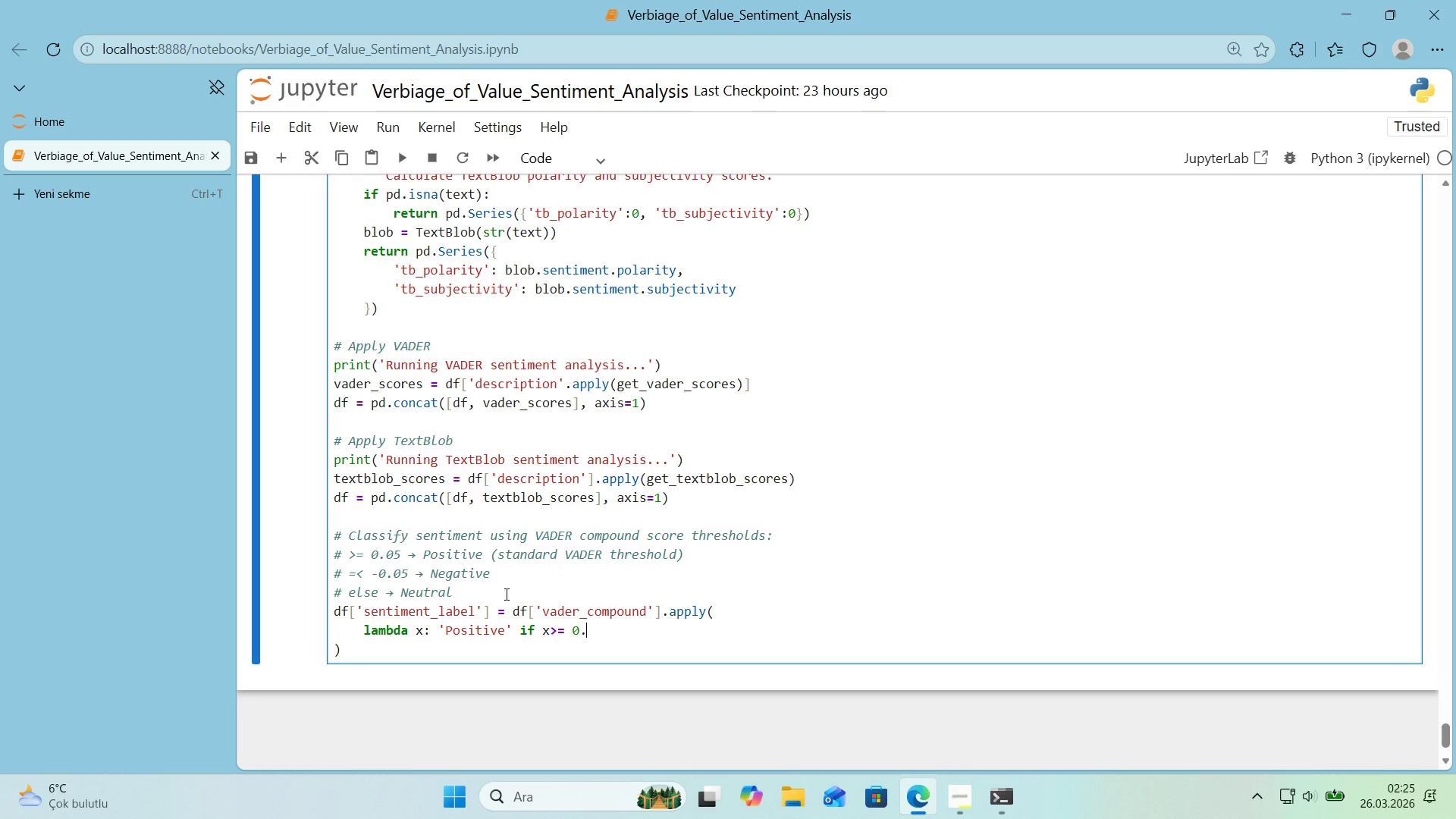 
key(Period)
 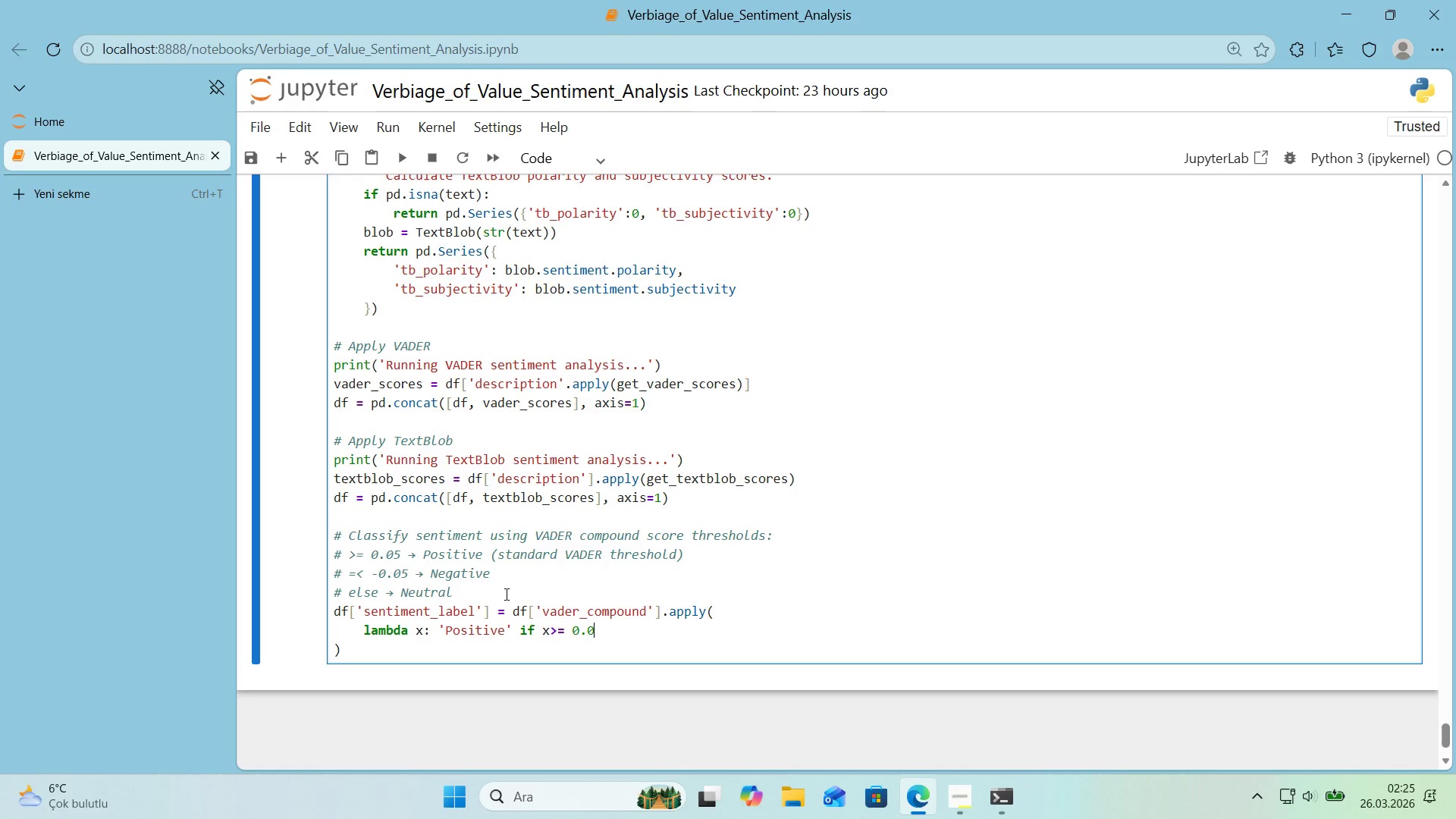 
key(Numpad0)
 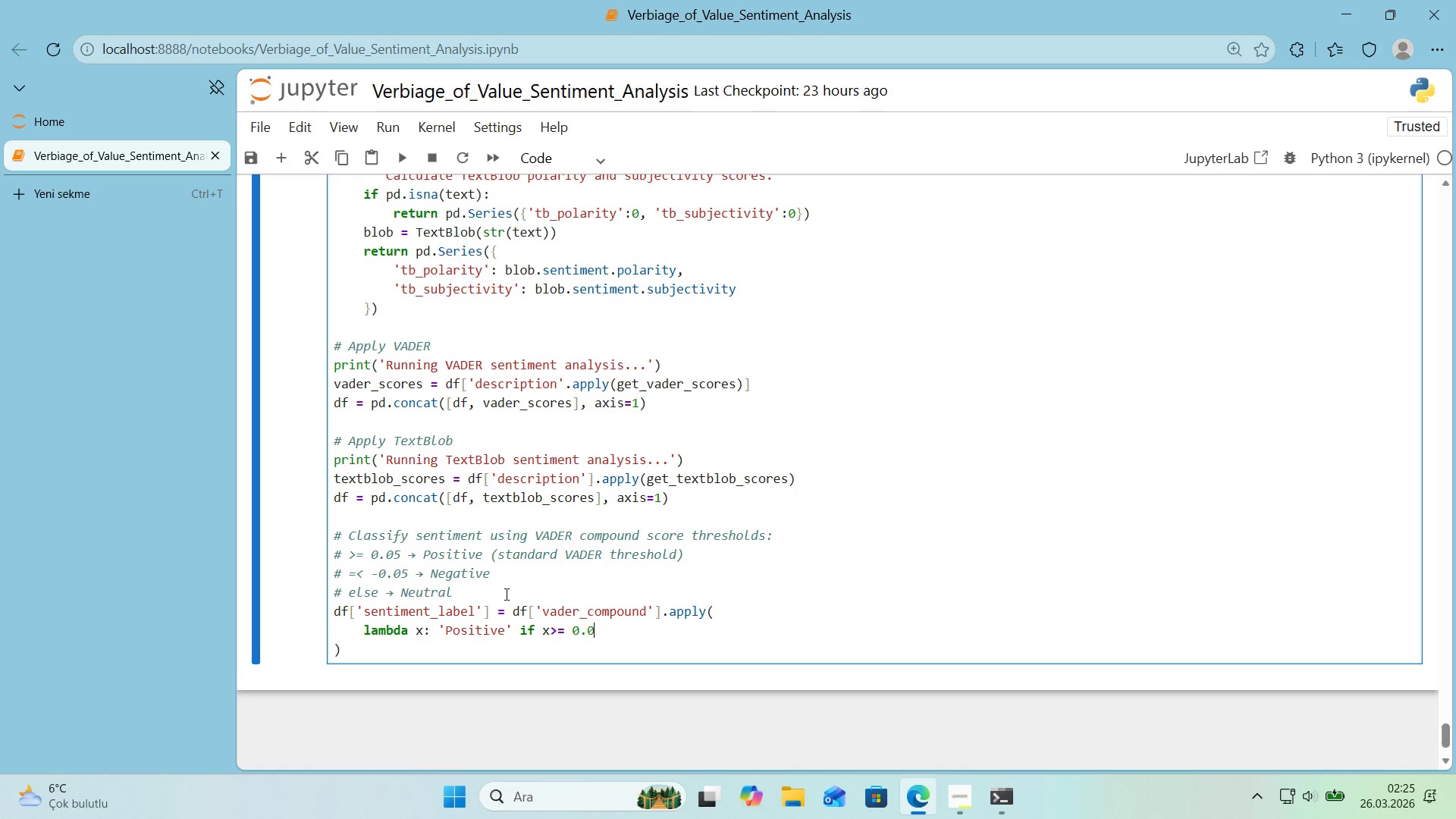 
key(Numpad5)
 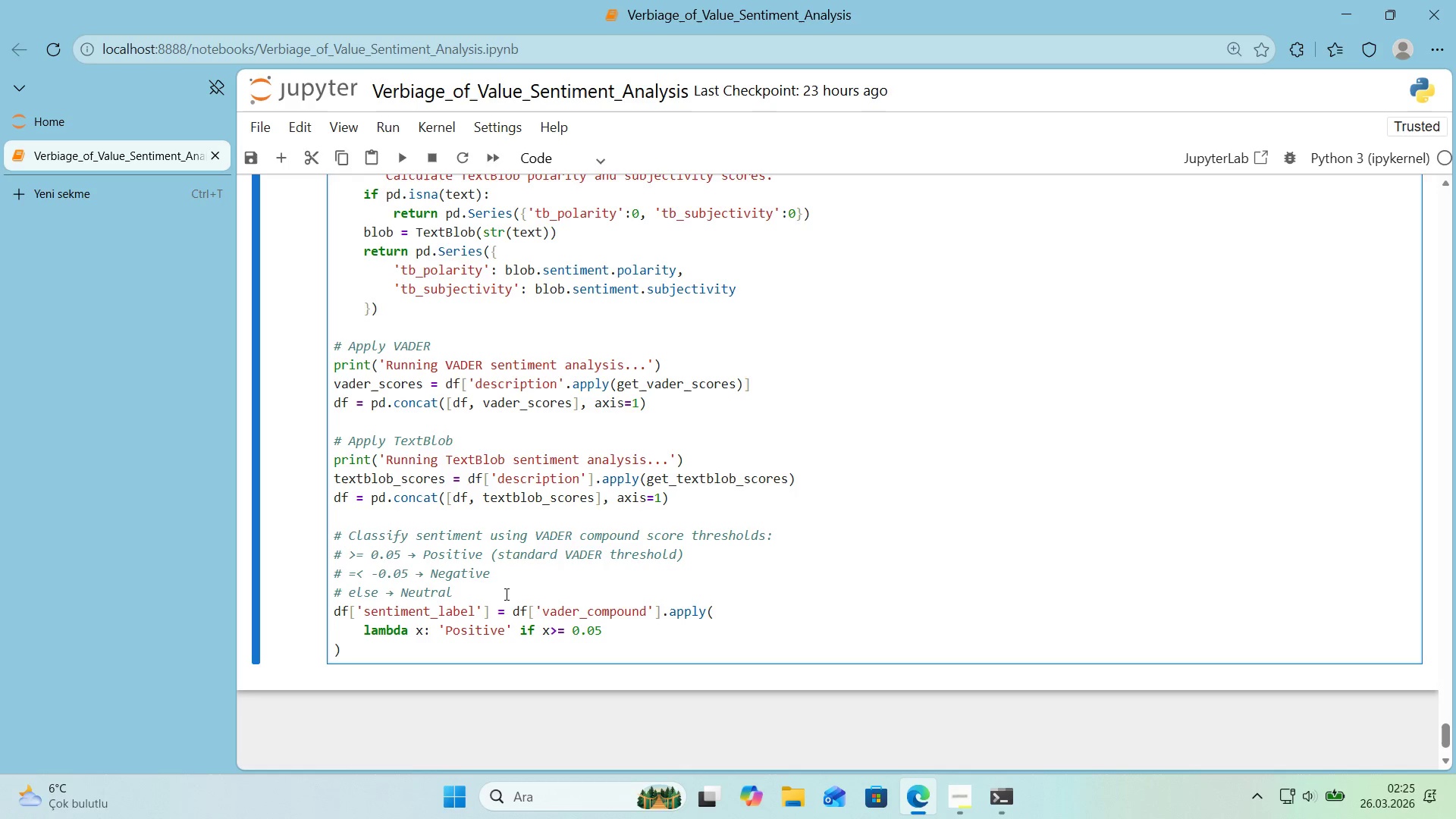 
key(Enter)
 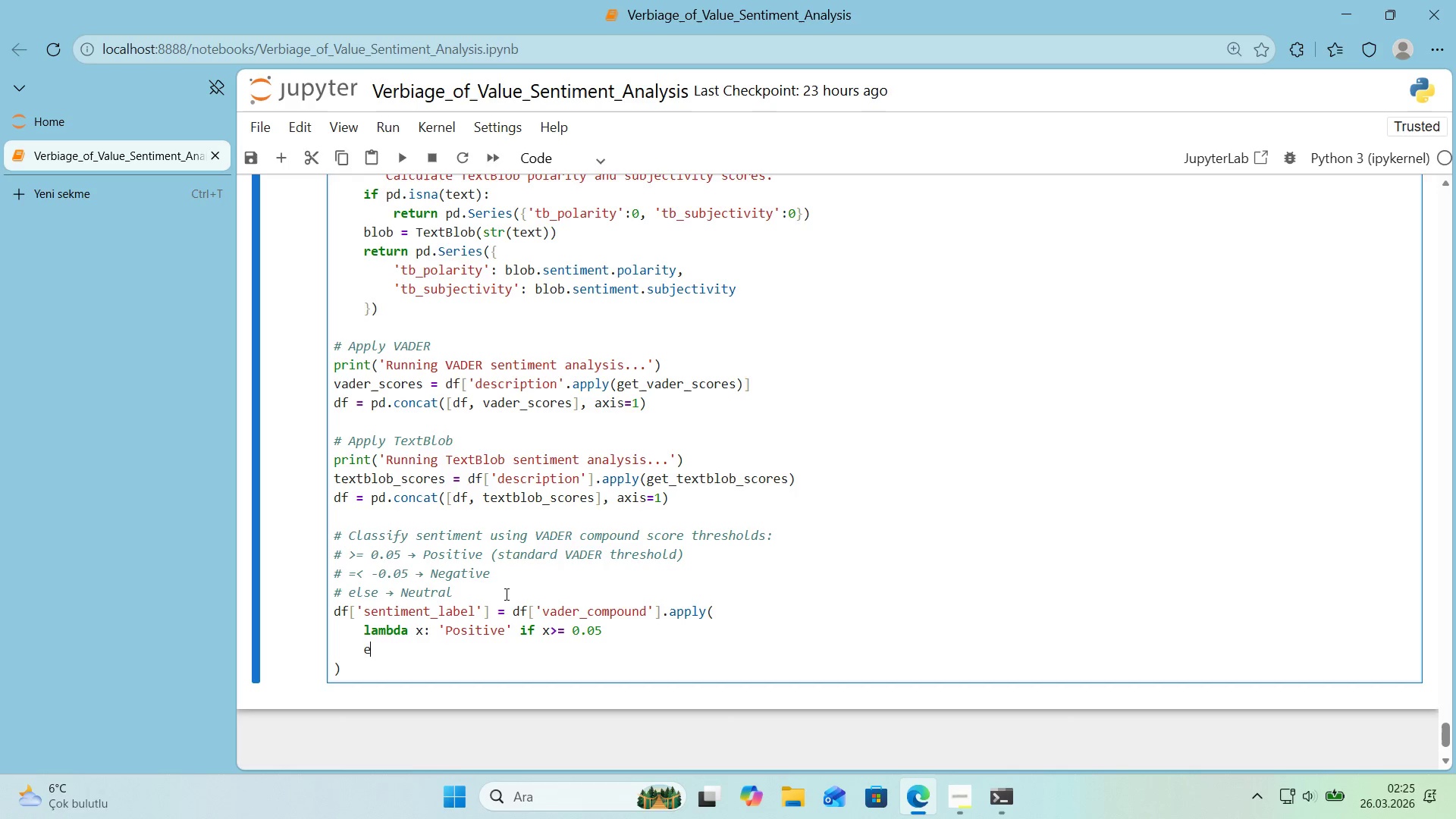 
type(else *()
 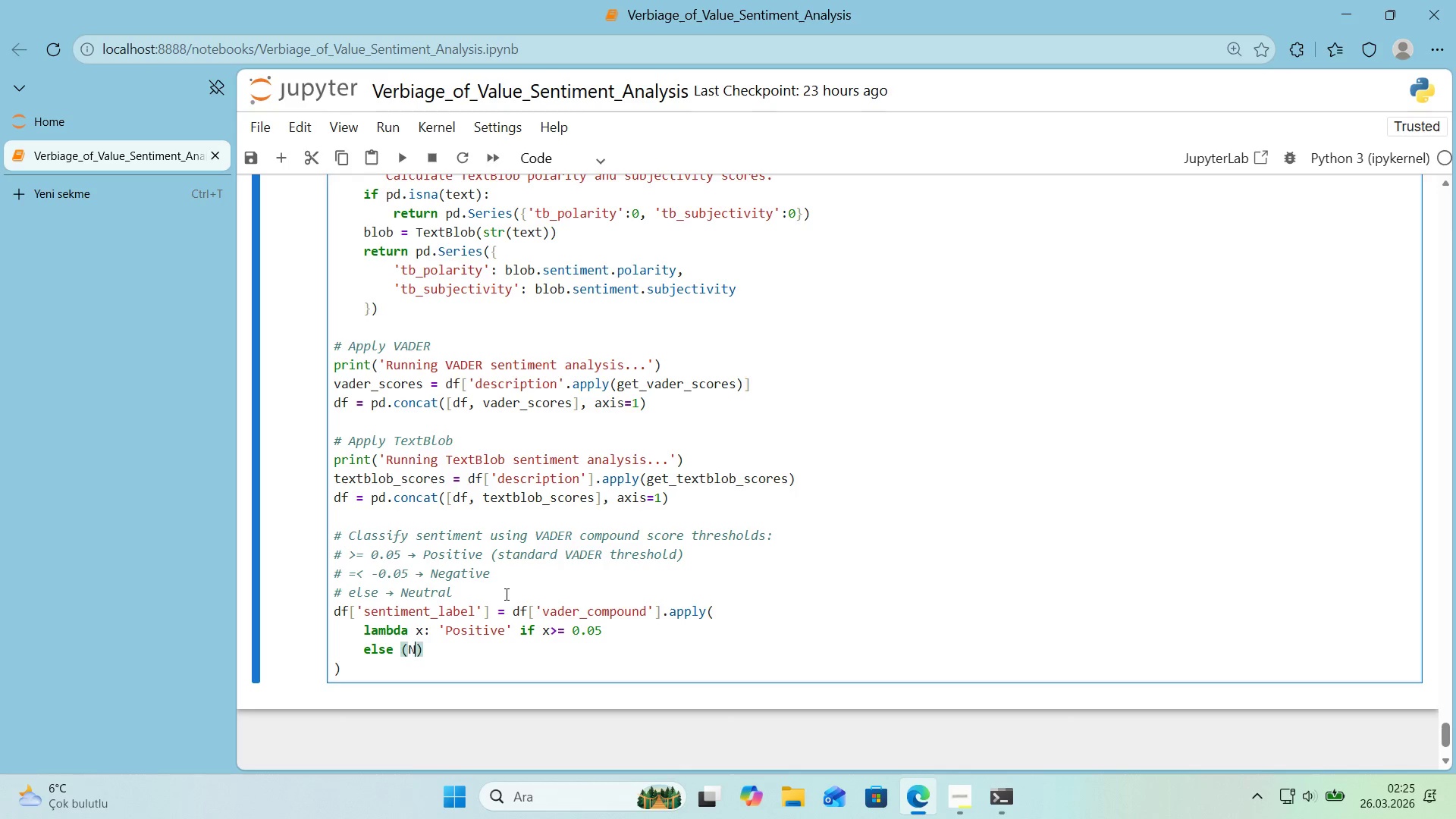 
 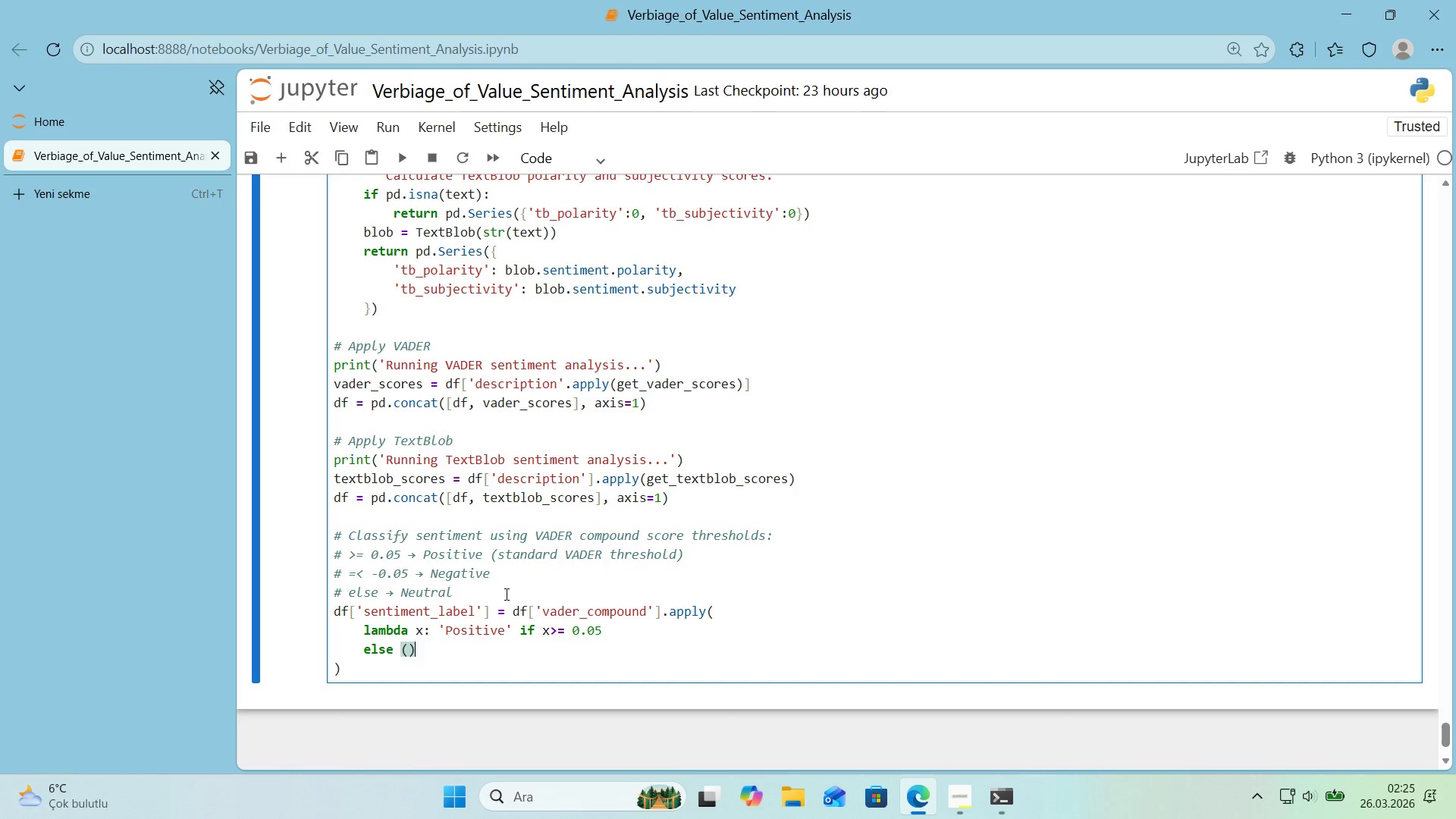 
key(ArrowLeft)
 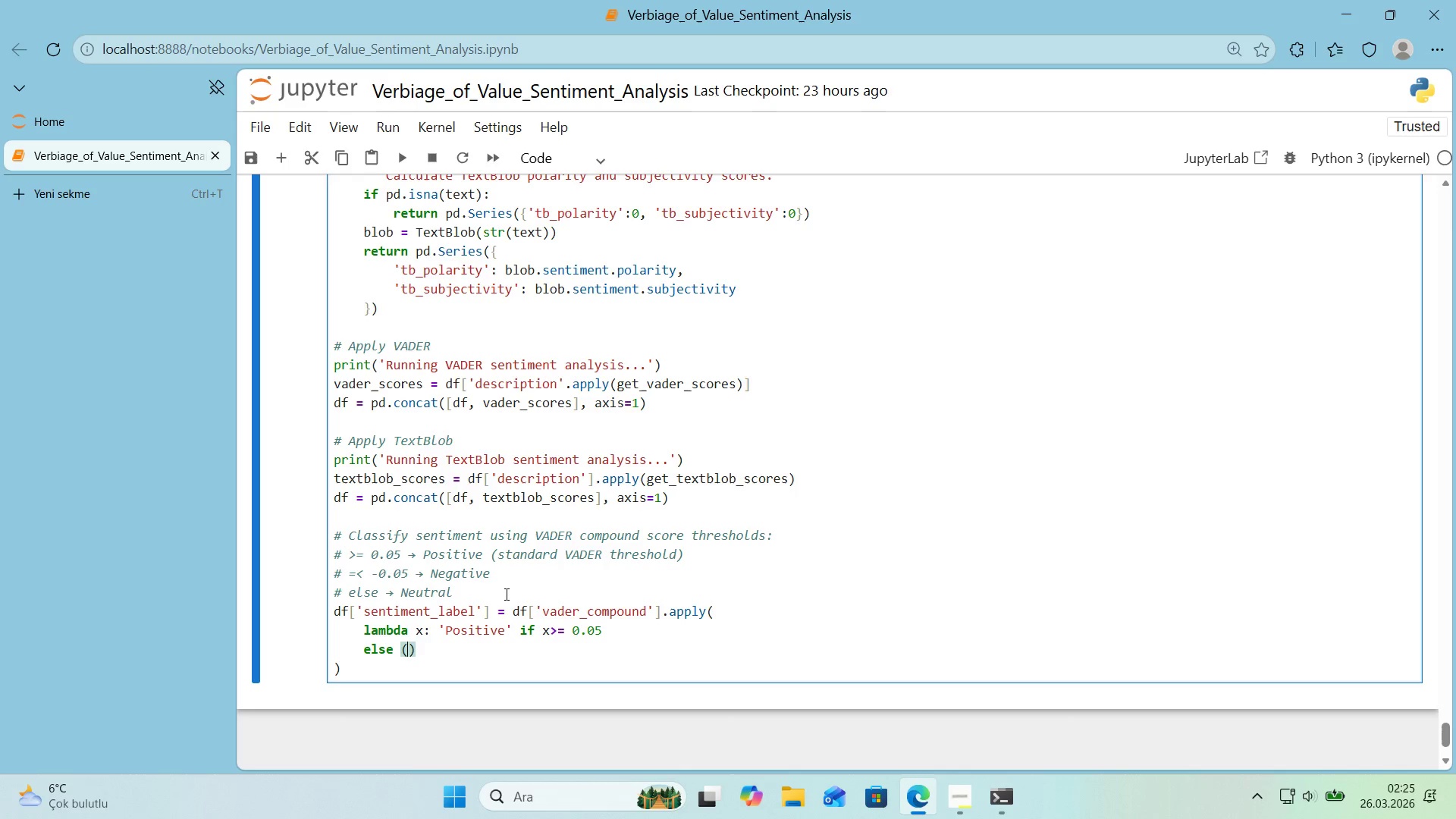 
type(Negat've)
 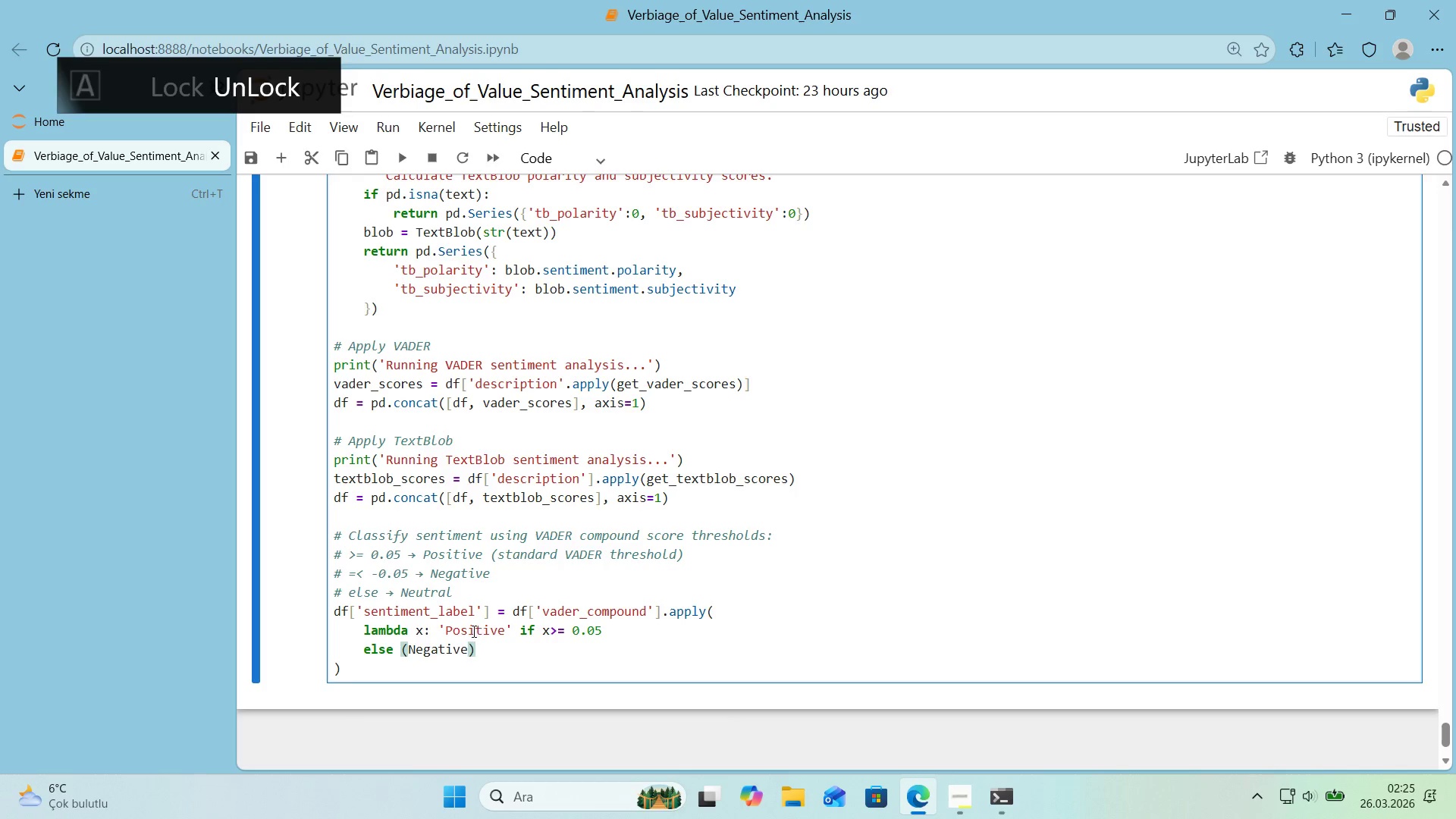 
left_click([412, 648])
 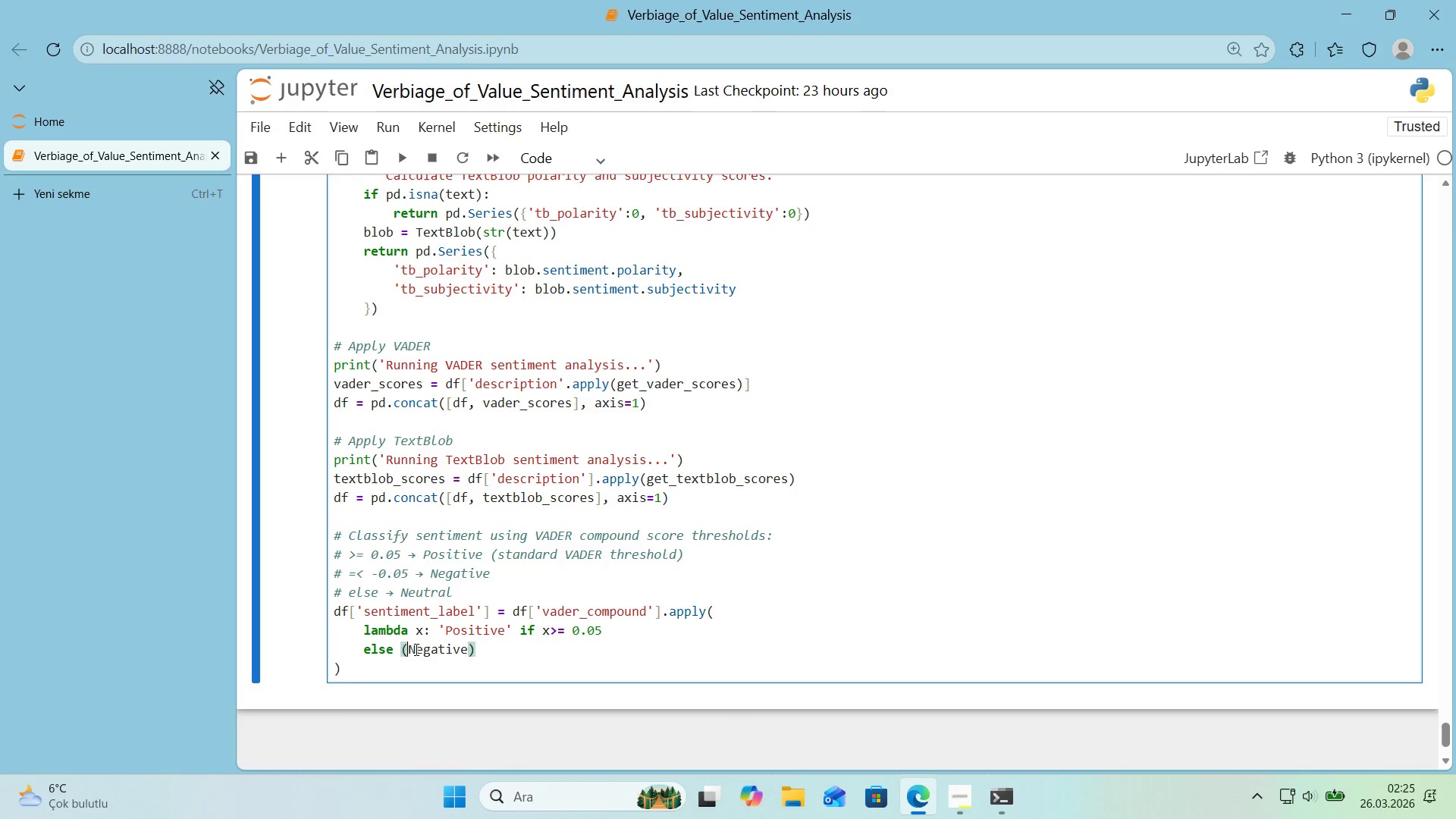 
type(@@)
 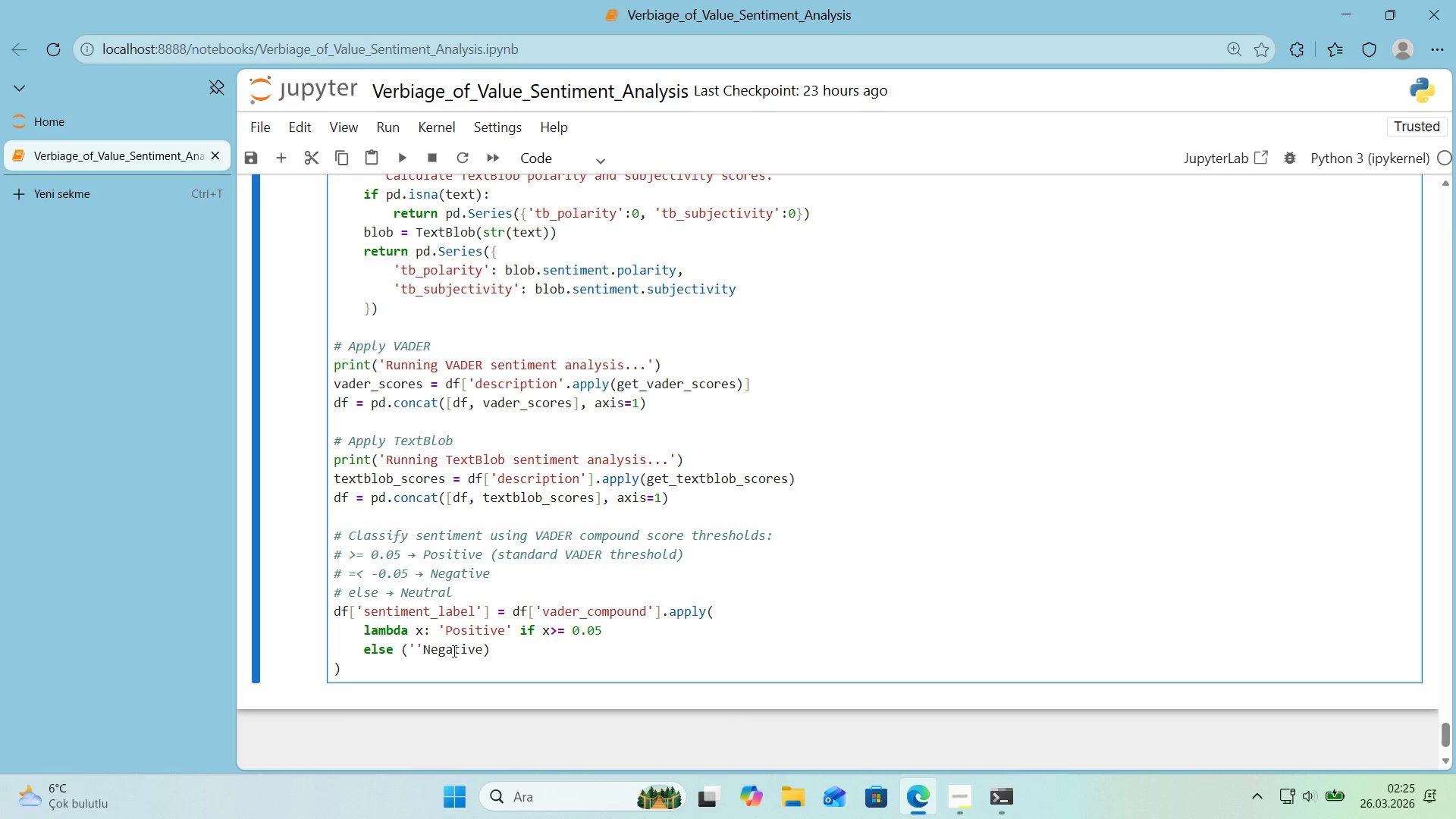 
double_click([453, 651])
 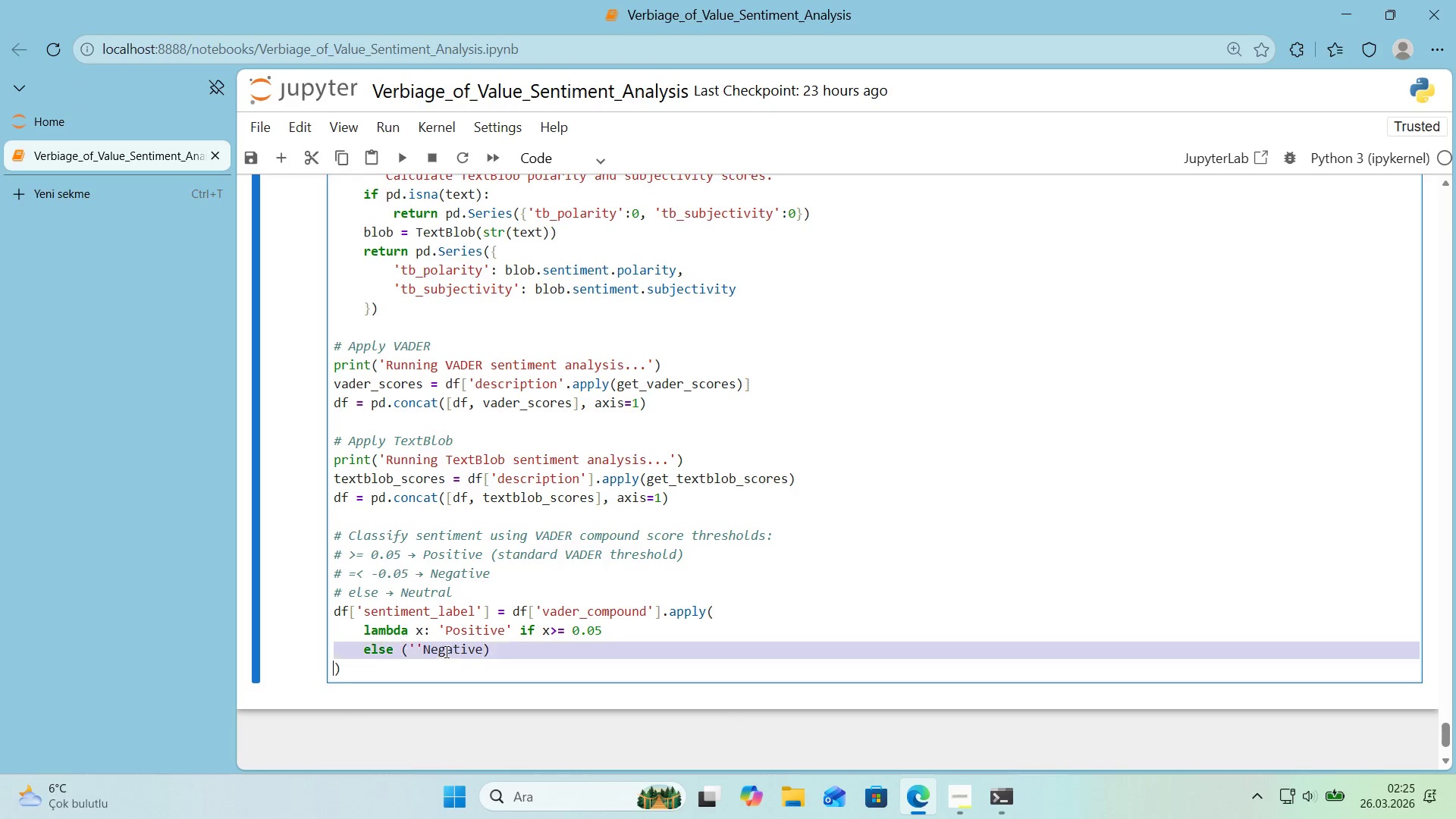 
left_click_drag(start_coordinate=[453, 651], to_coordinate=[415, 649])
 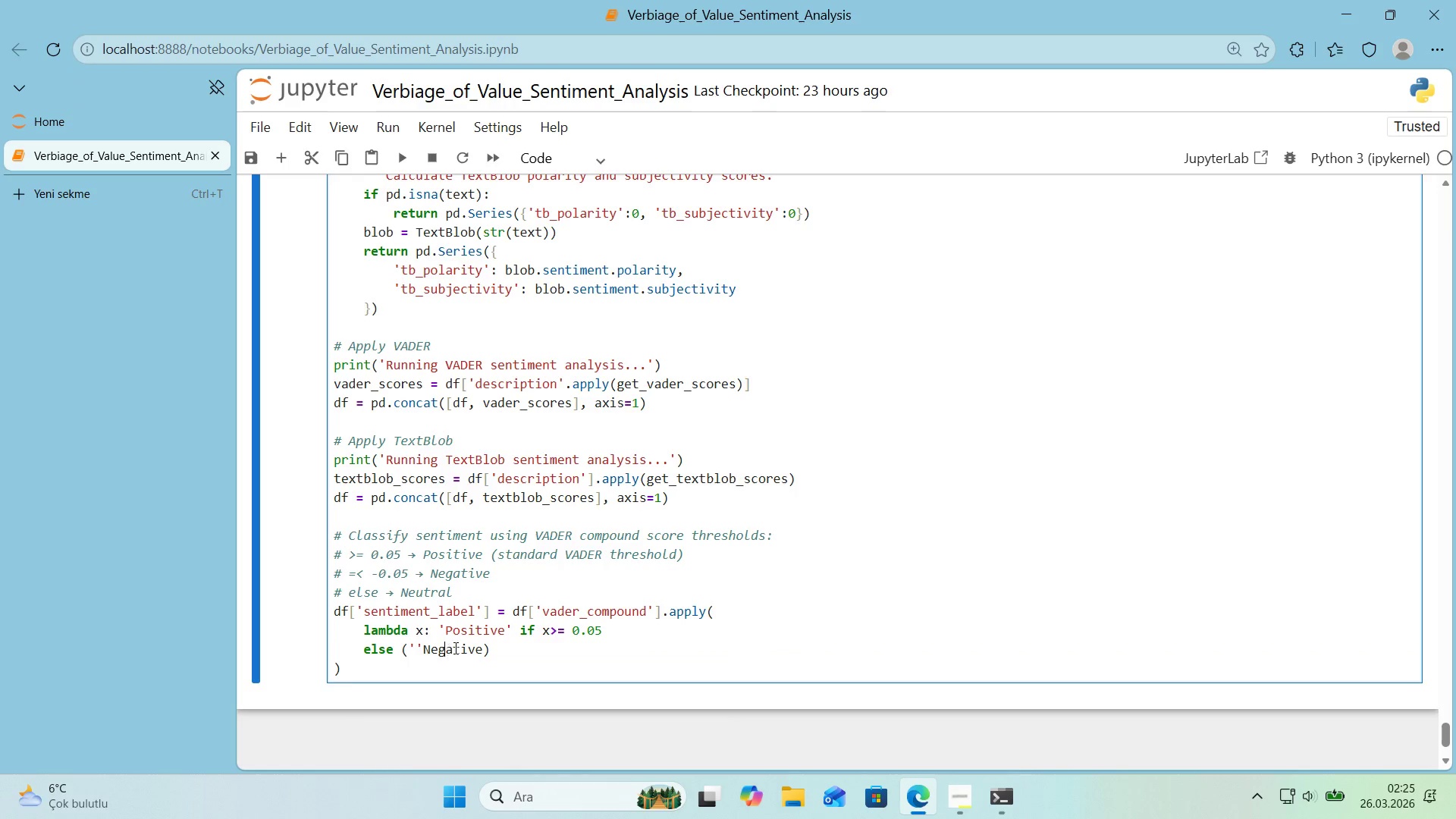 
double_click([454, 648])
 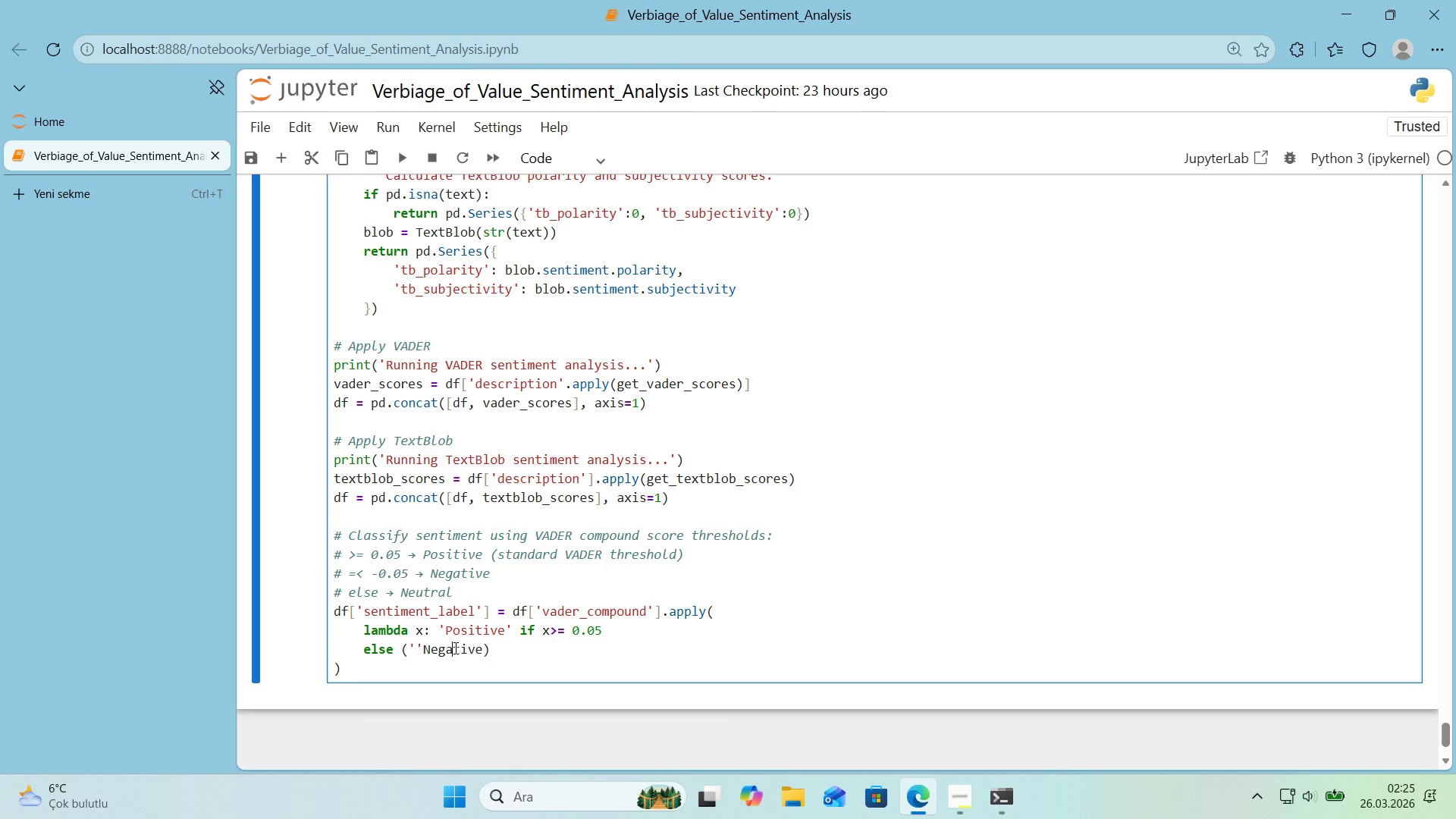 
triple_click([454, 648])
 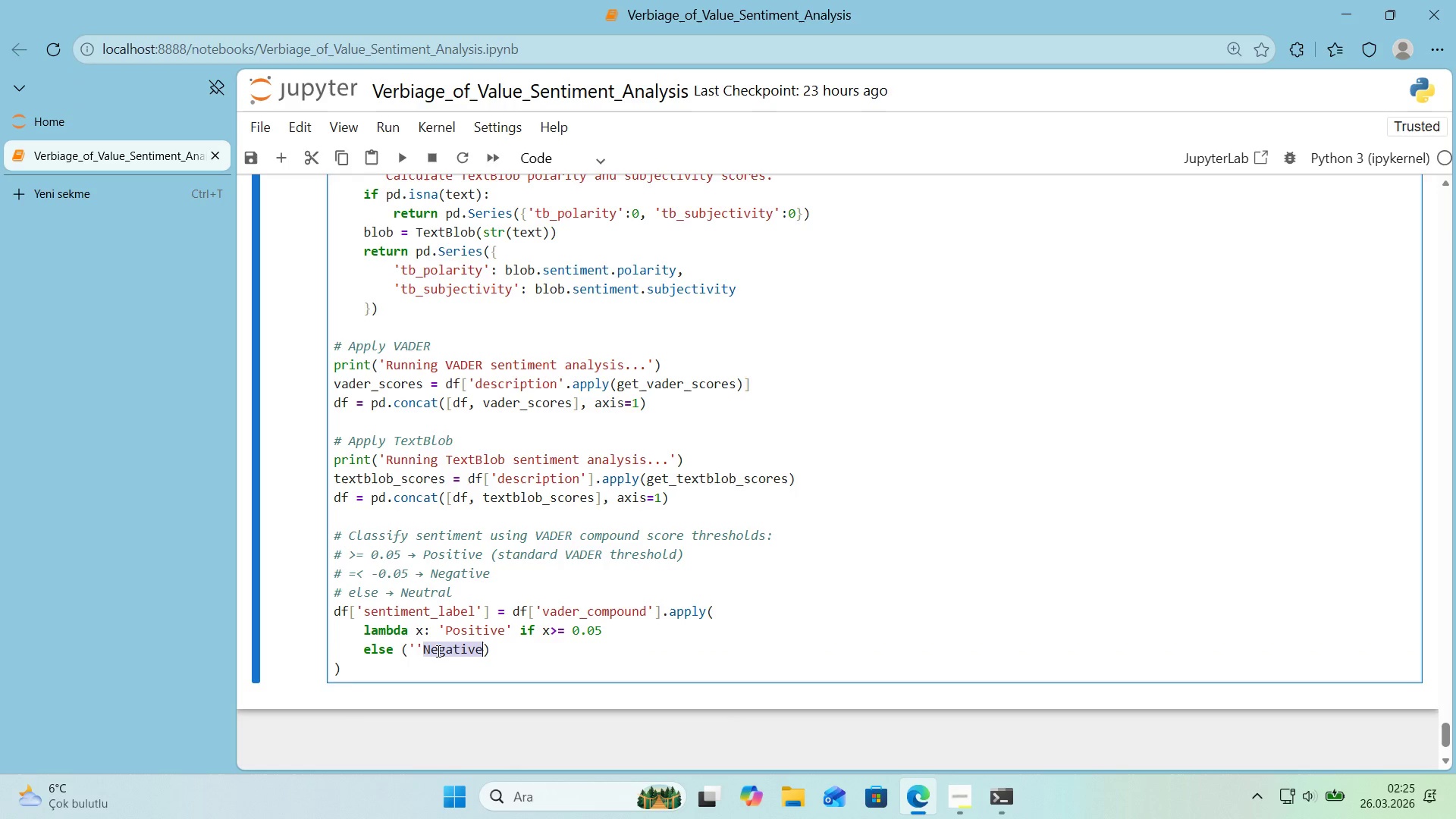 
left_click_drag(start_coordinate=[443, 650], to_coordinate=[416, 651])
 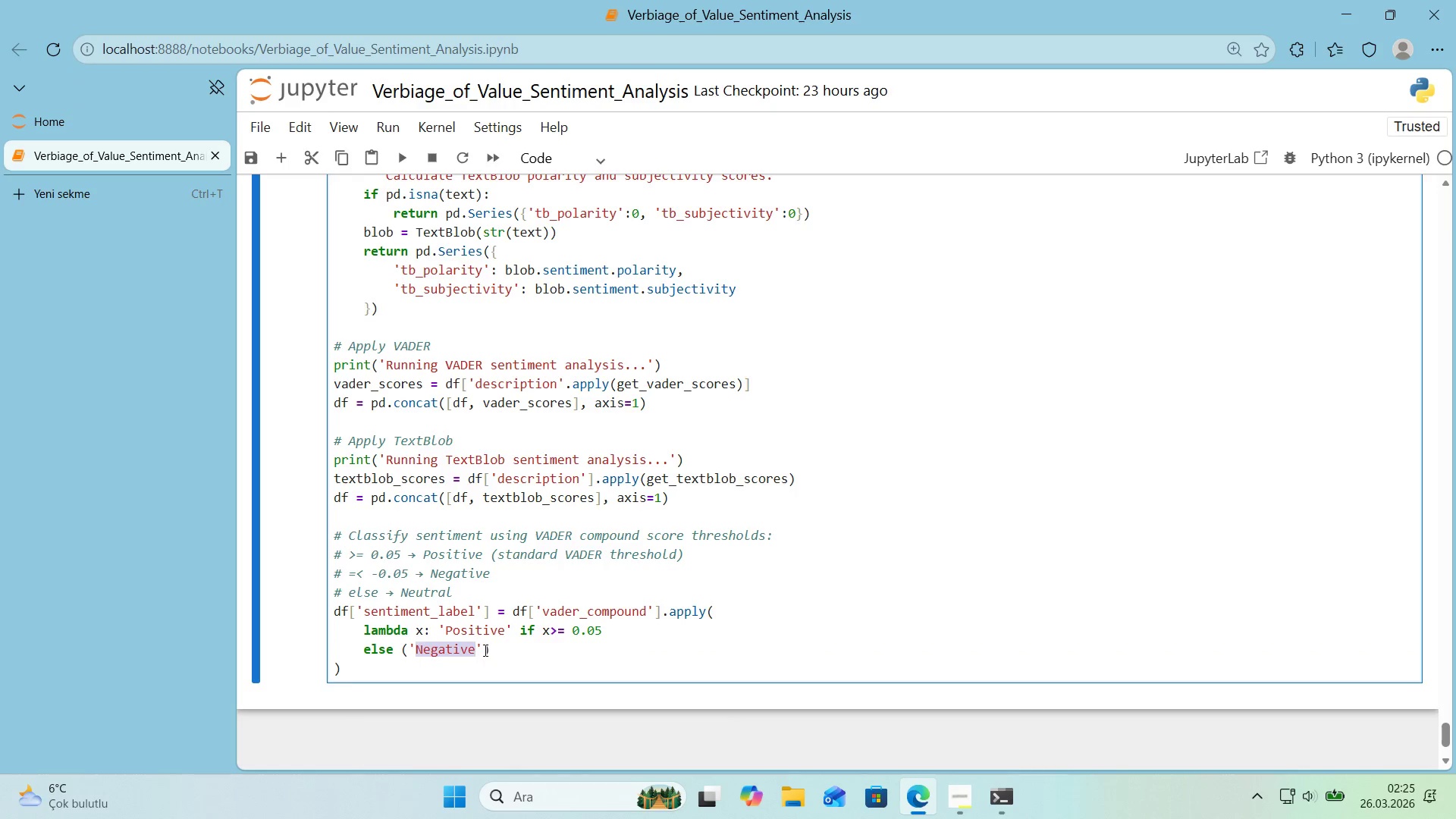 
left_click([484, 650])
 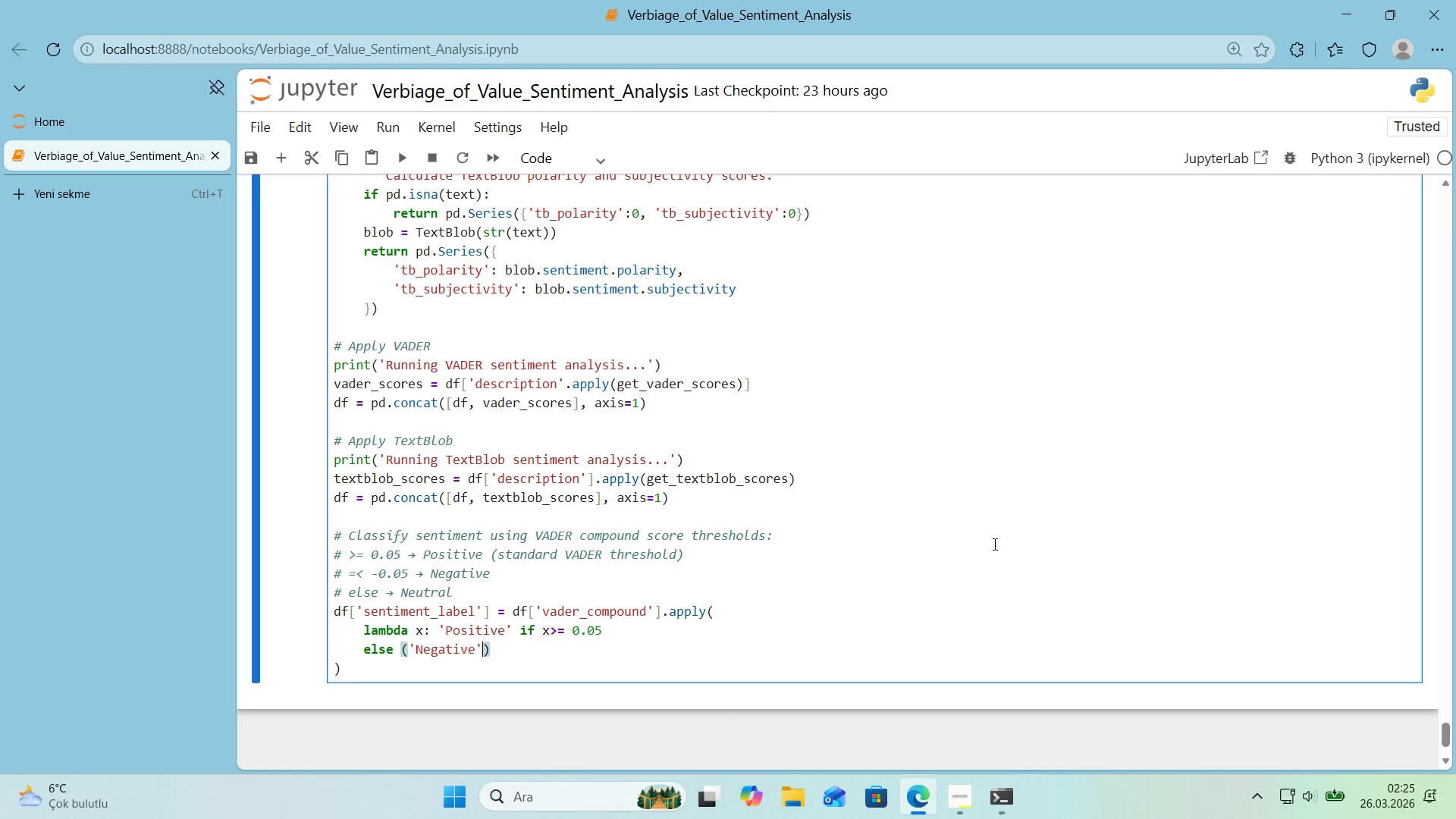 
type( 'f x [Break]) -0.05 else @@)
 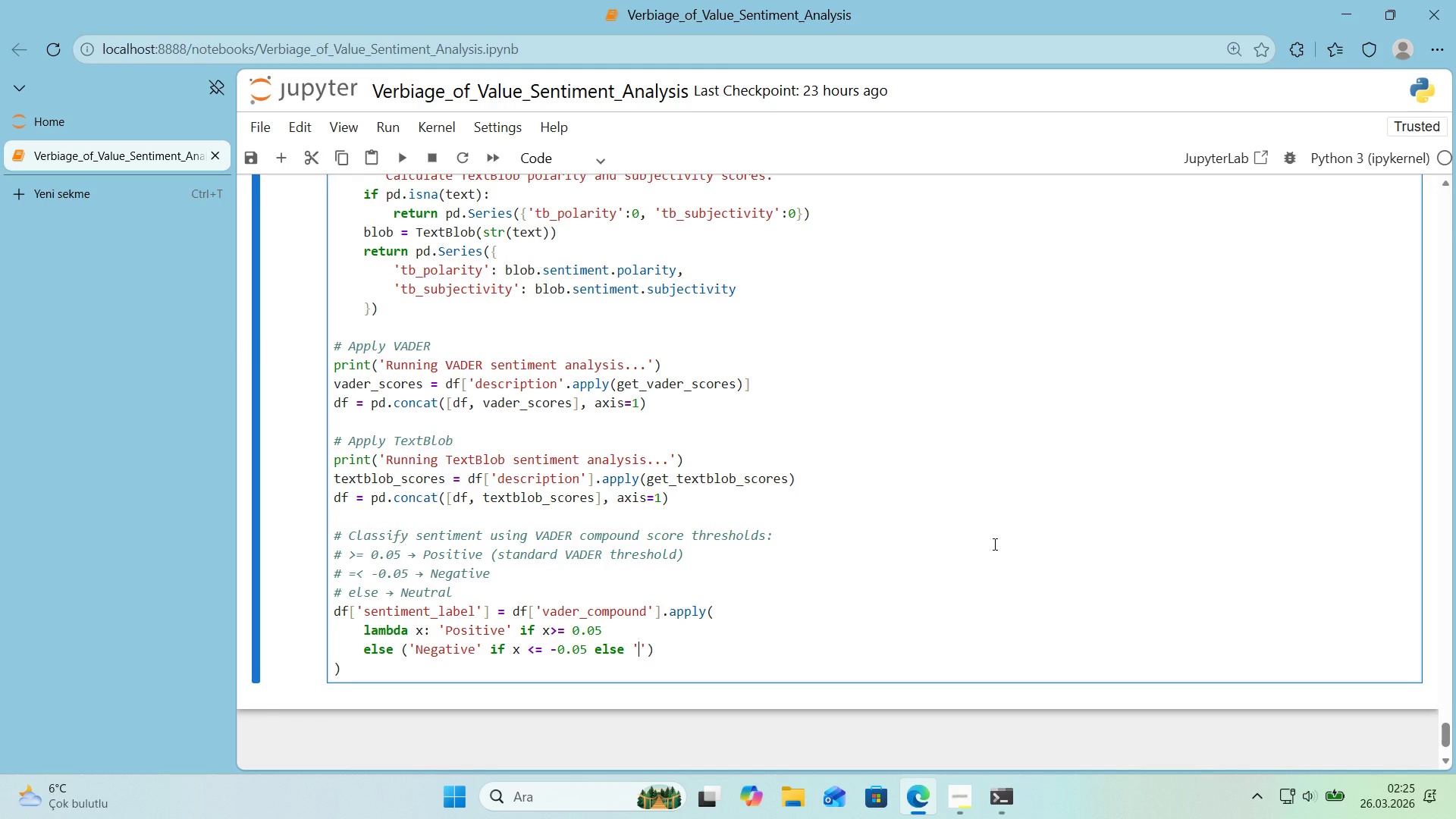 
 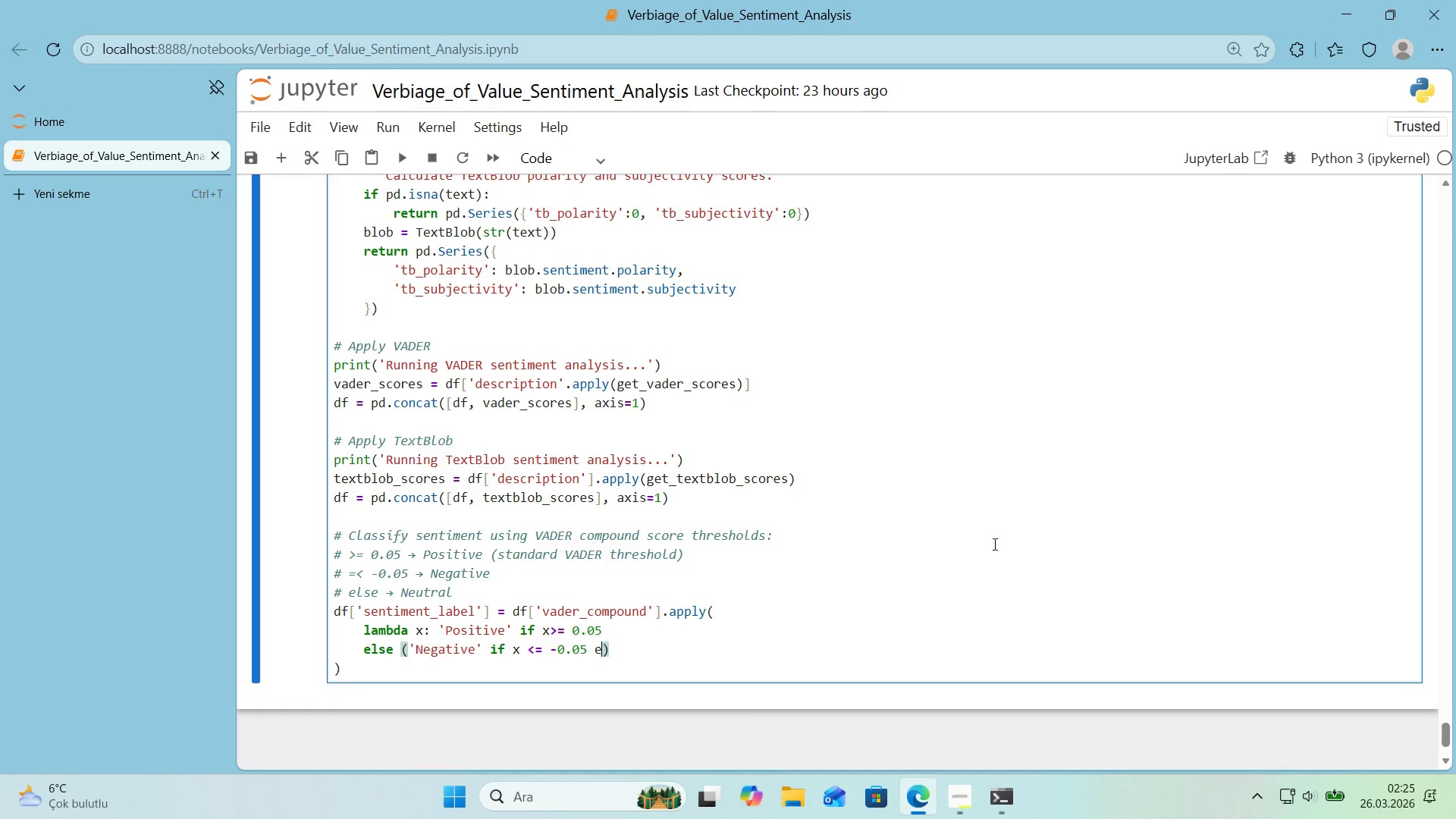 
key(ArrowLeft)
 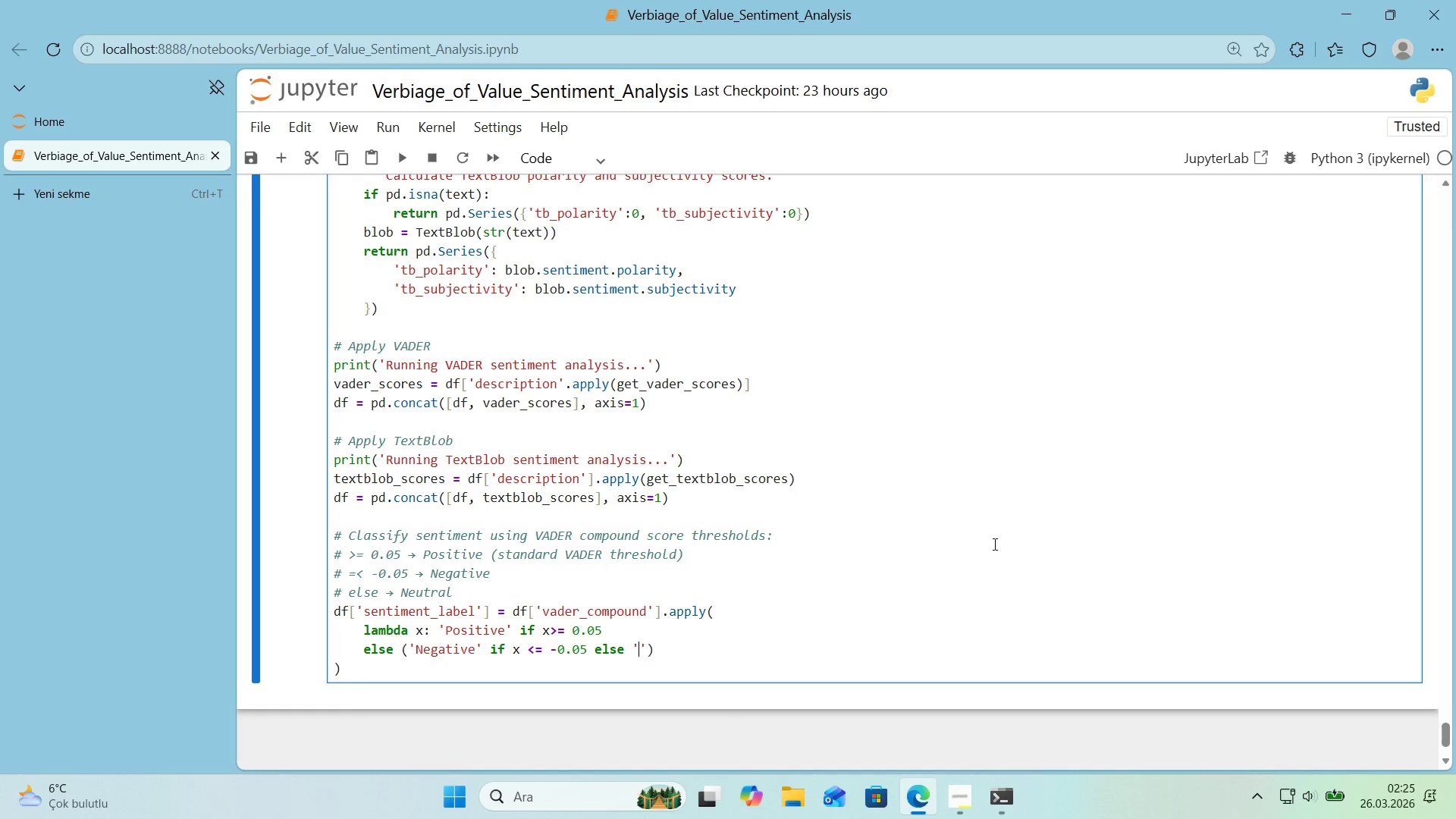 
type(eut)
key(Backspace)
key(Backspace)
key(Backspace)
type(Neutral)
 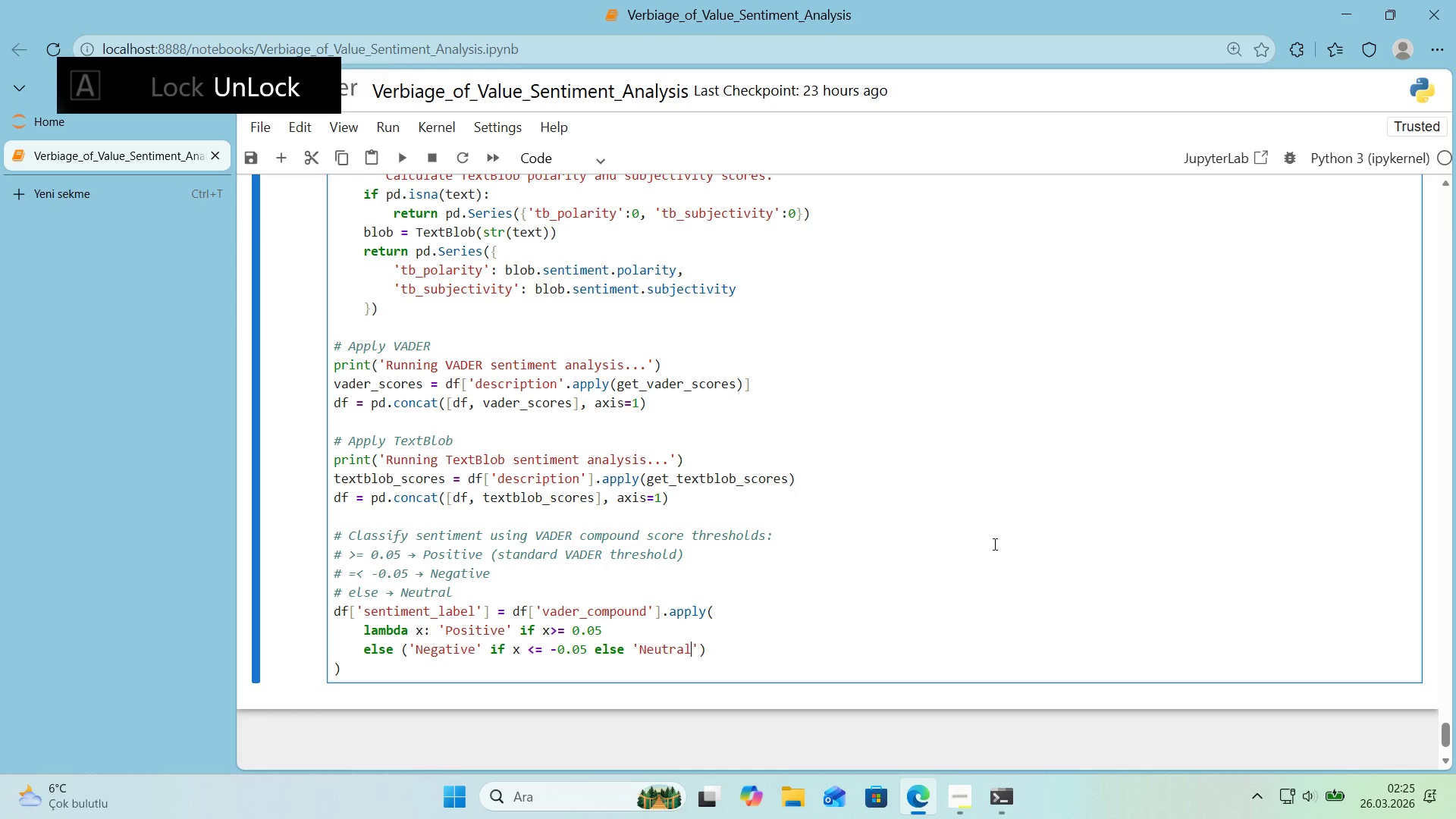 
key(ArrowDown)
 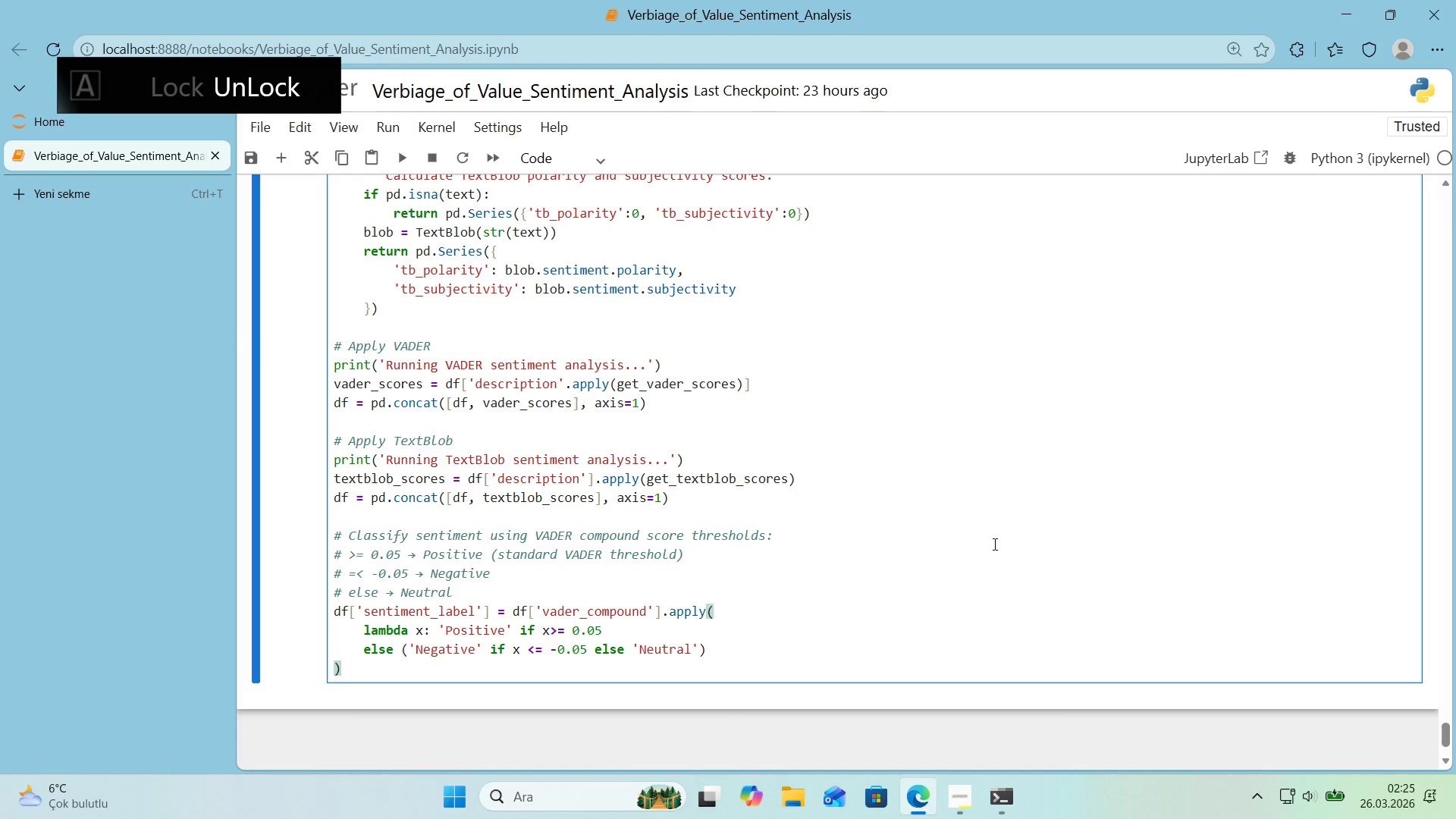 
key(Enter)
 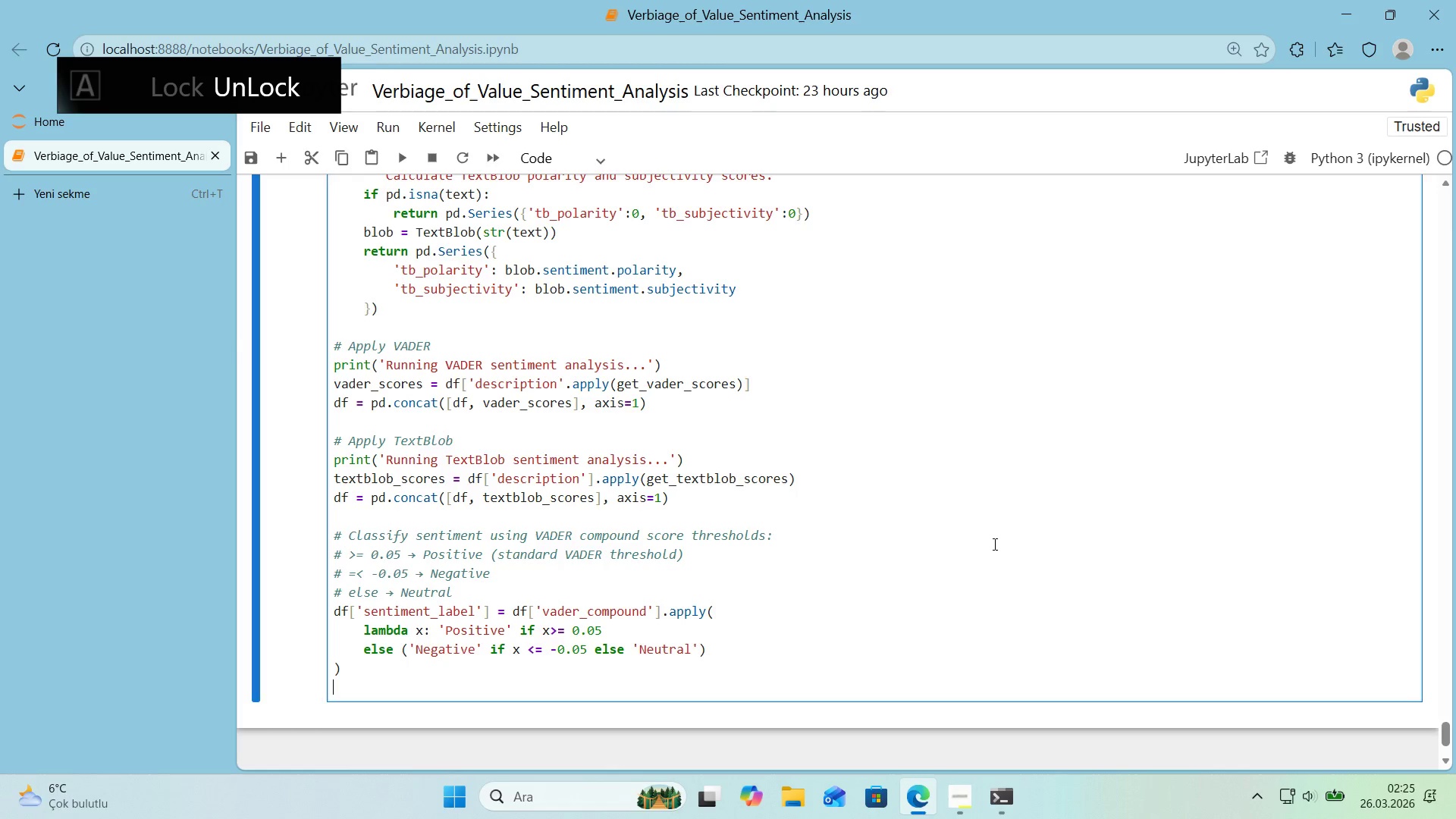 
key(Enter)
 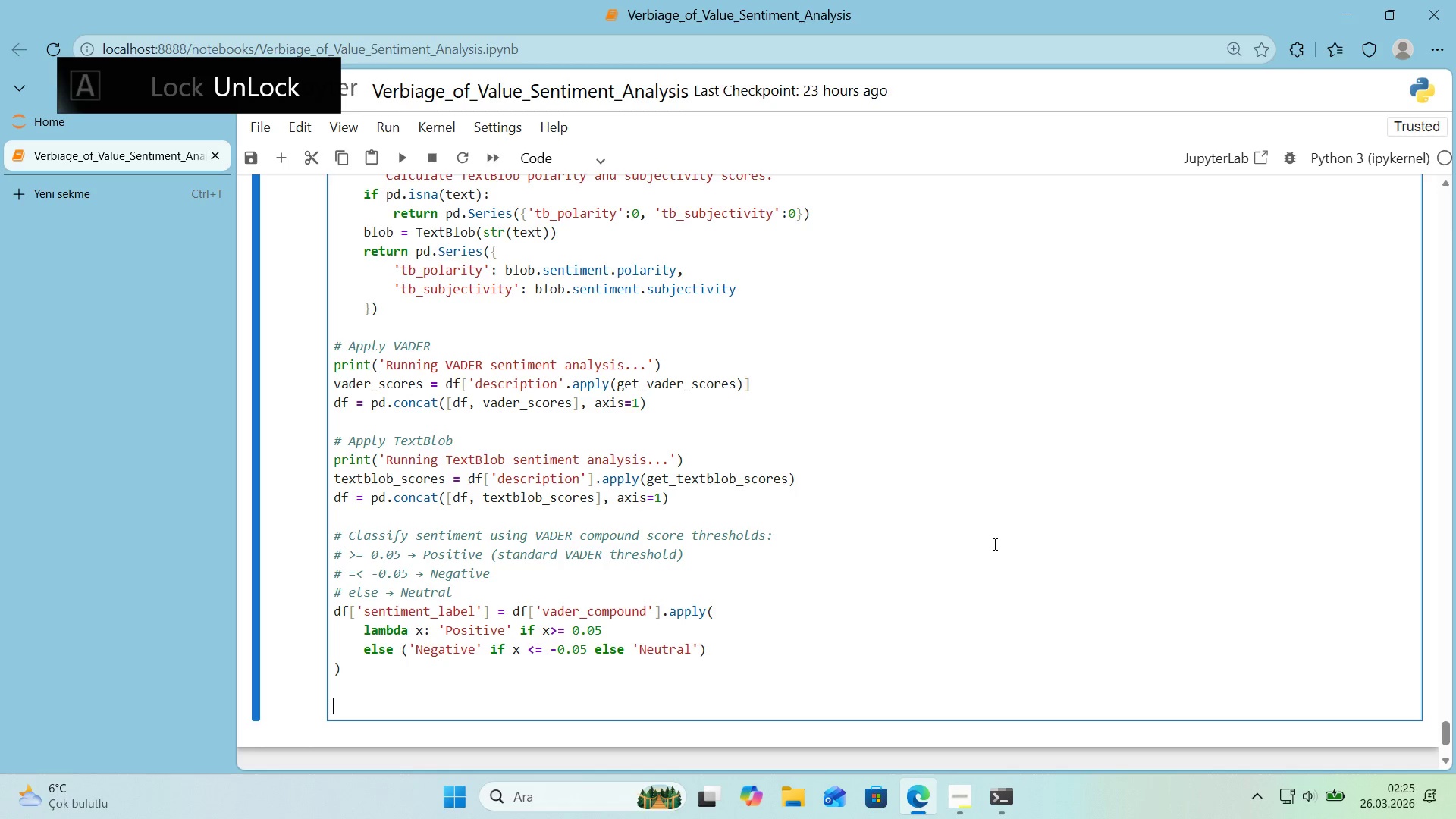 
key(Alt+Control+AltRight)
 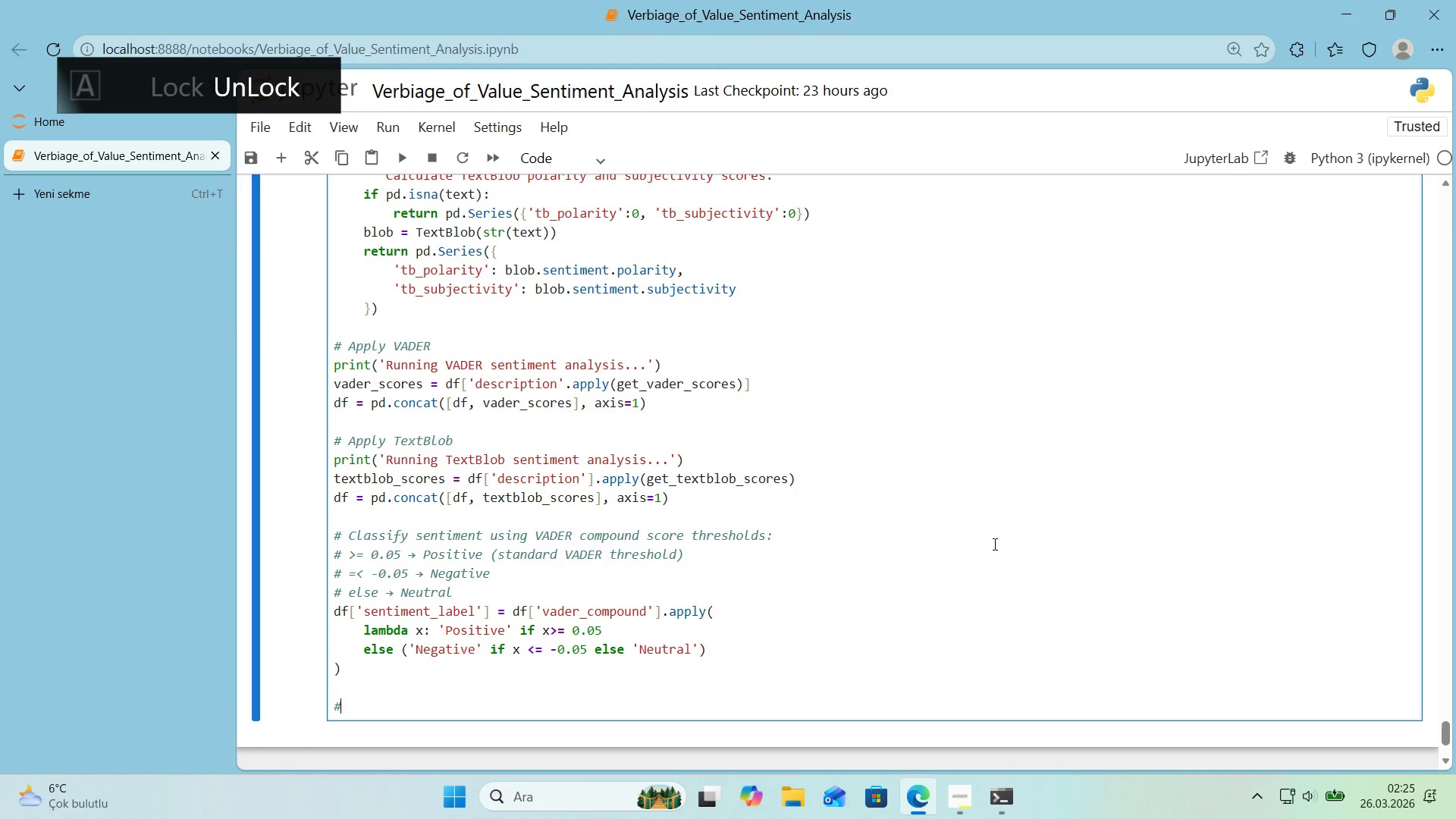 
key(Control+ControlLeft)
 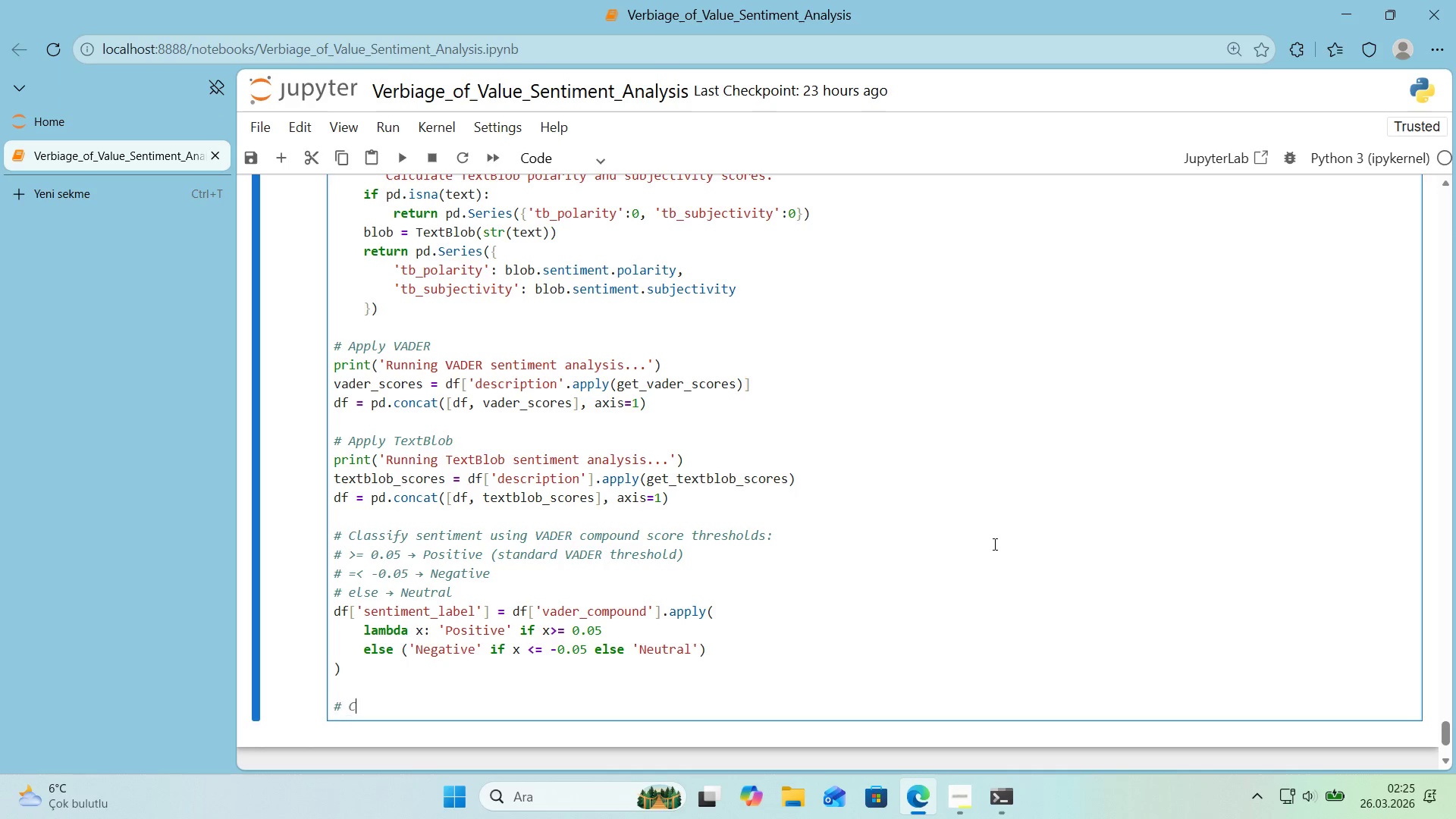 
key(Alt+Control+3)
 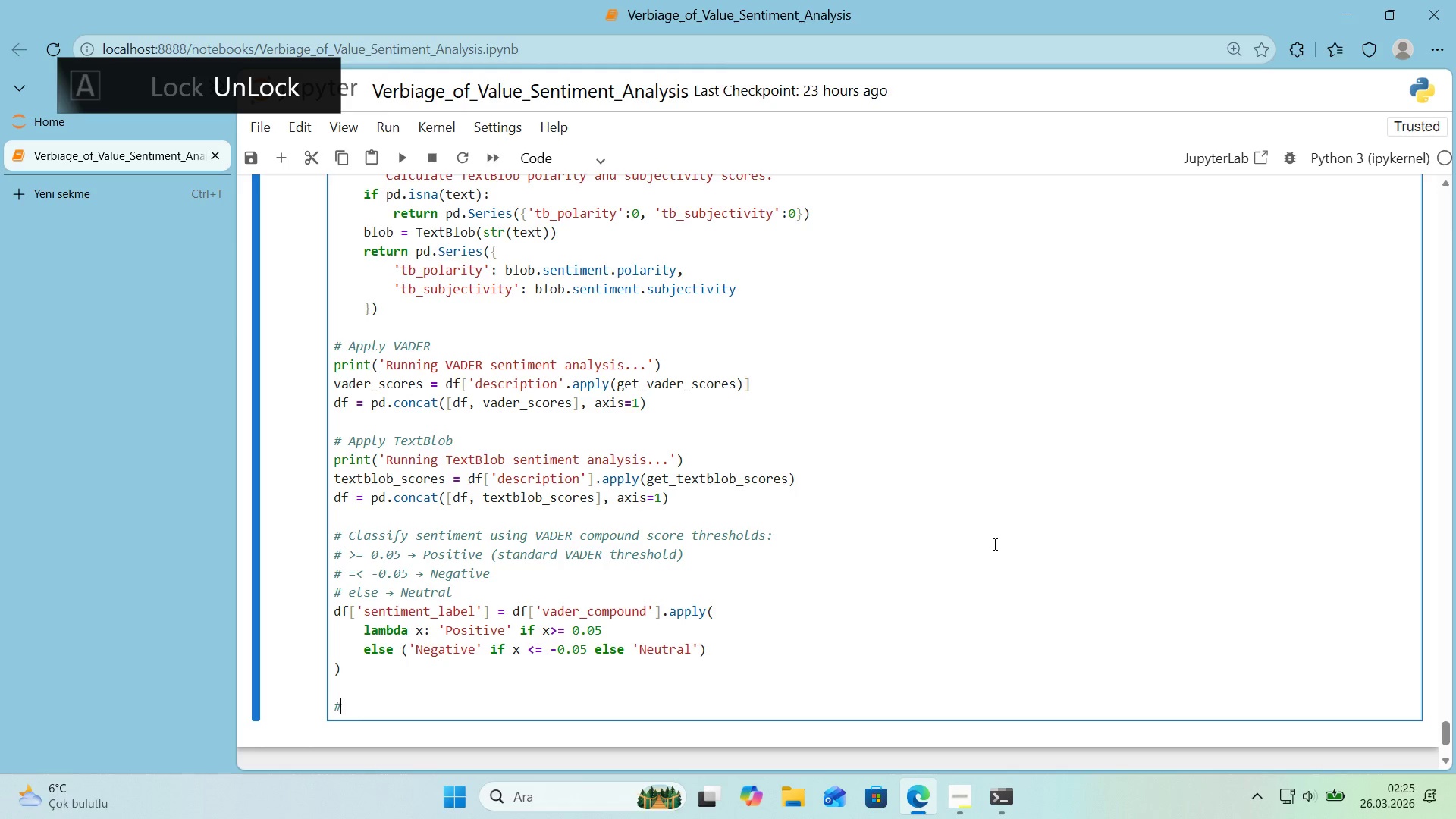 
type( Create segment subsets fro)
key(Backspace)
key(Backspace)
type(or analys's)
 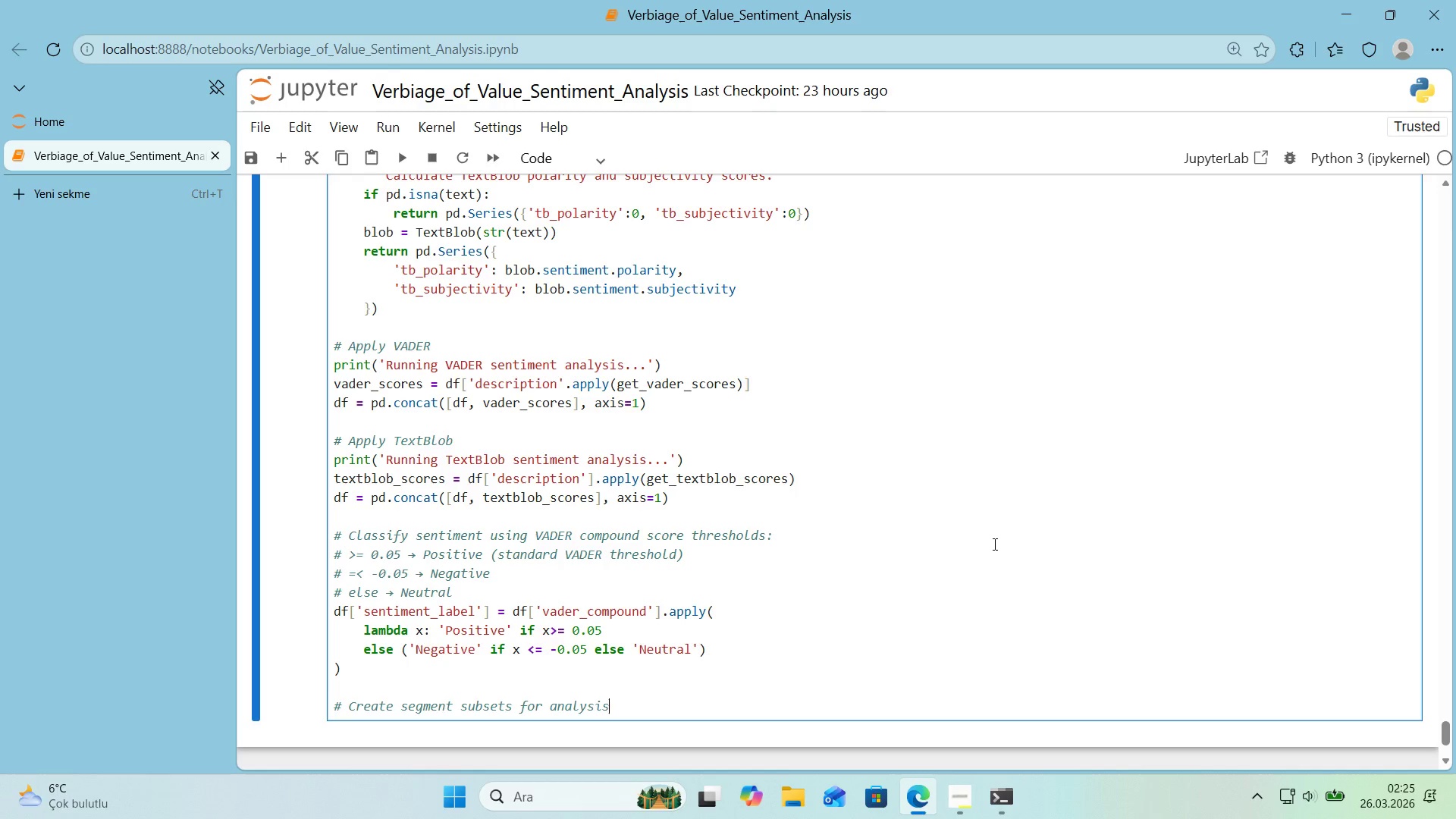 
key(Enter)
 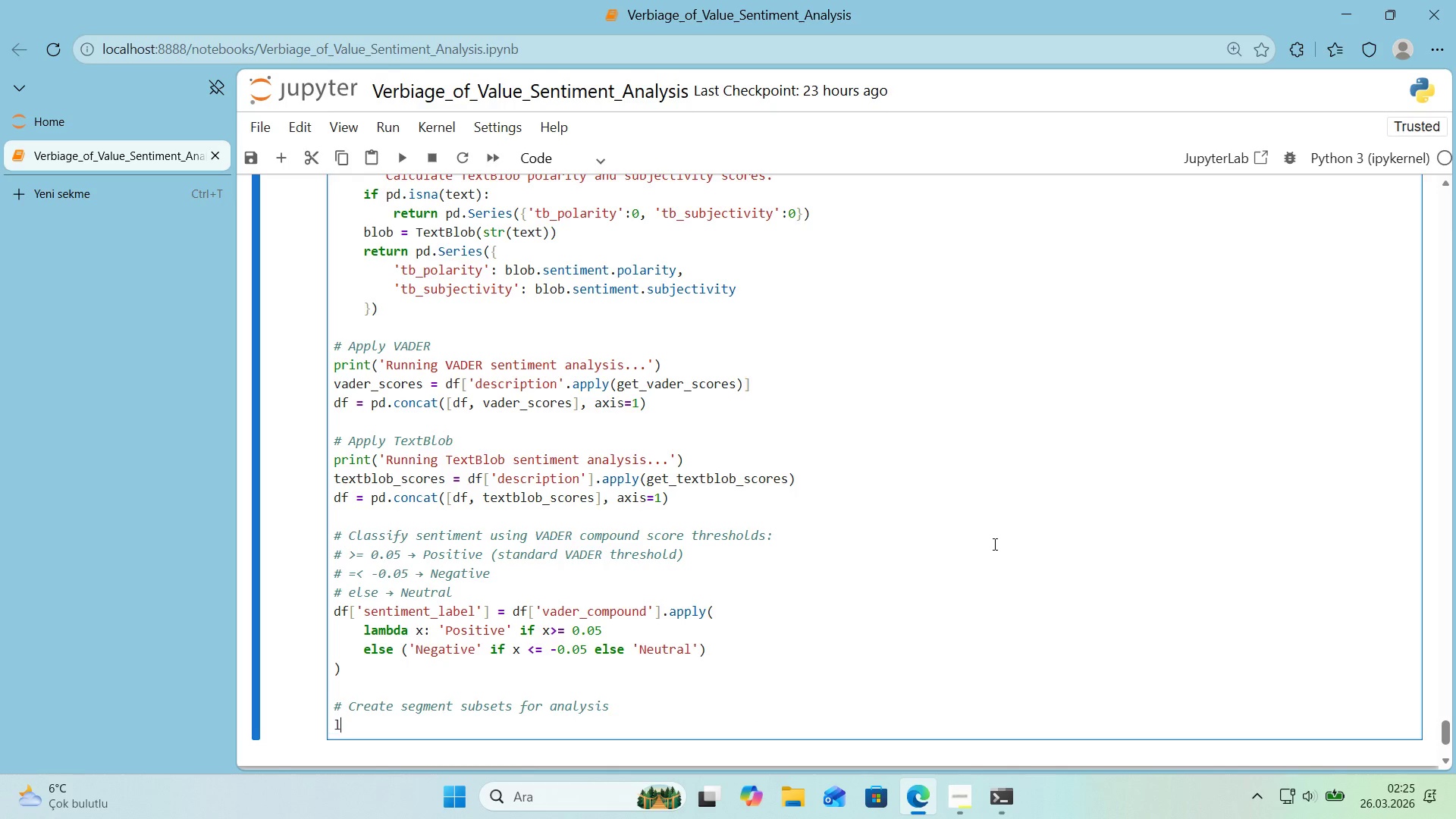 
type(luxury_df ) df)
 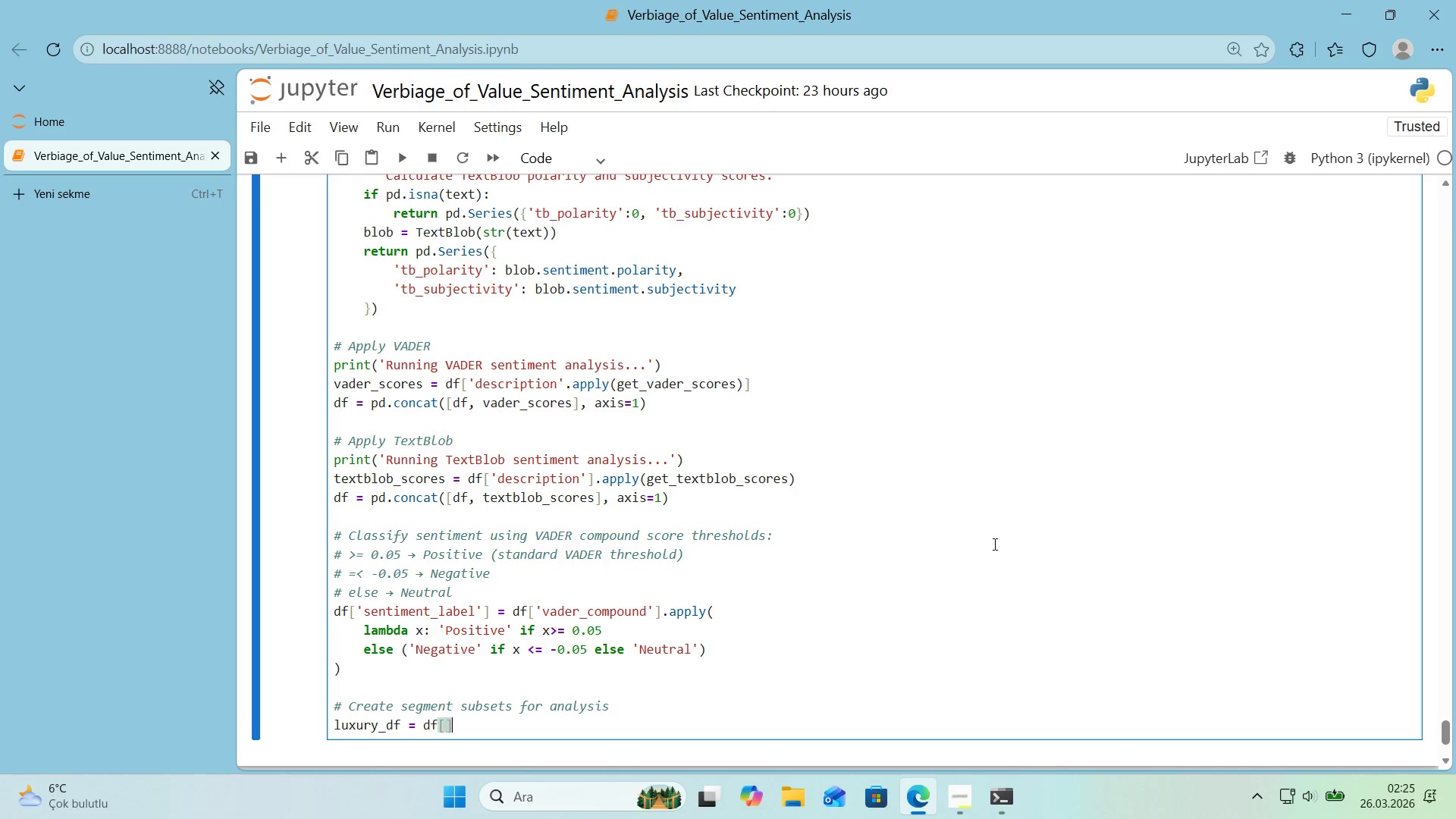 
key(Alt+Control+8)
 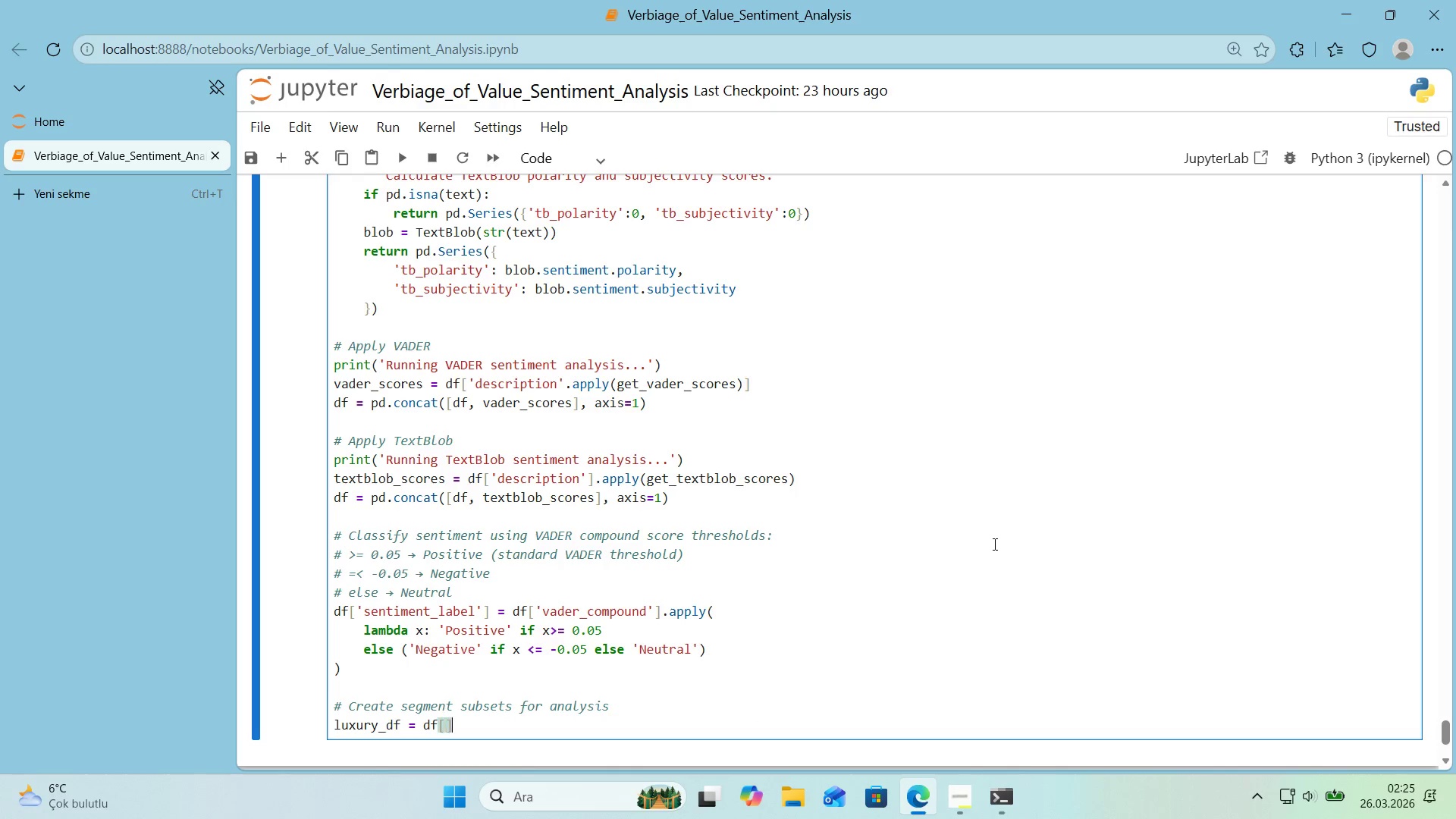 
key(Alt+Control+9)
 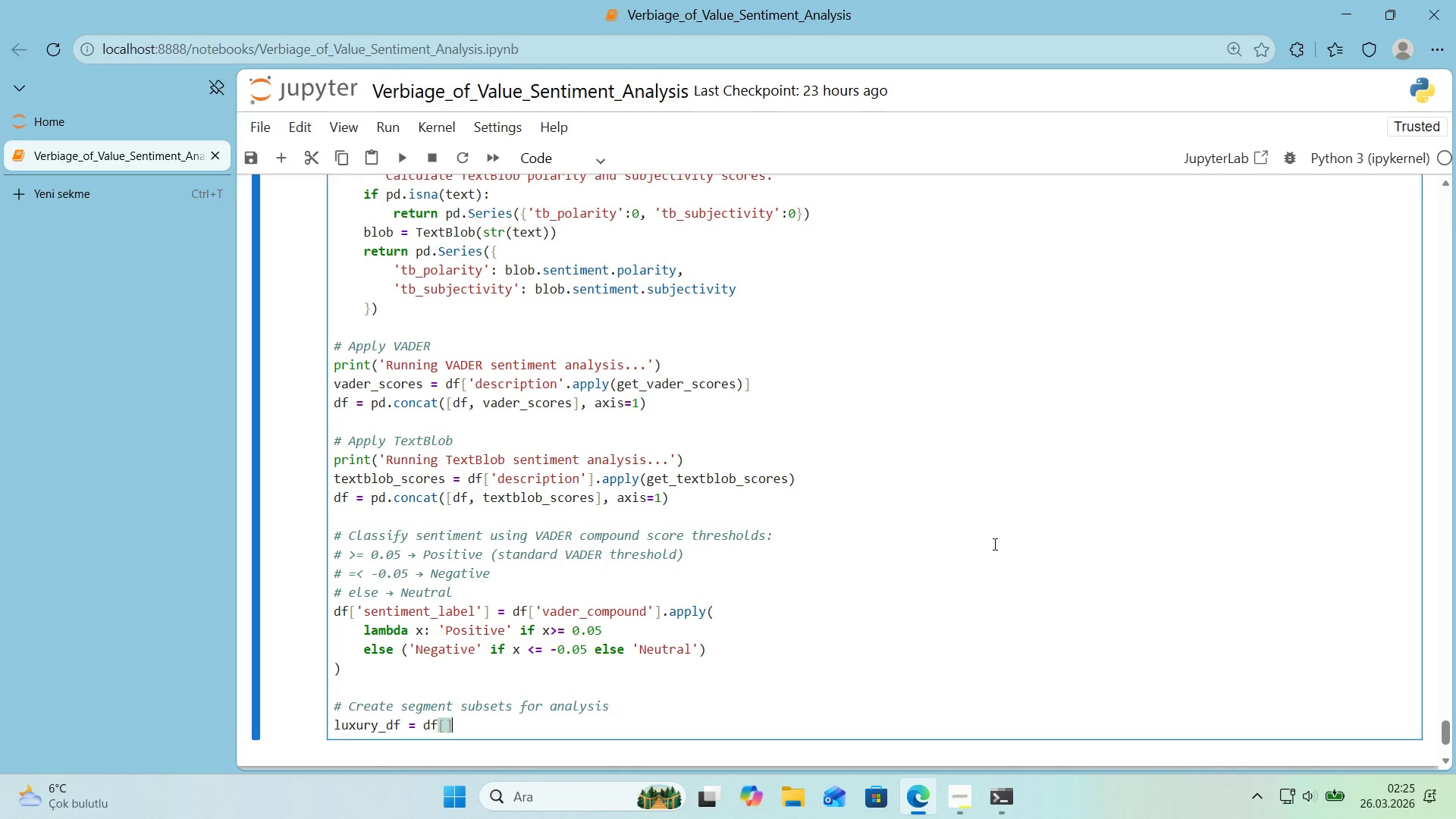 
key(ArrowLeft)
 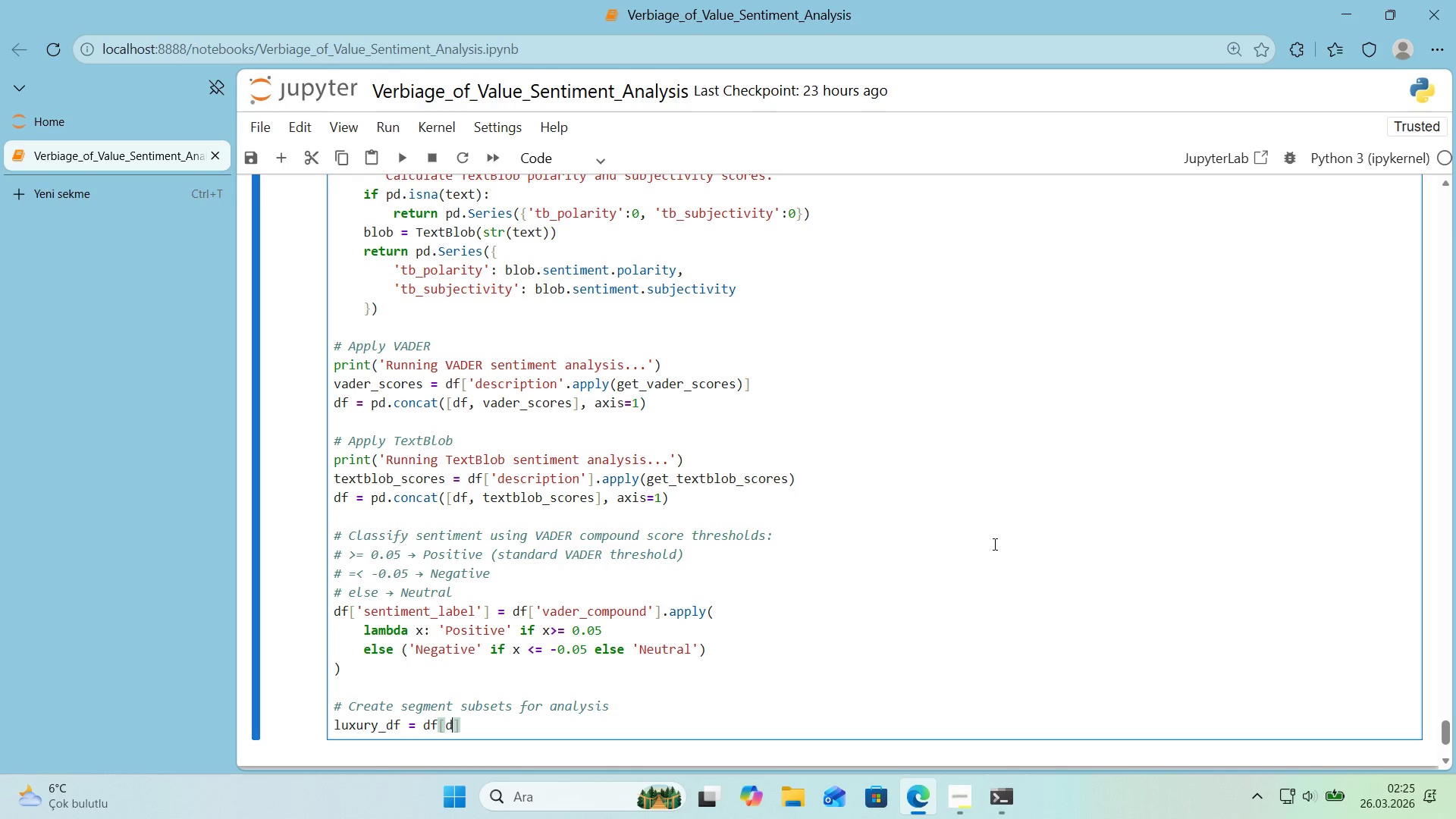 
type(df)
 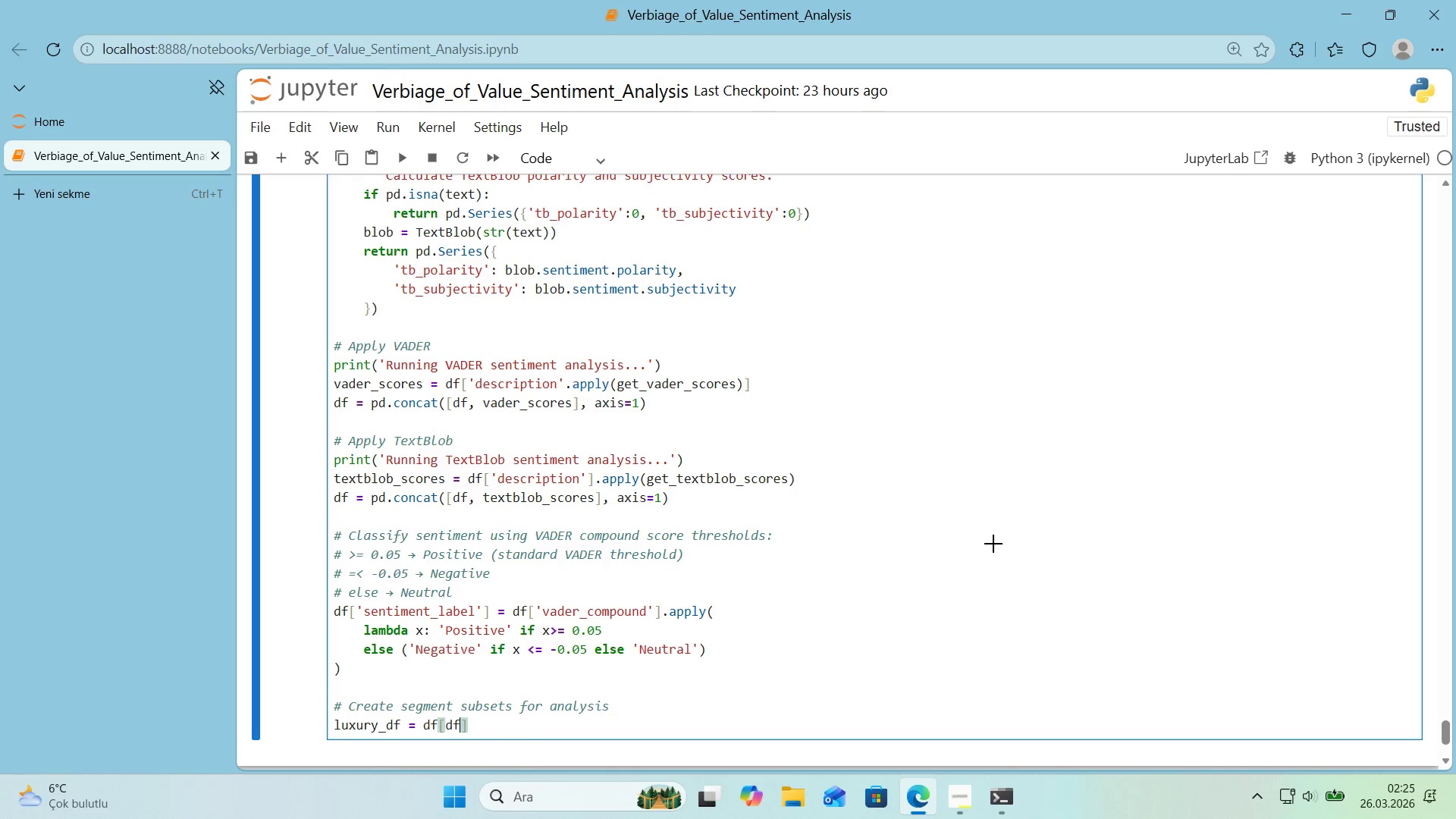 
key(Alt+Control+8)
 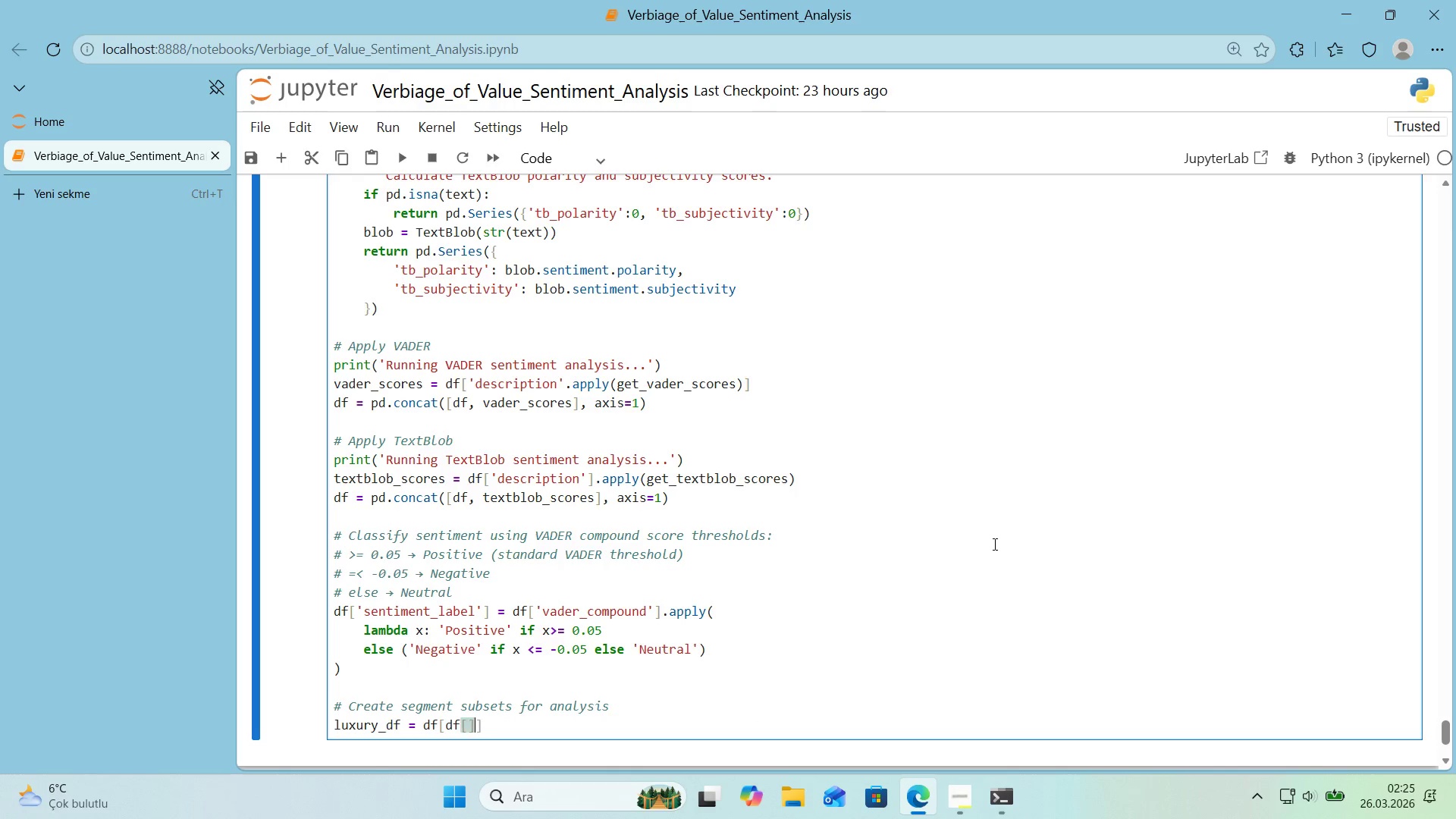 
key(Alt+Control+9)
 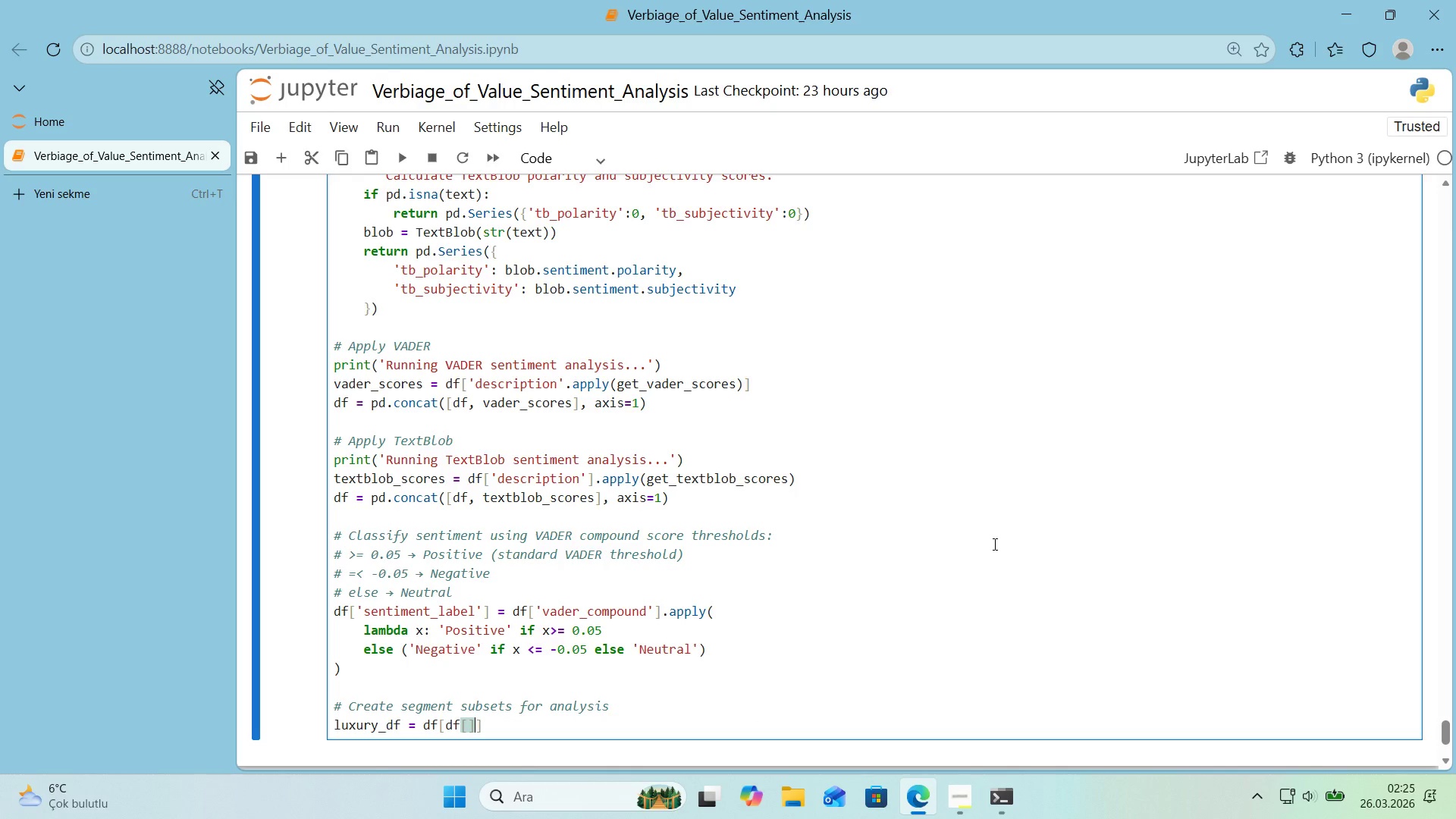 
key(ArrowLeft)
 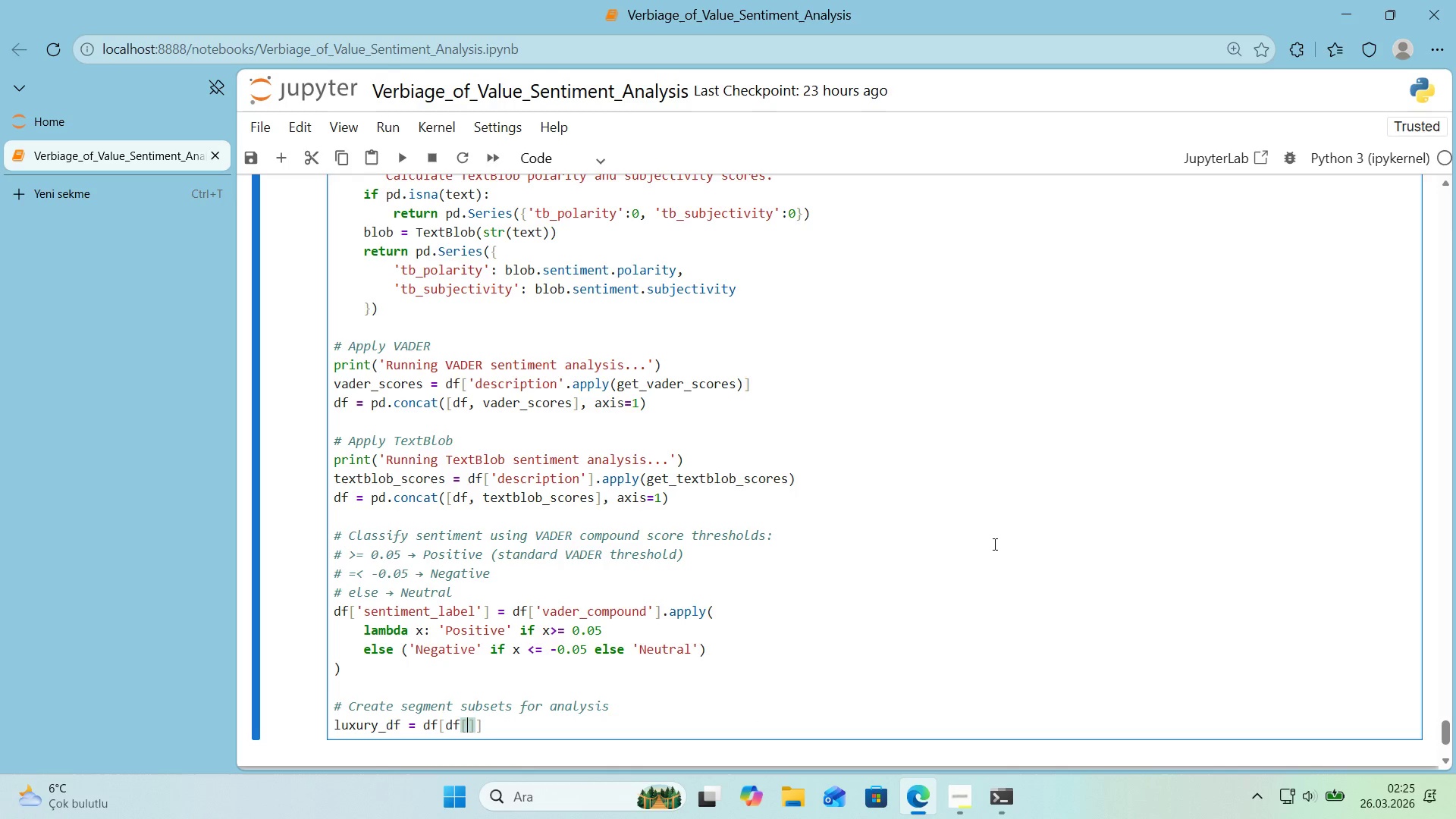 
type(@@)
 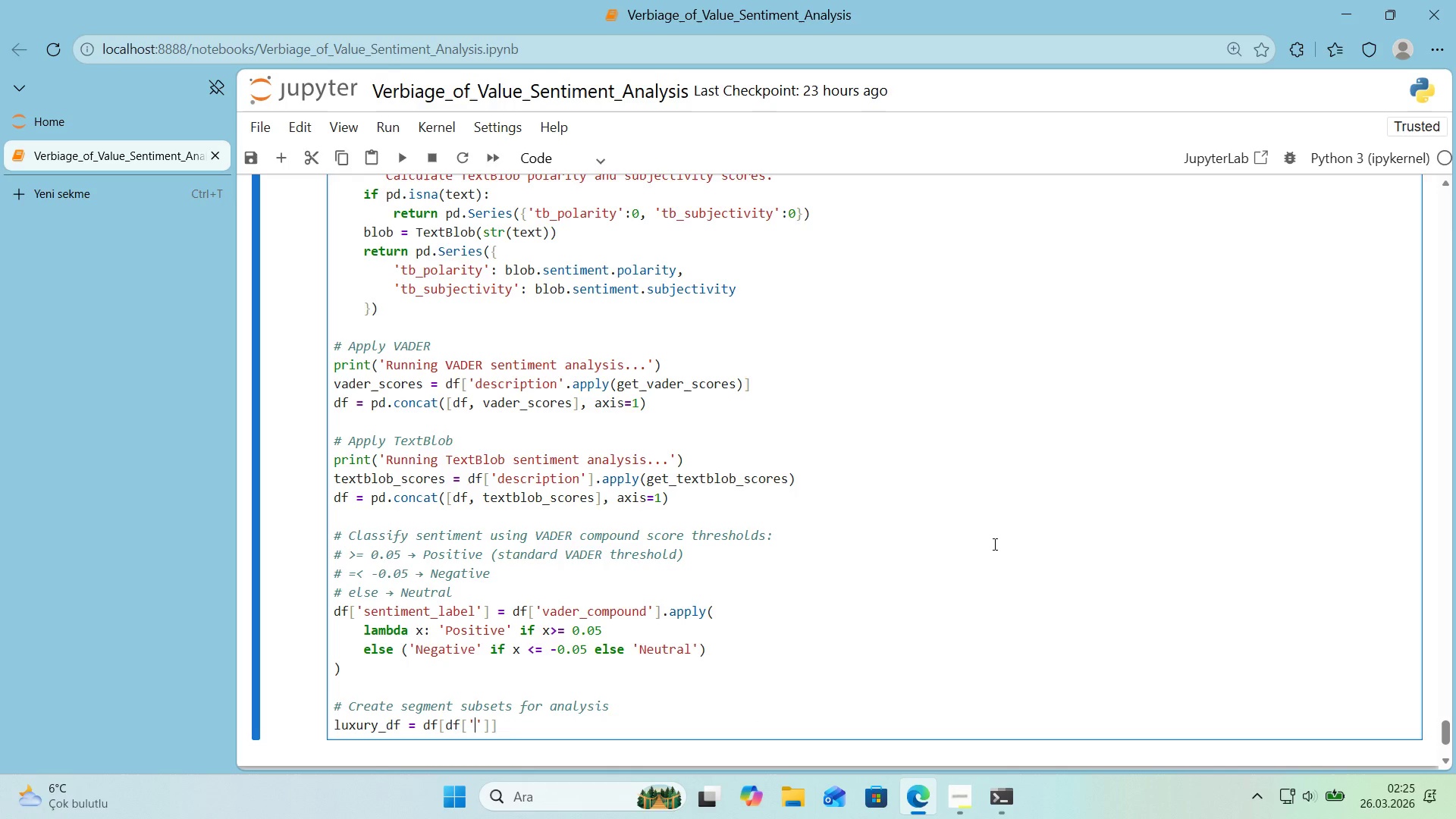 
 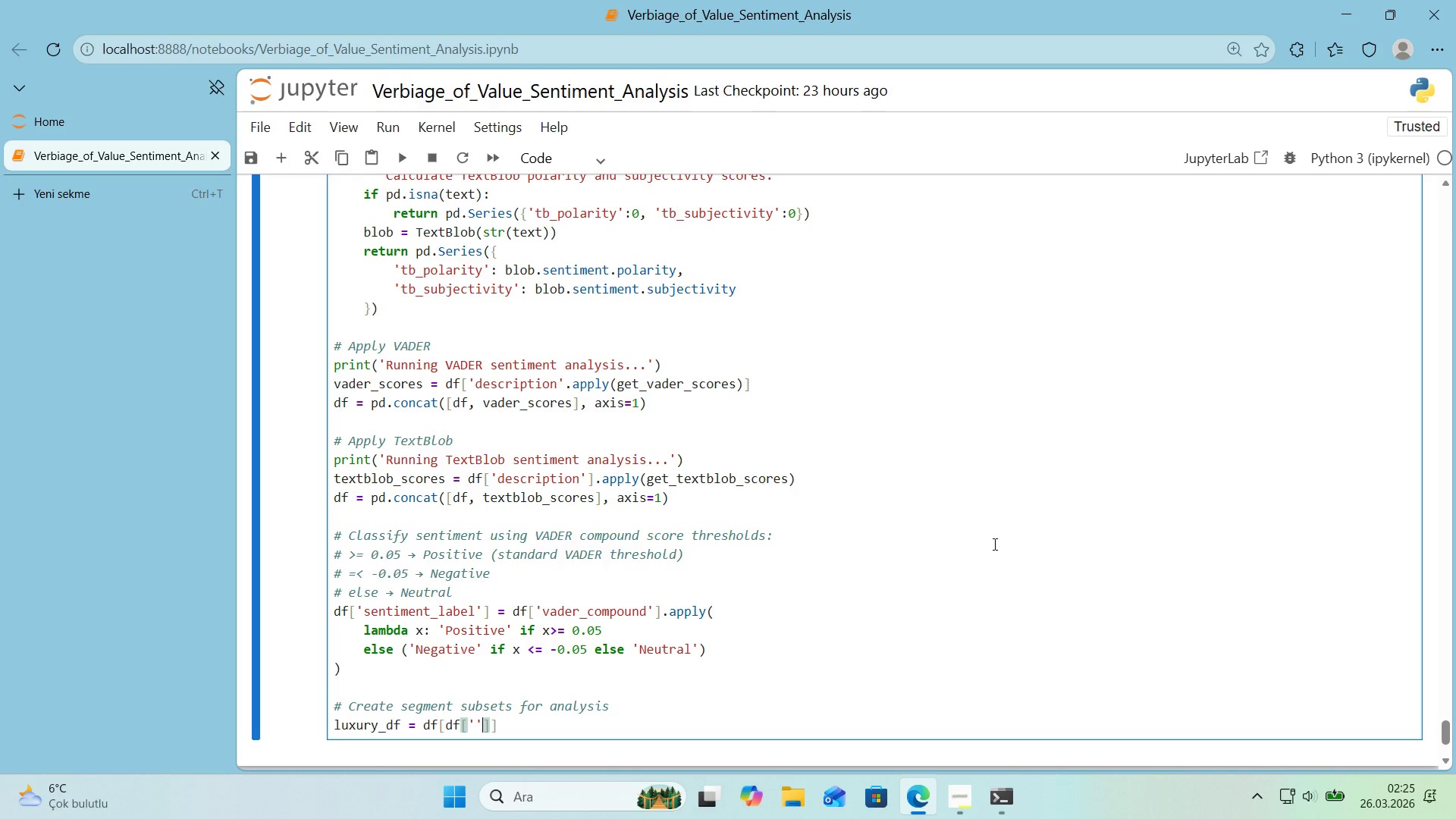 
key(ArrowLeft)
 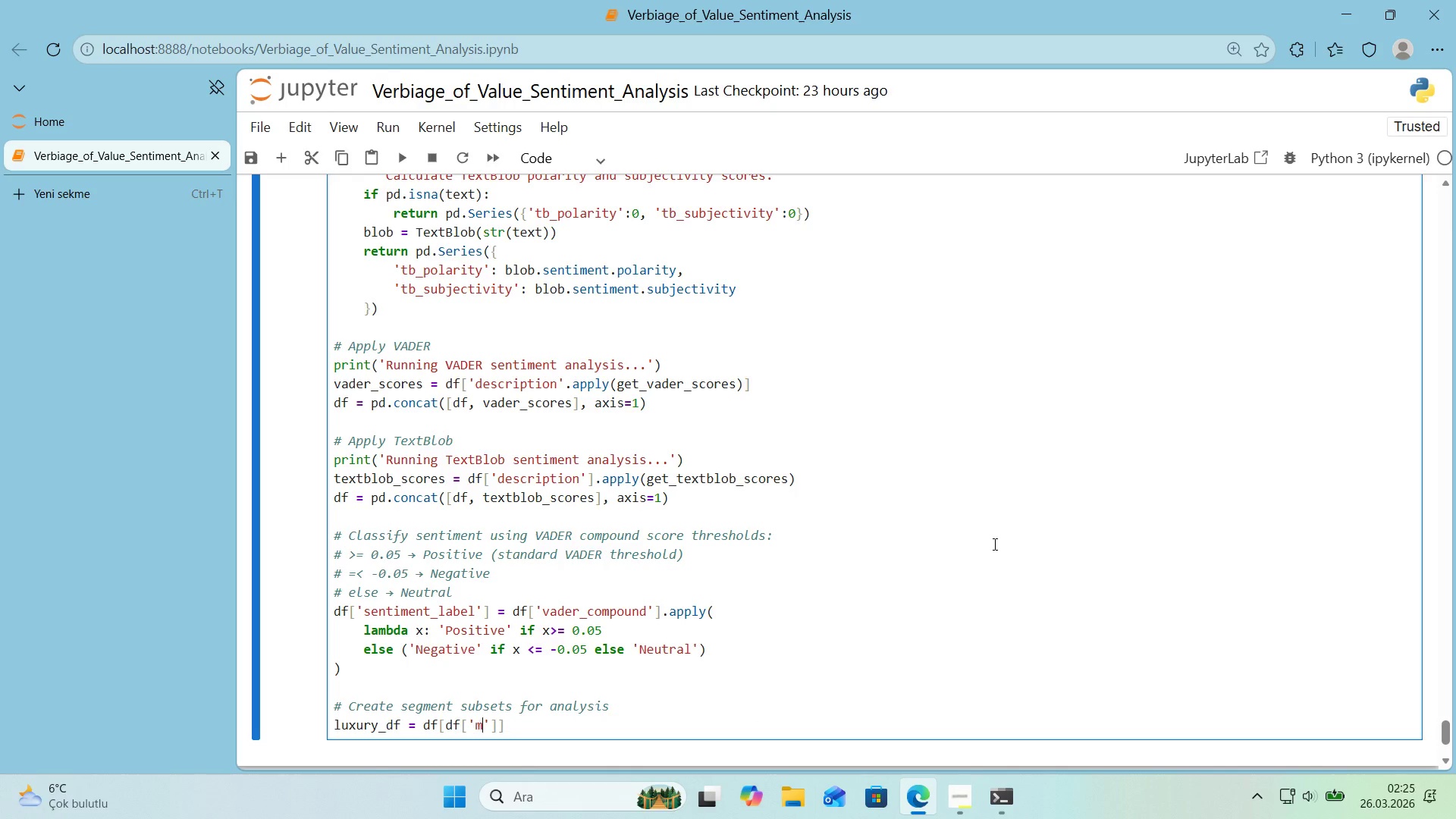 
type(market_Seg)
key(Backspace)
key(Backspace)
key(Backspace)
type(S)
key(Backspace)
type(segment)
 